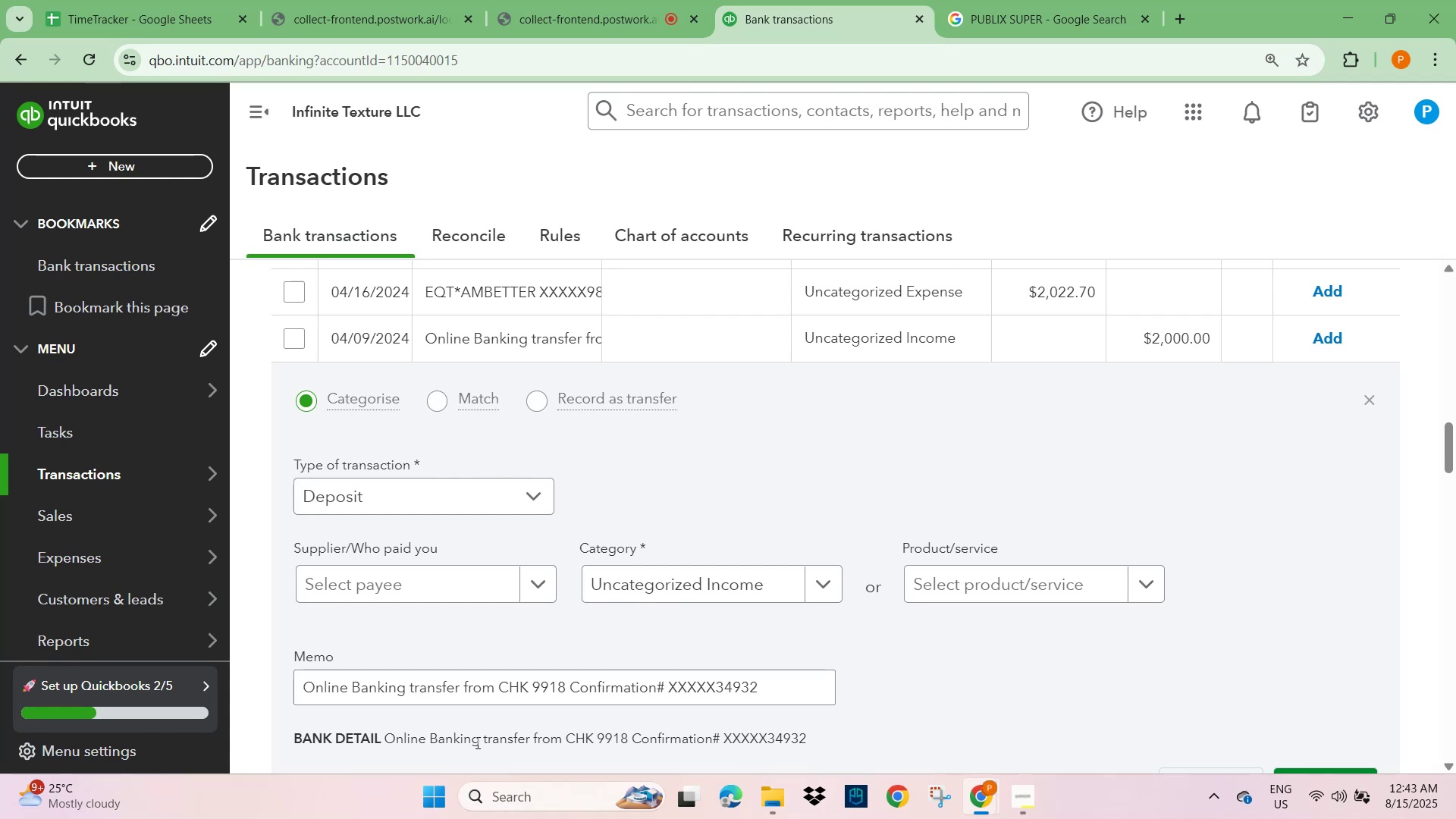 
left_click([358, 590])
 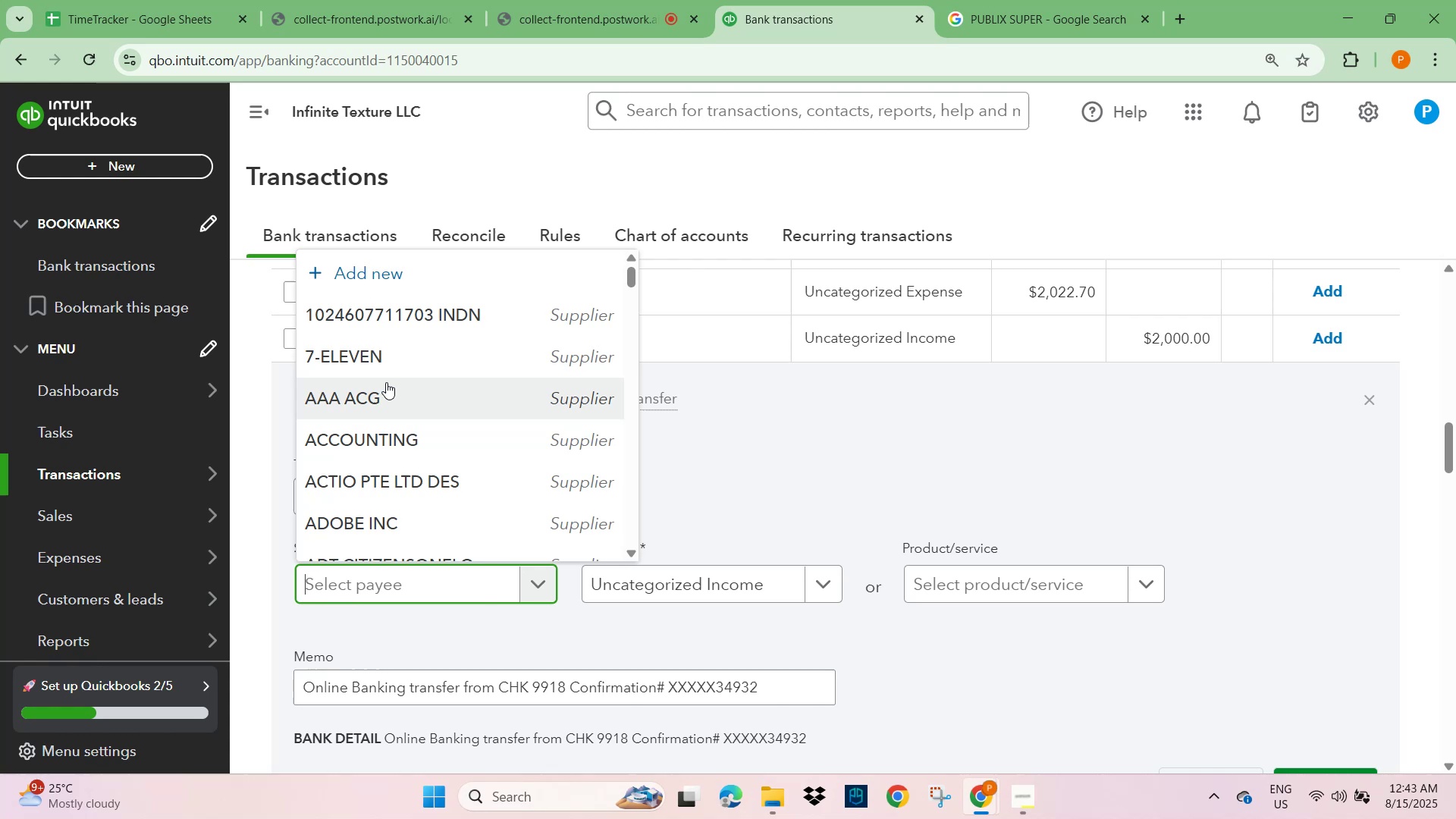 
type(UNKNOW)
 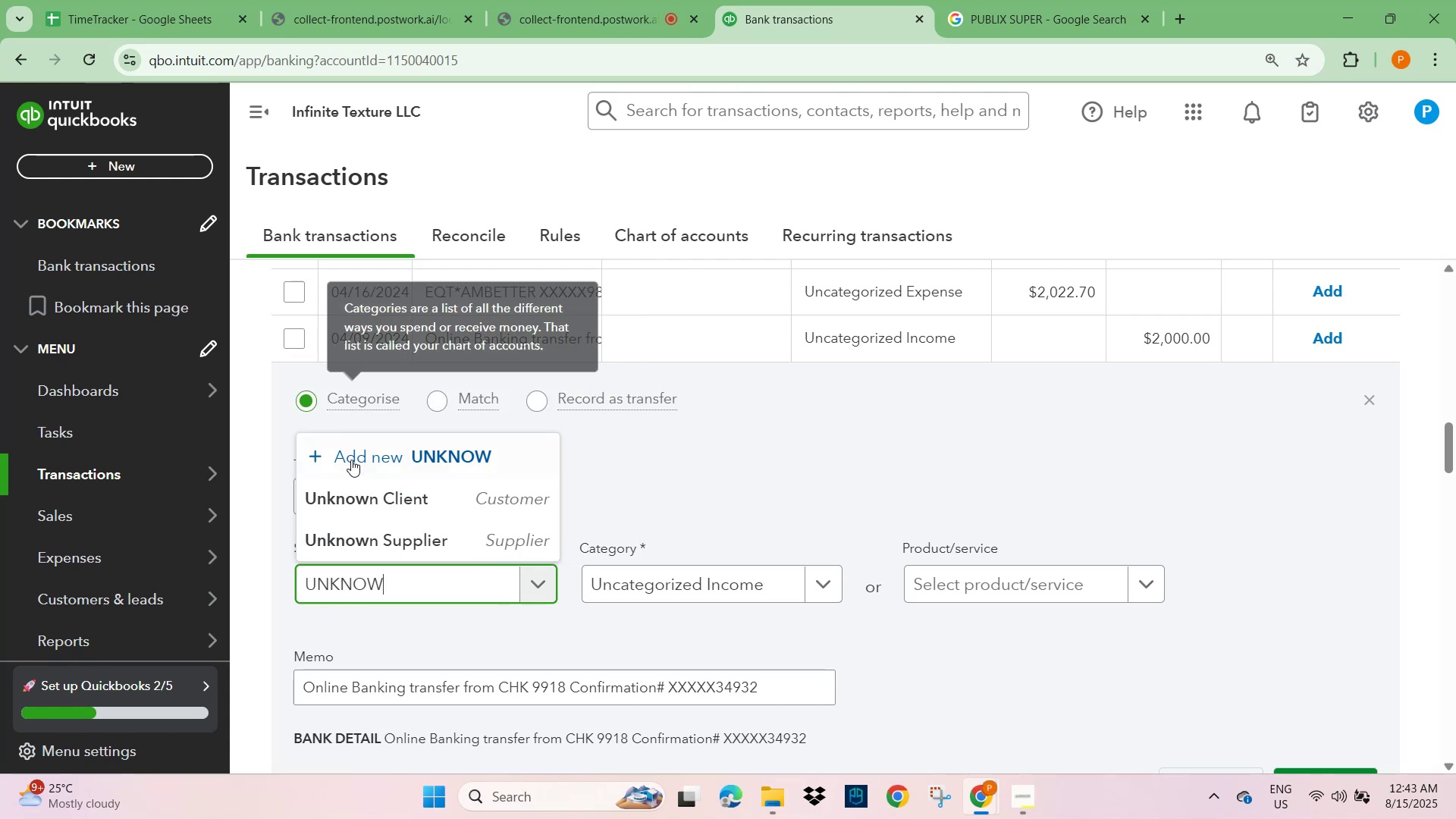 
left_click([368, 490])
 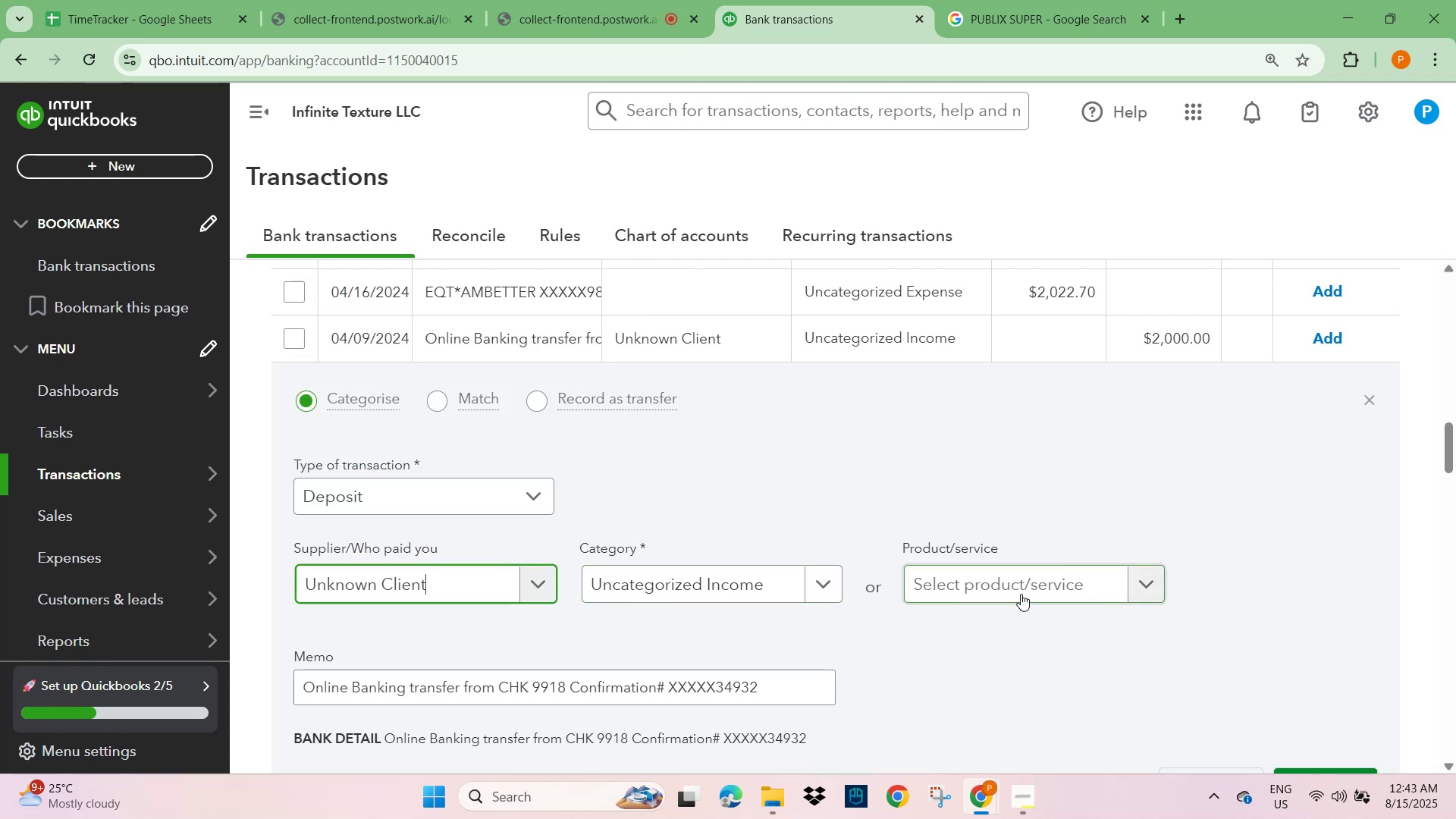 
left_click([1024, 592])
 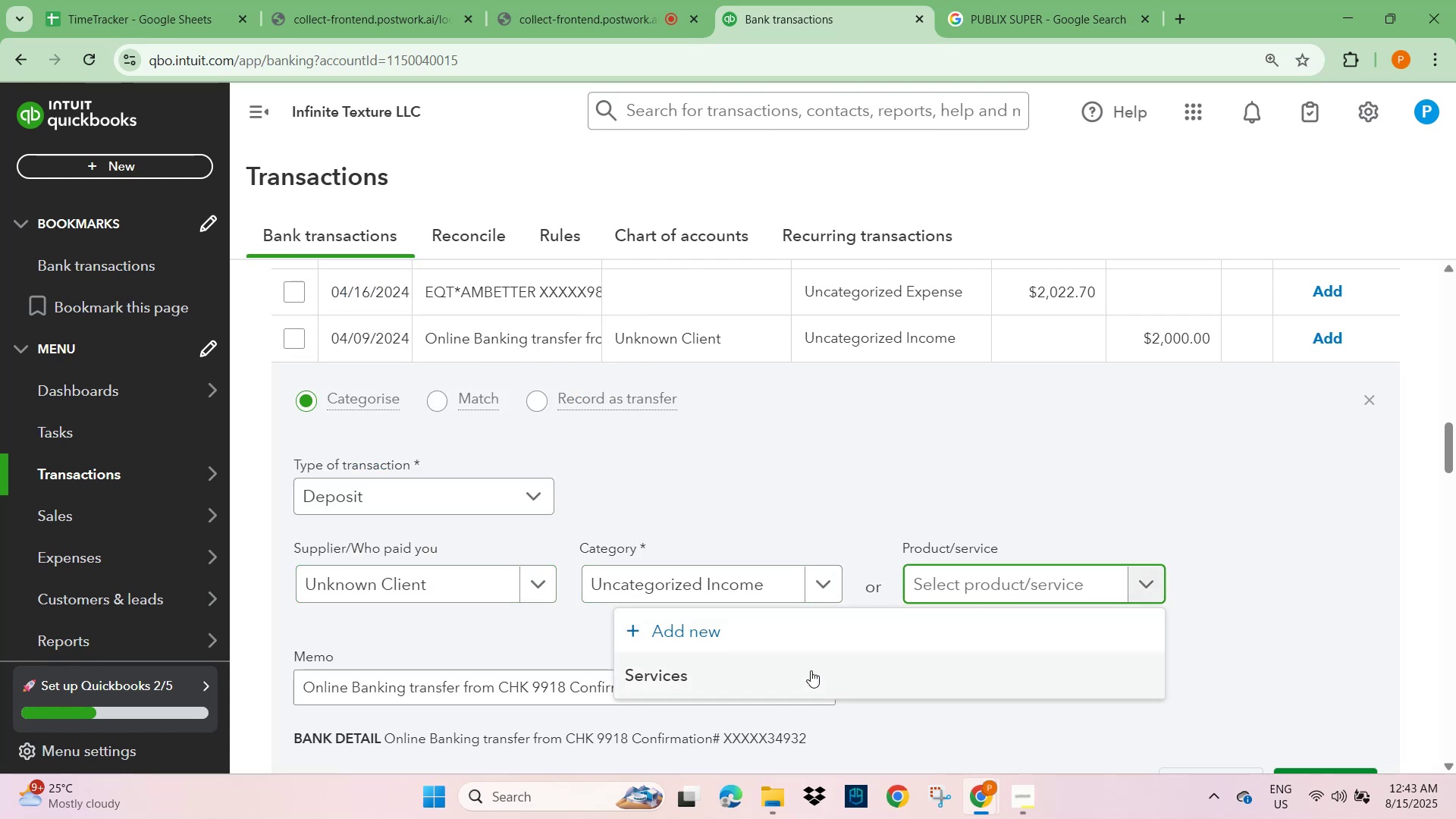 
left_click([778, 680])
 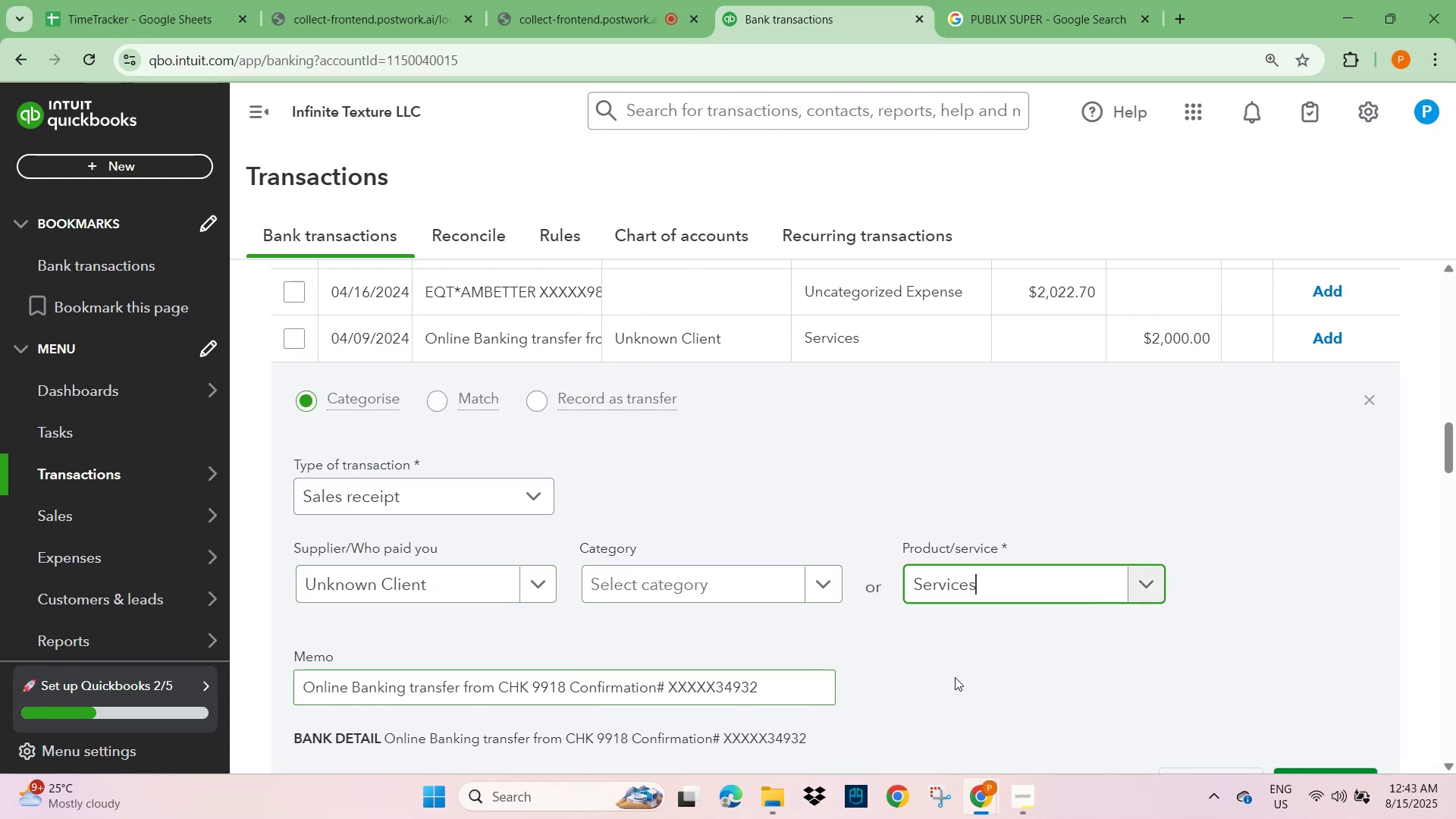 
scroll: coordinate [1067, 668], scroll_direction: down, amount: 2.0
 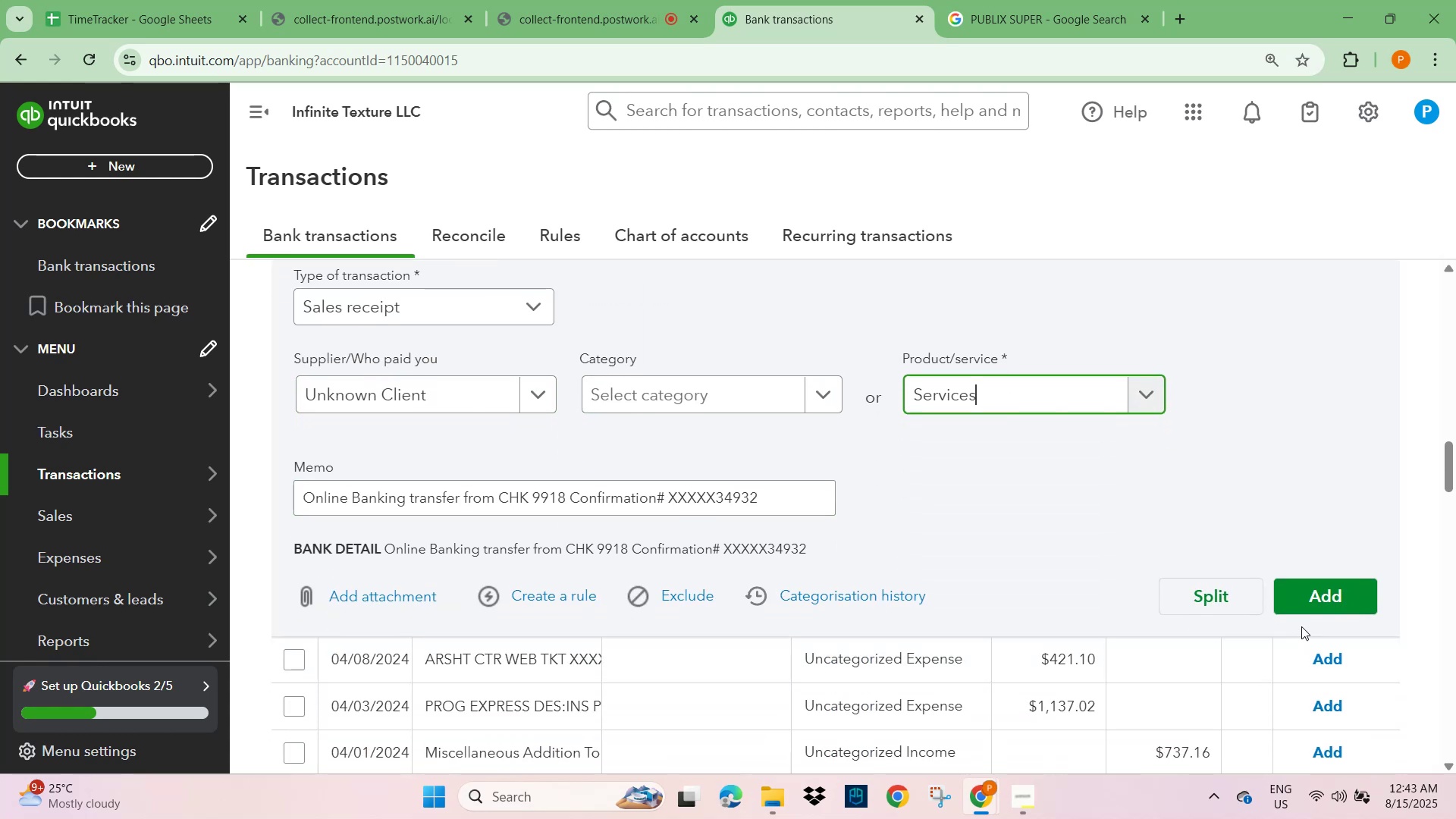 
left_click([1323, 604])
 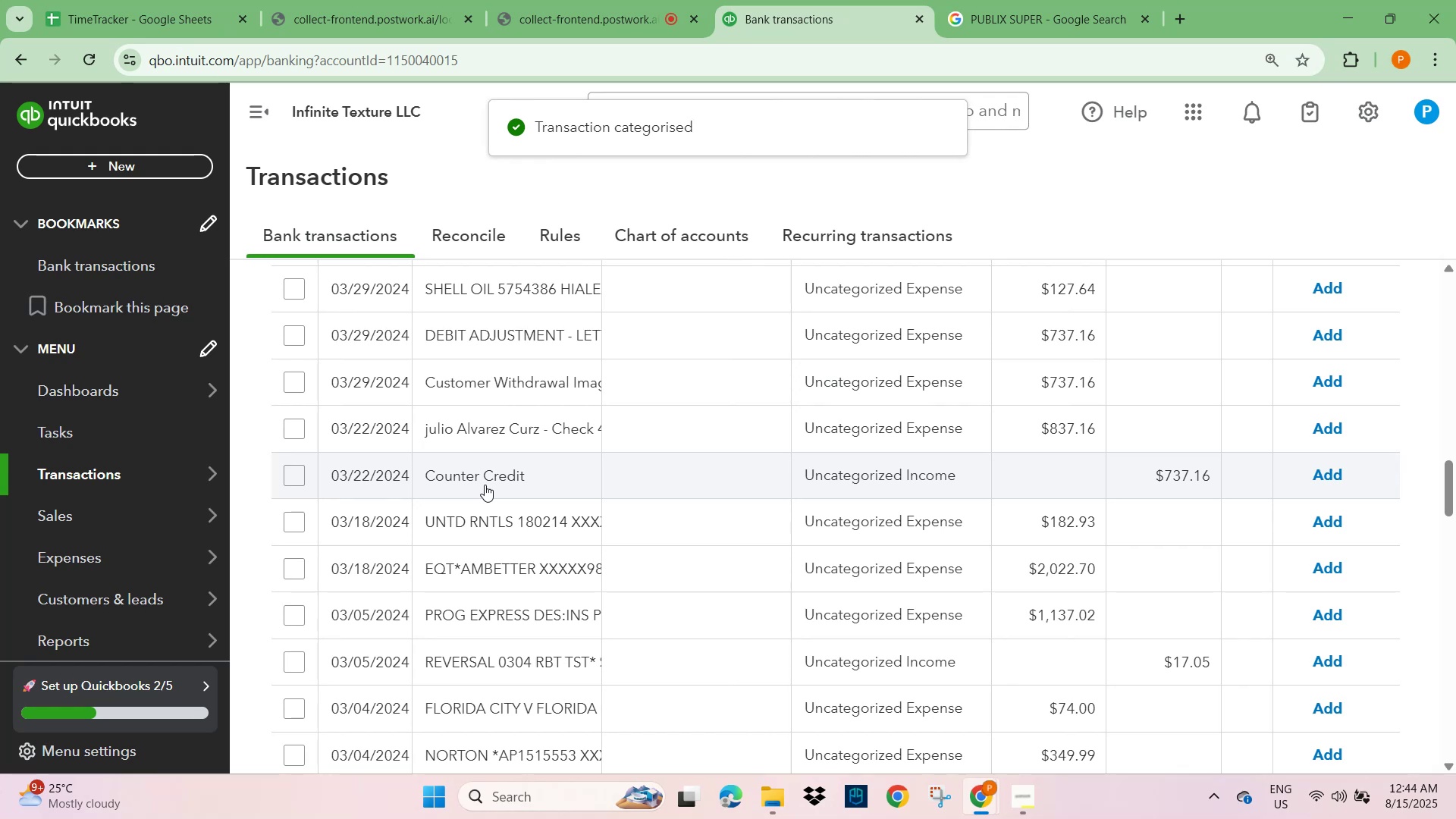 
wait(7.92)
 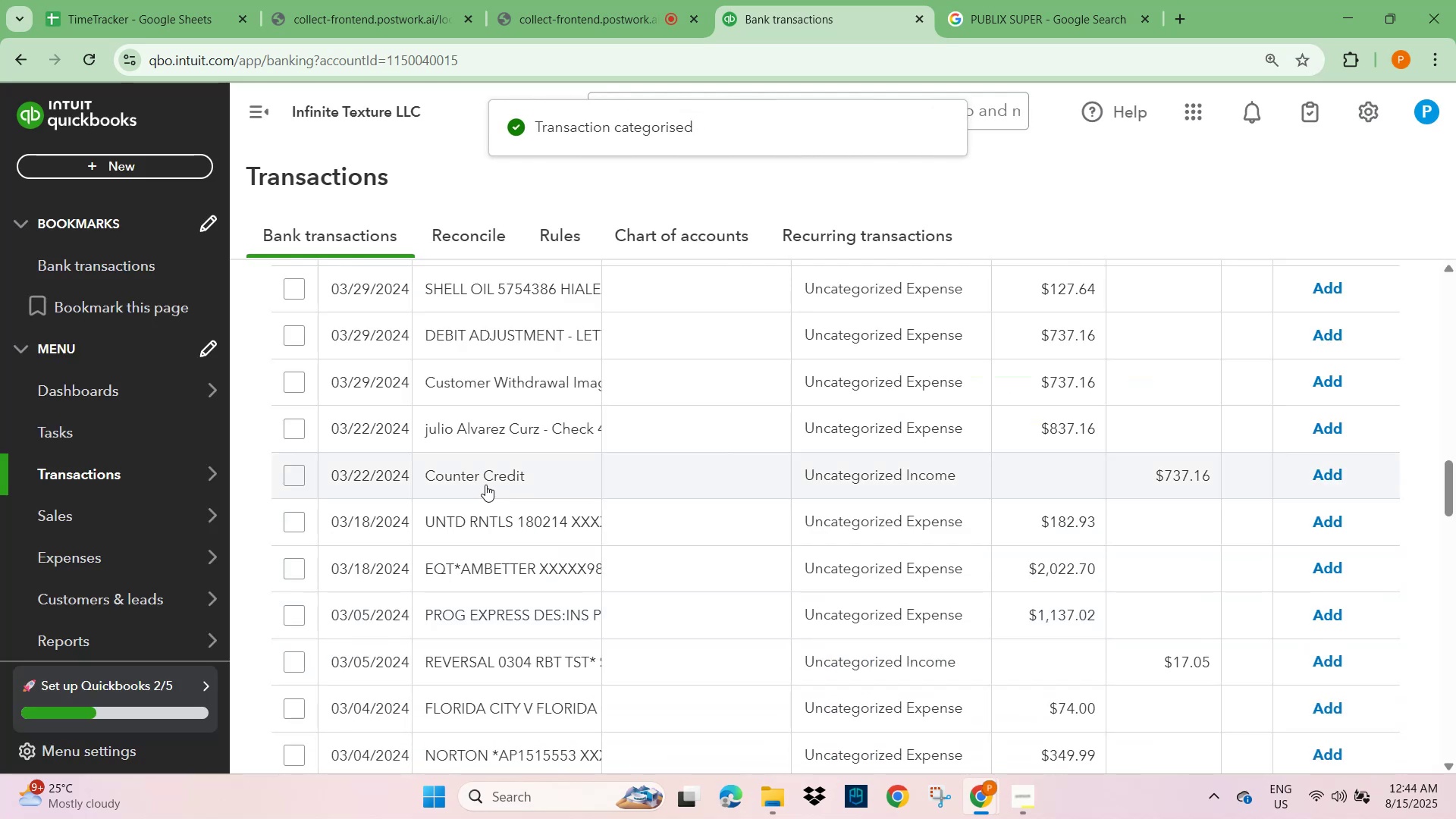 
left_click([449, 436])
 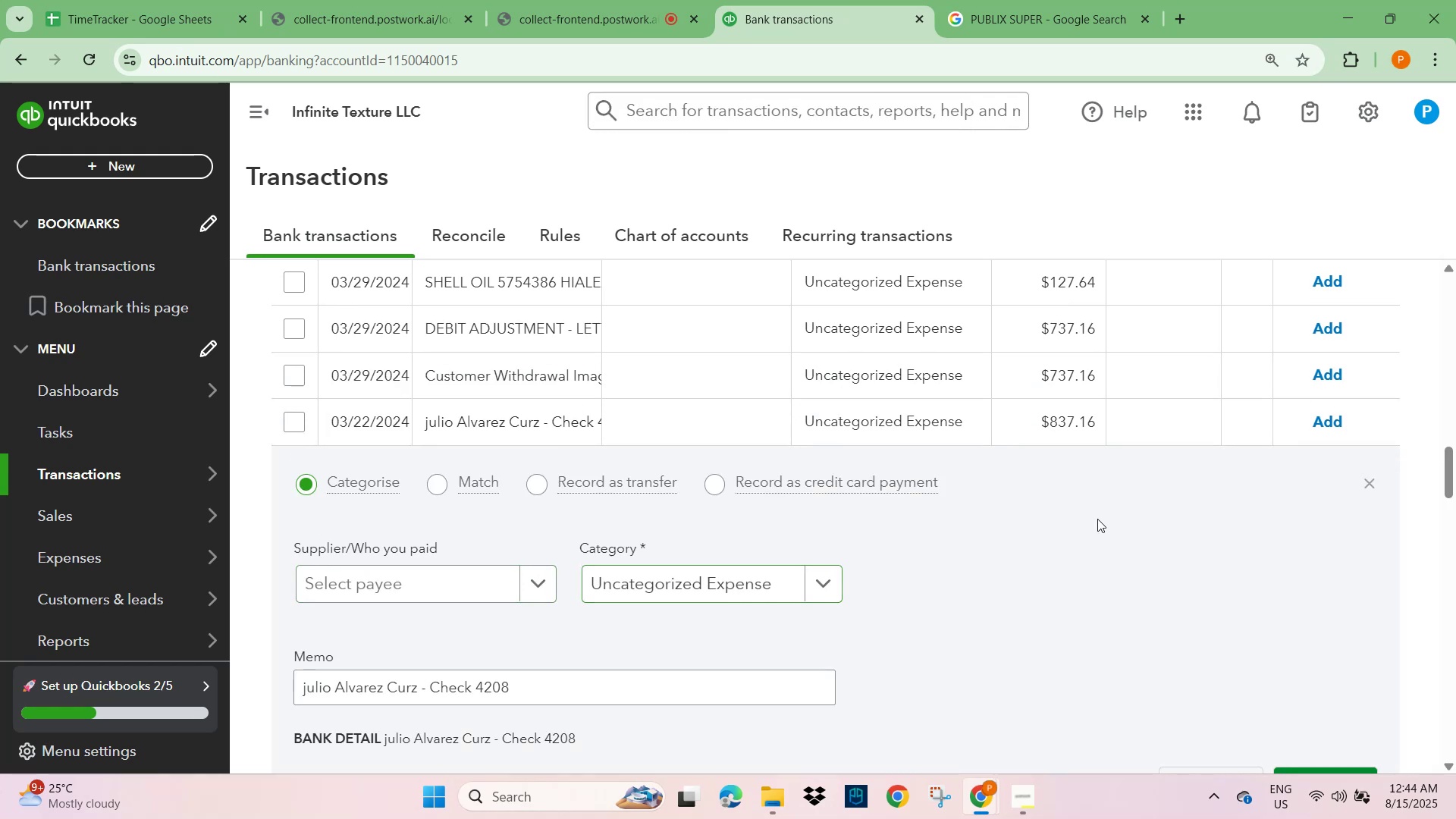 
left_click([1371, 486])
 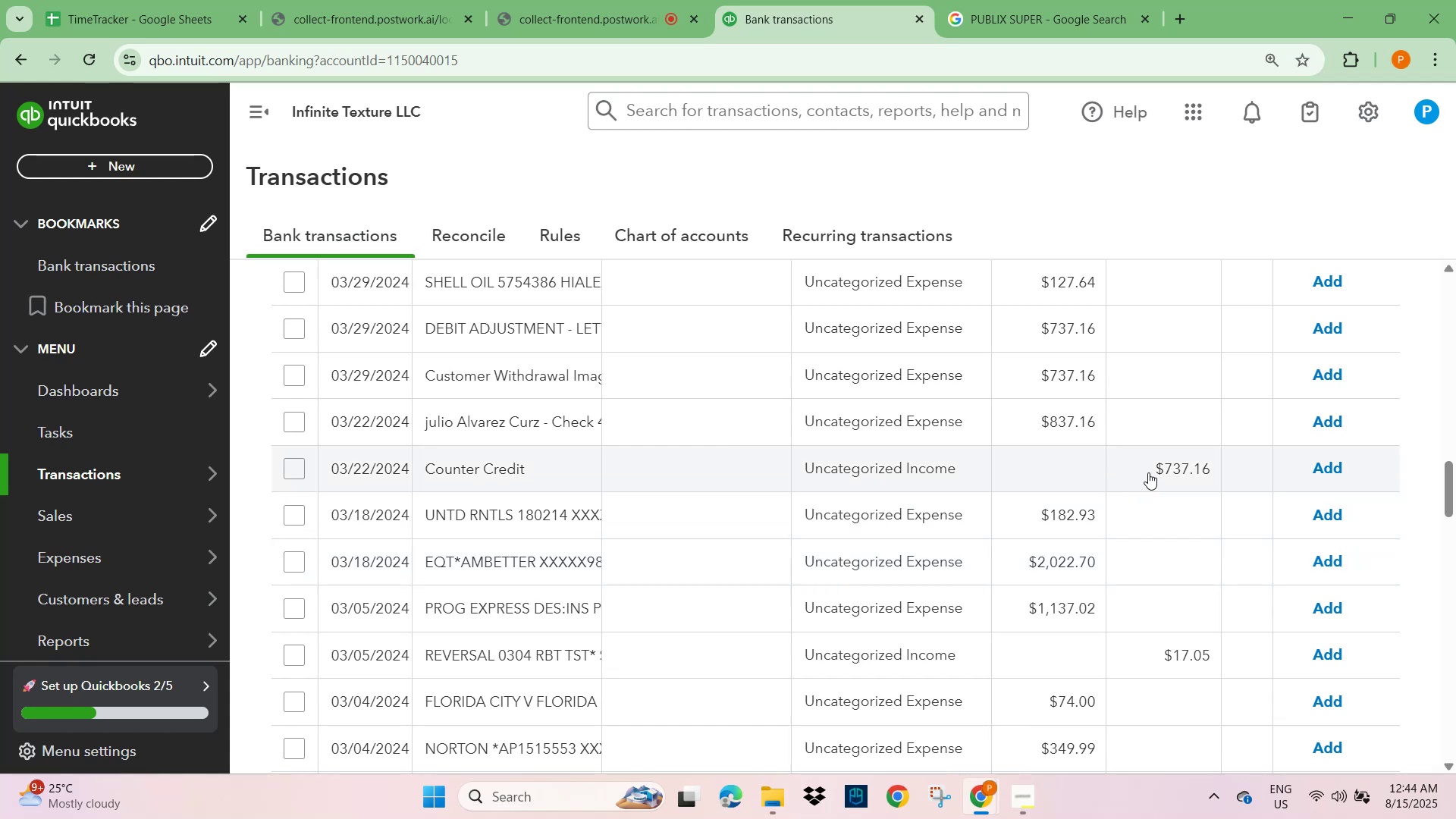 
wait(8.54)
 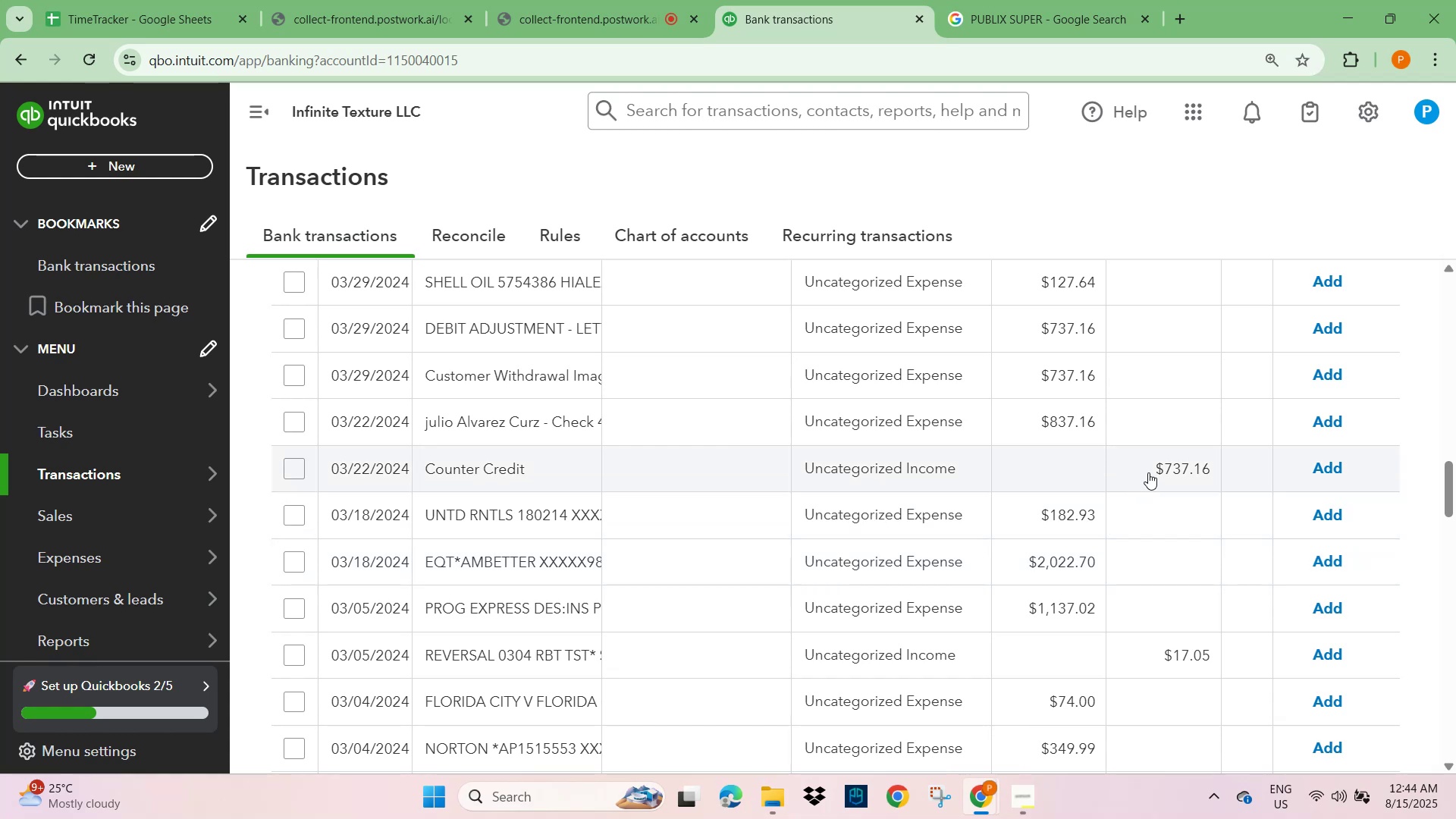 
left_click([447, 374])
 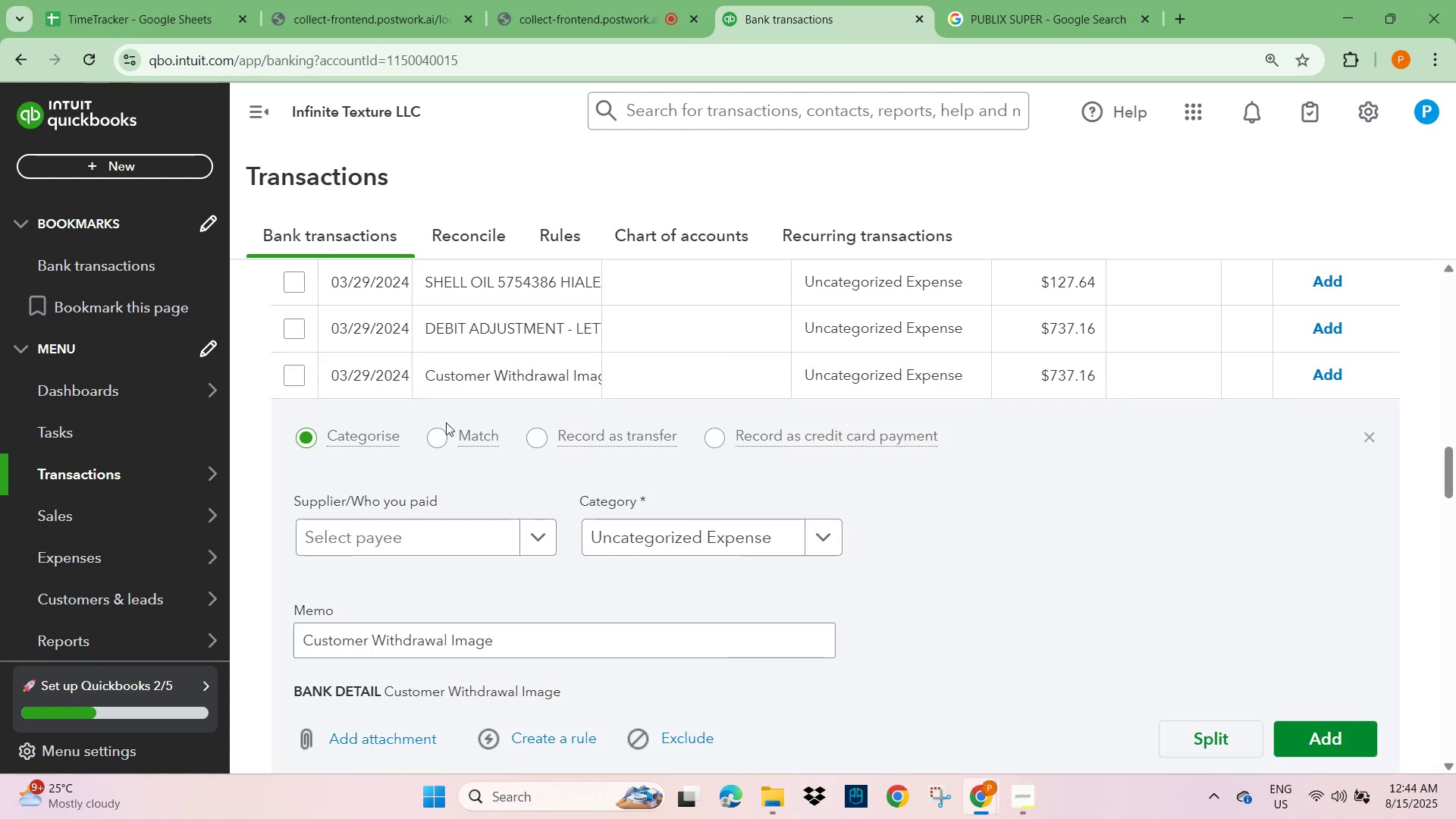 
left_click([404, 527])
 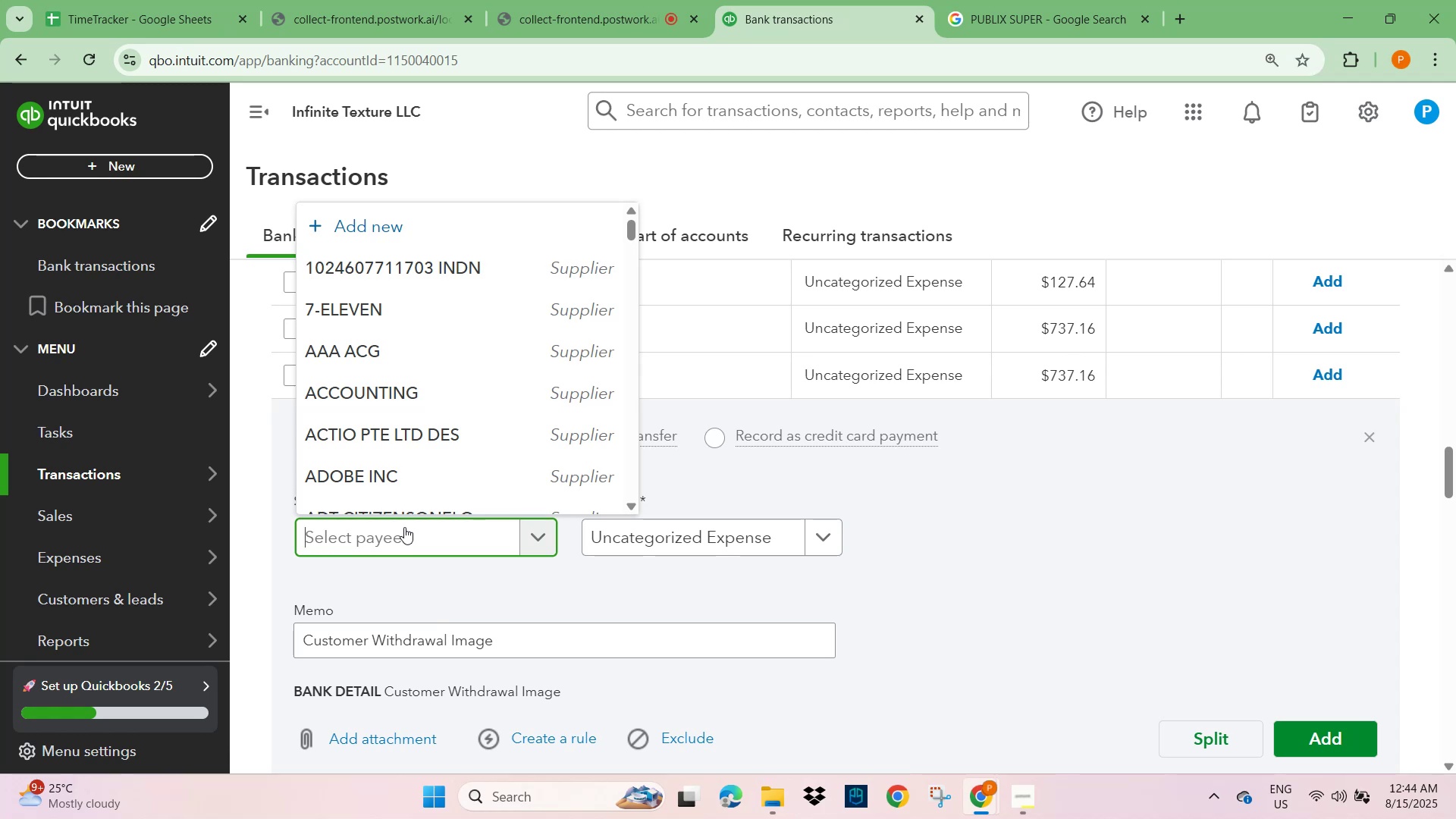 
type(UNKNOW)
 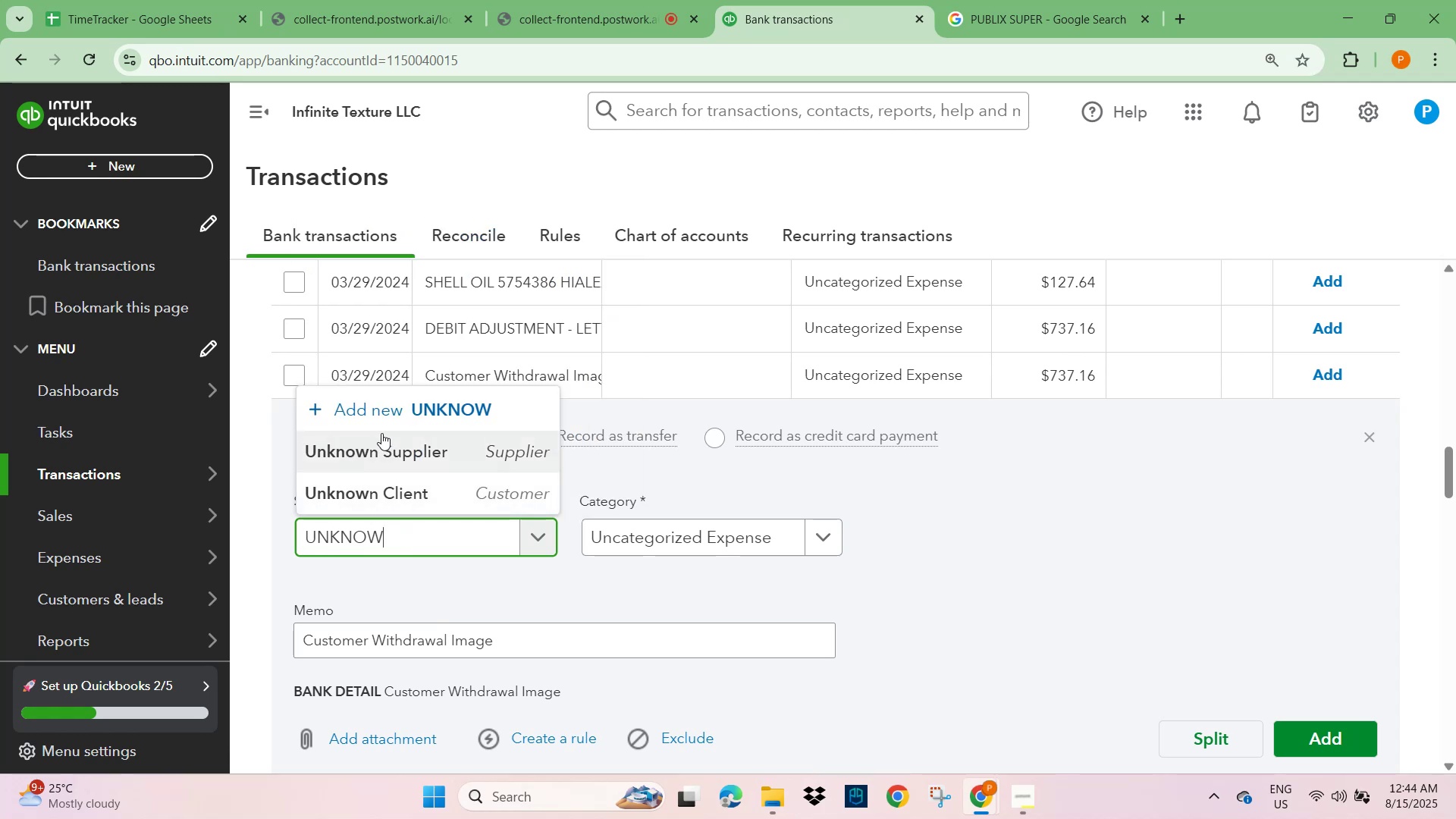 
left_click([385, 443])
 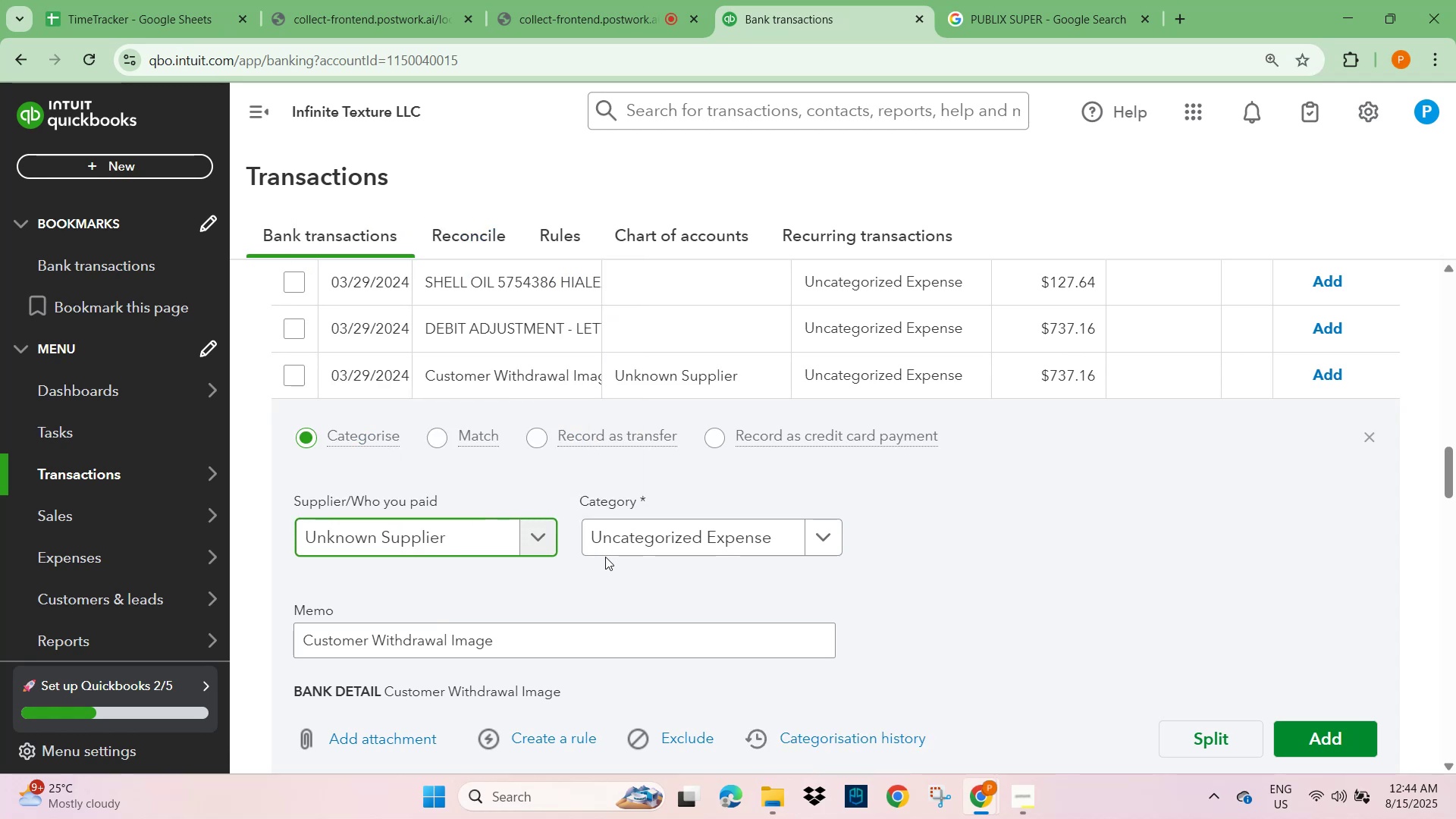 
scroll: coordinate [607, 549], scroll_direction: down, amount: 1.0
 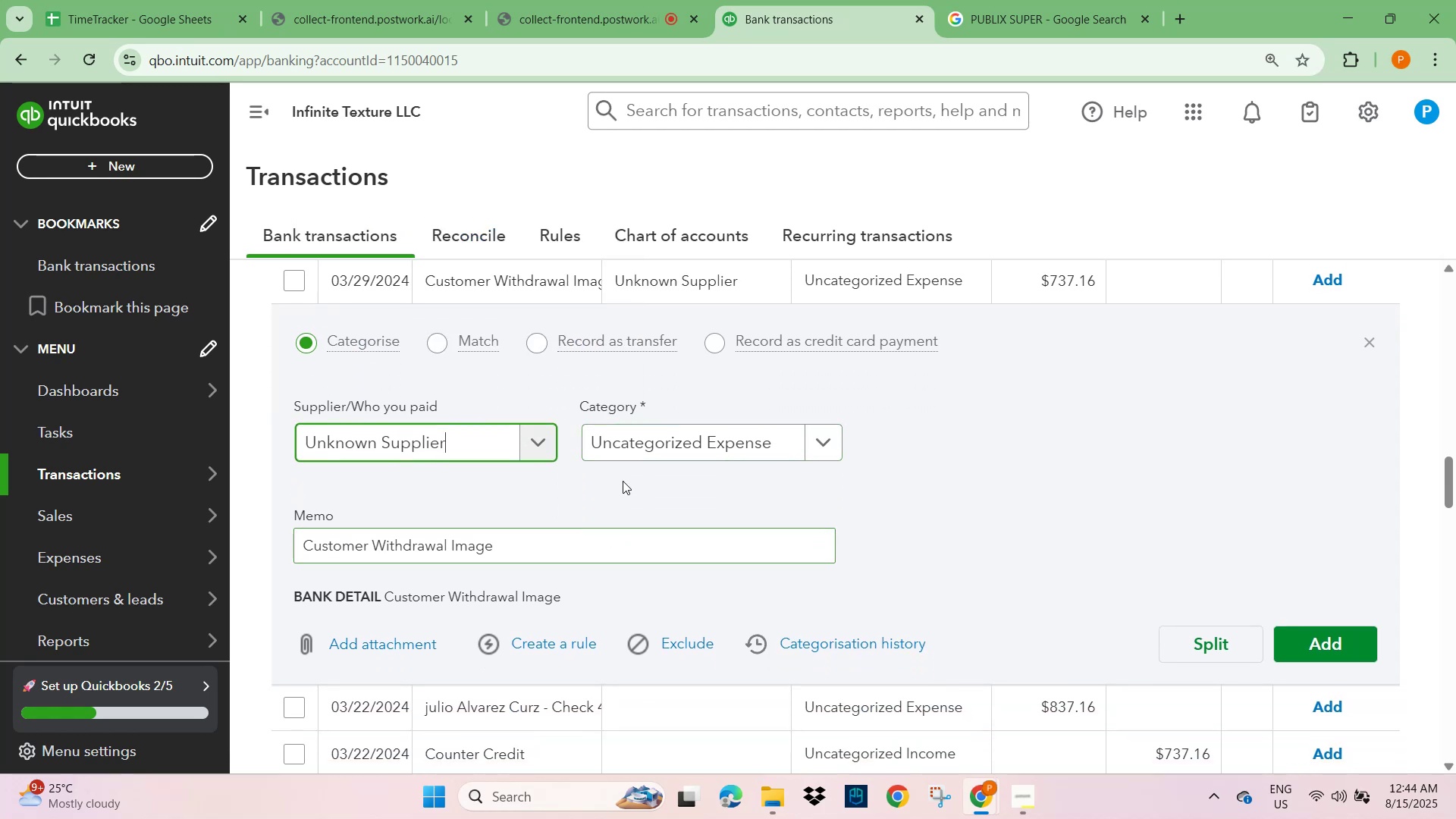 
left_click([645, 438])
 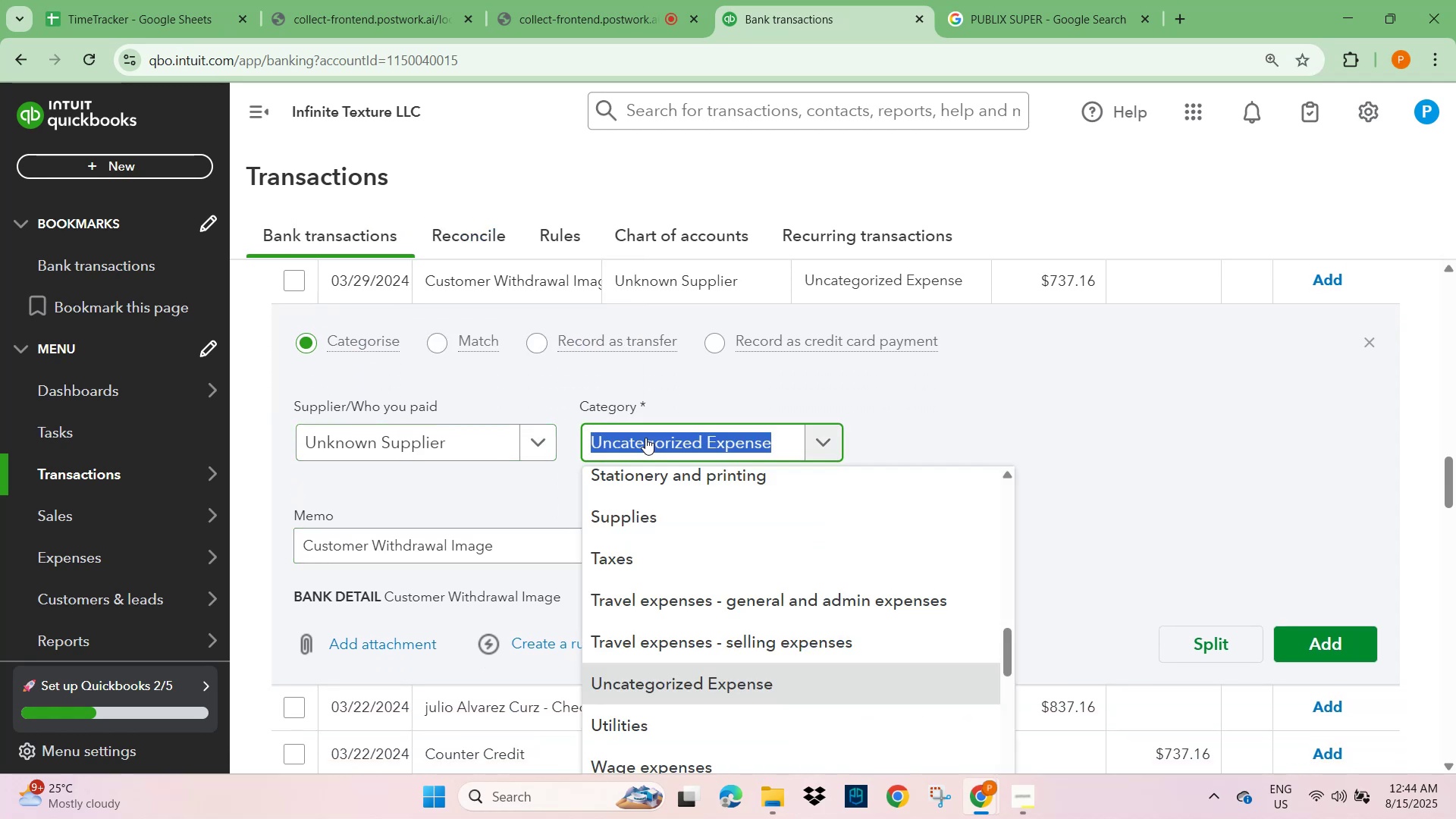 
type(GENER)
 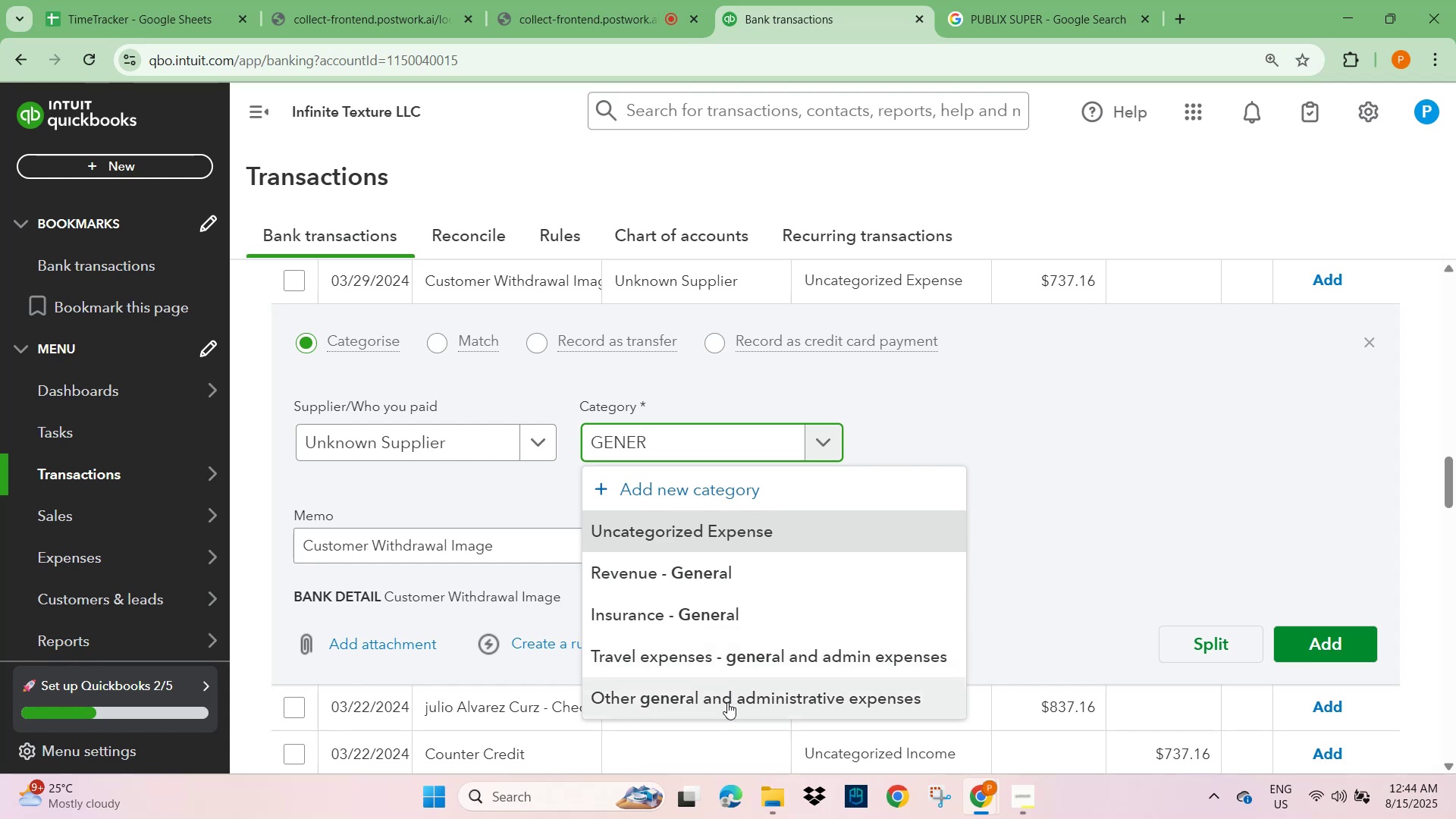 
left_click([723, 699])
 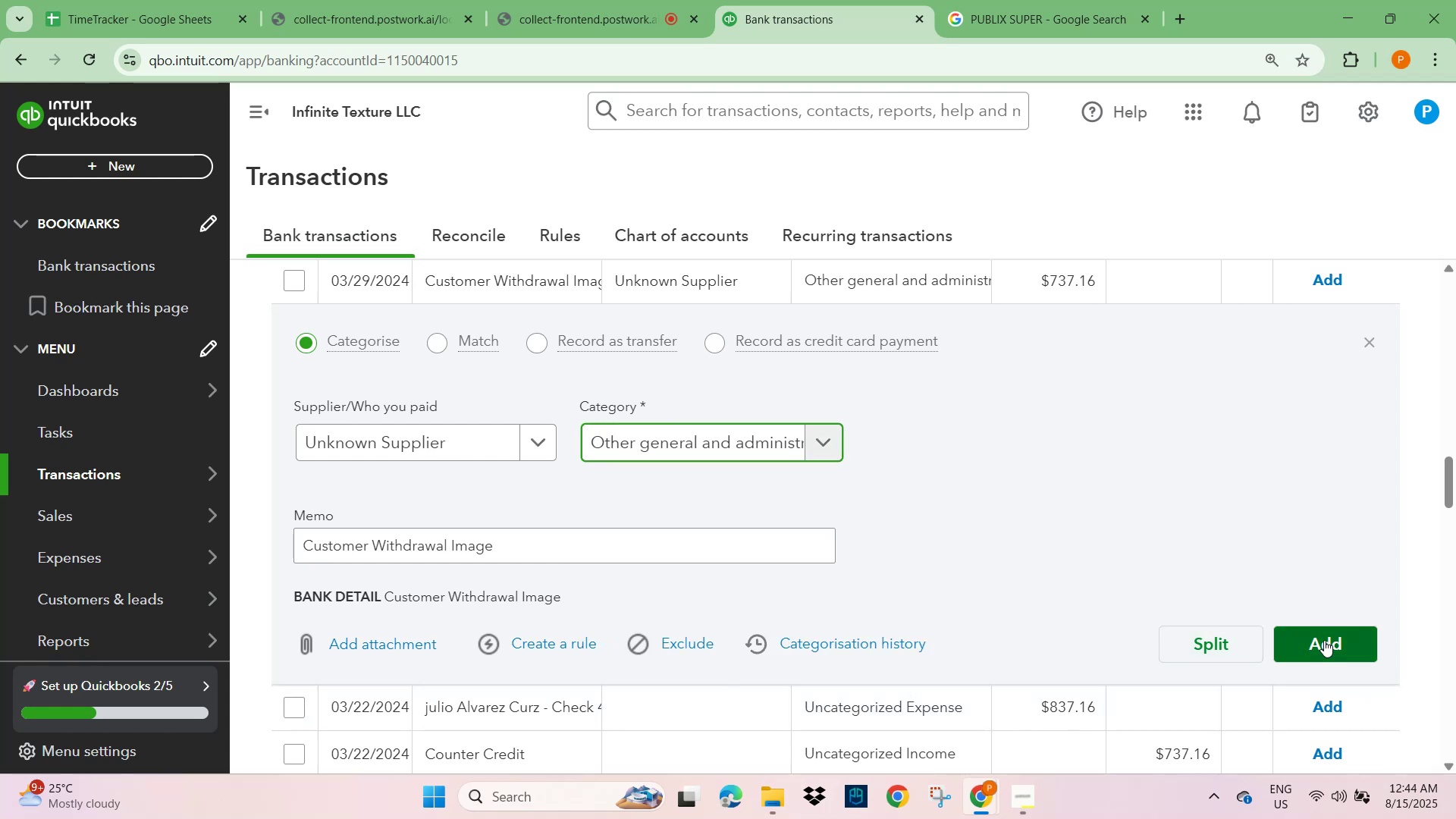 
left_click([1324, 640])
 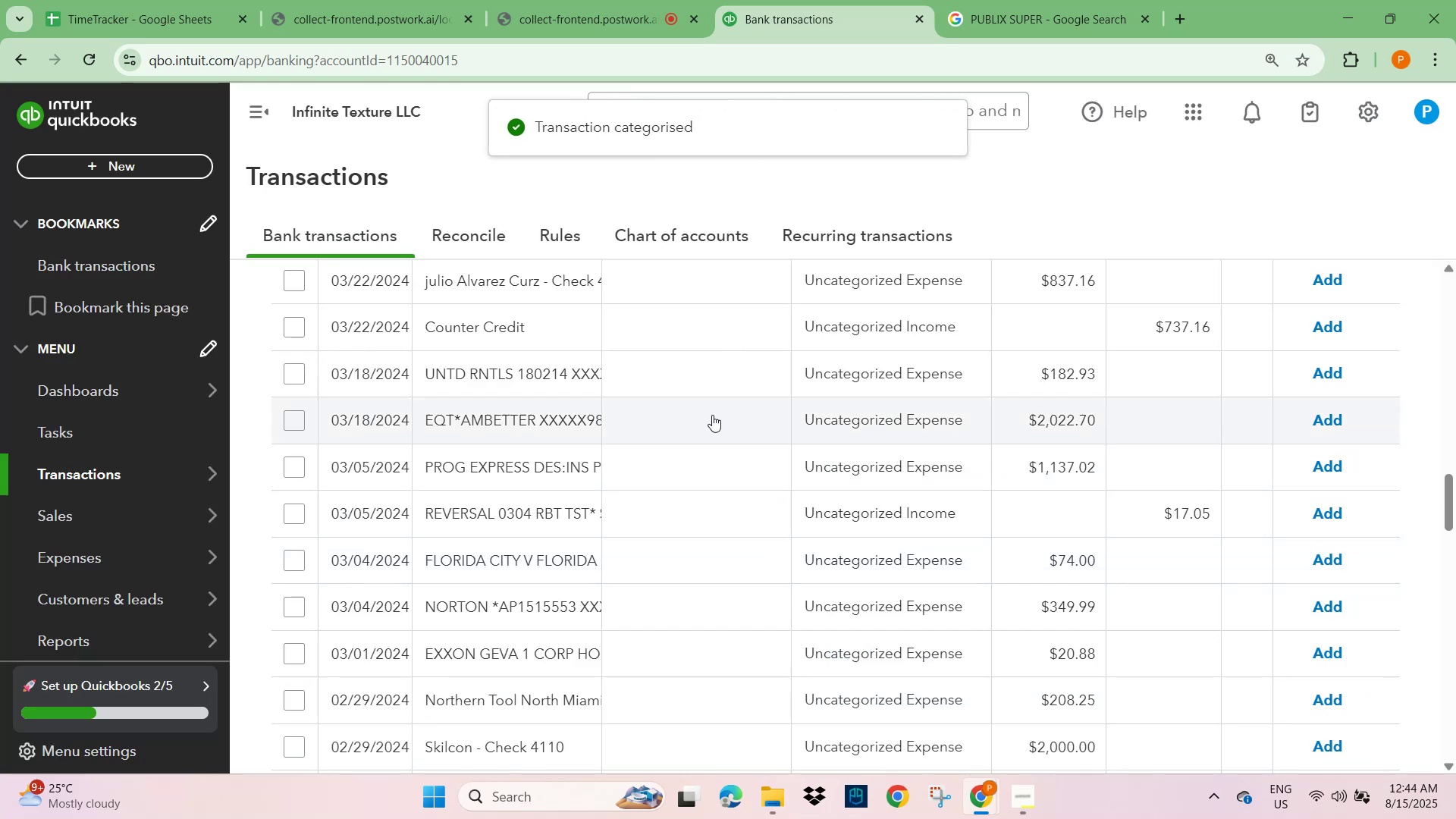 
left_click([474, 327])
 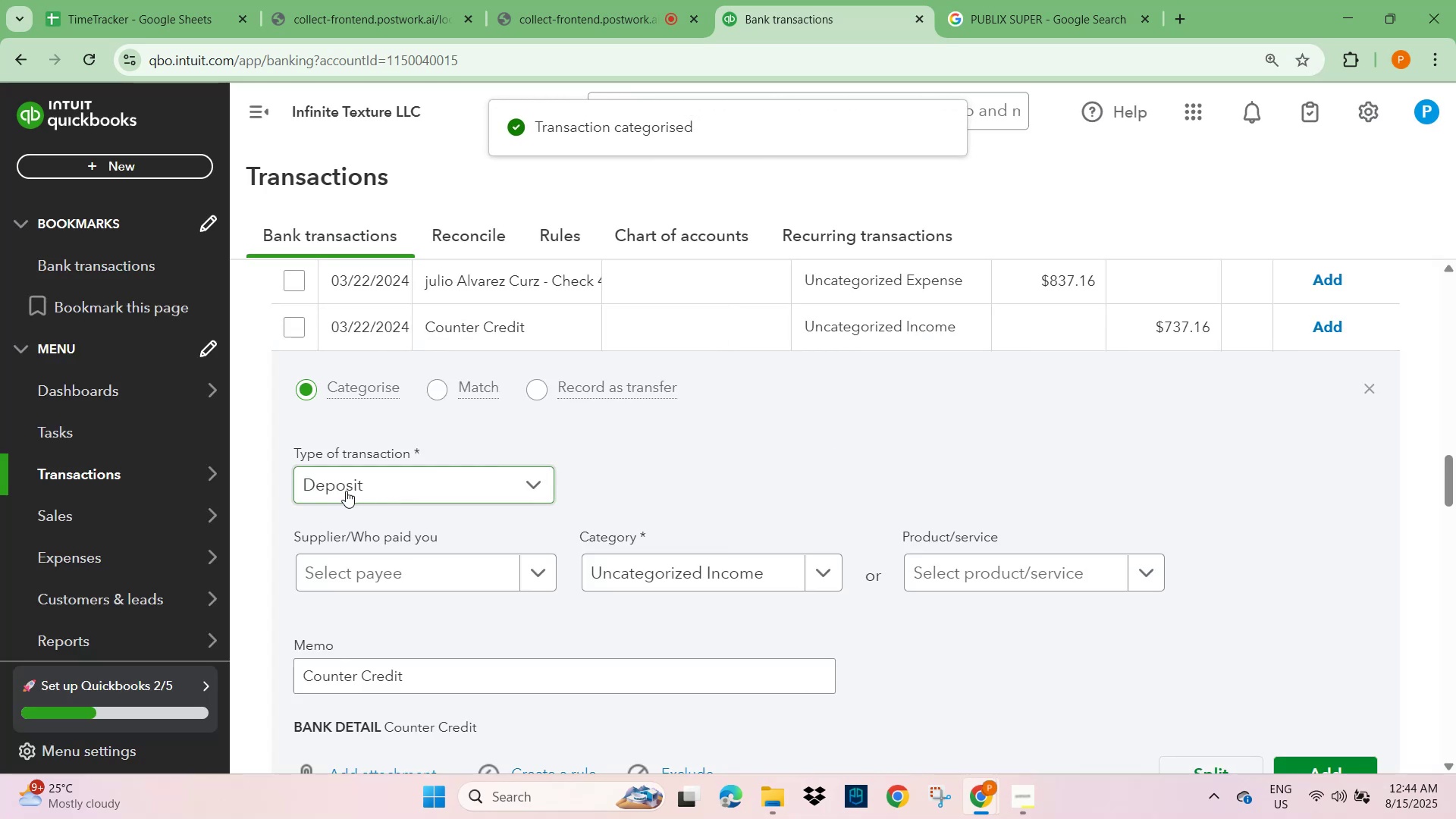 
left_click([358, 567])
 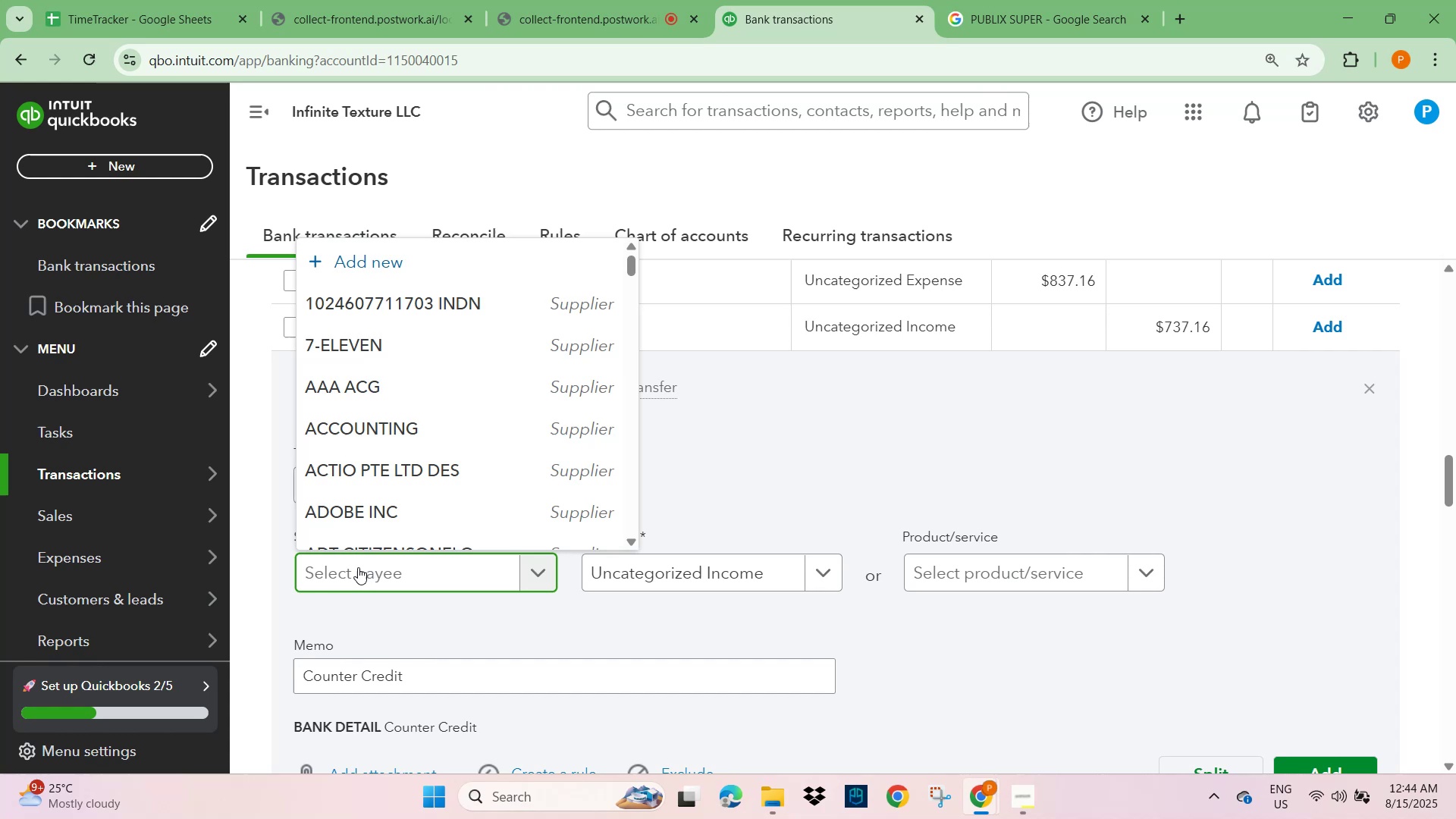 
type(UNKNOW)
 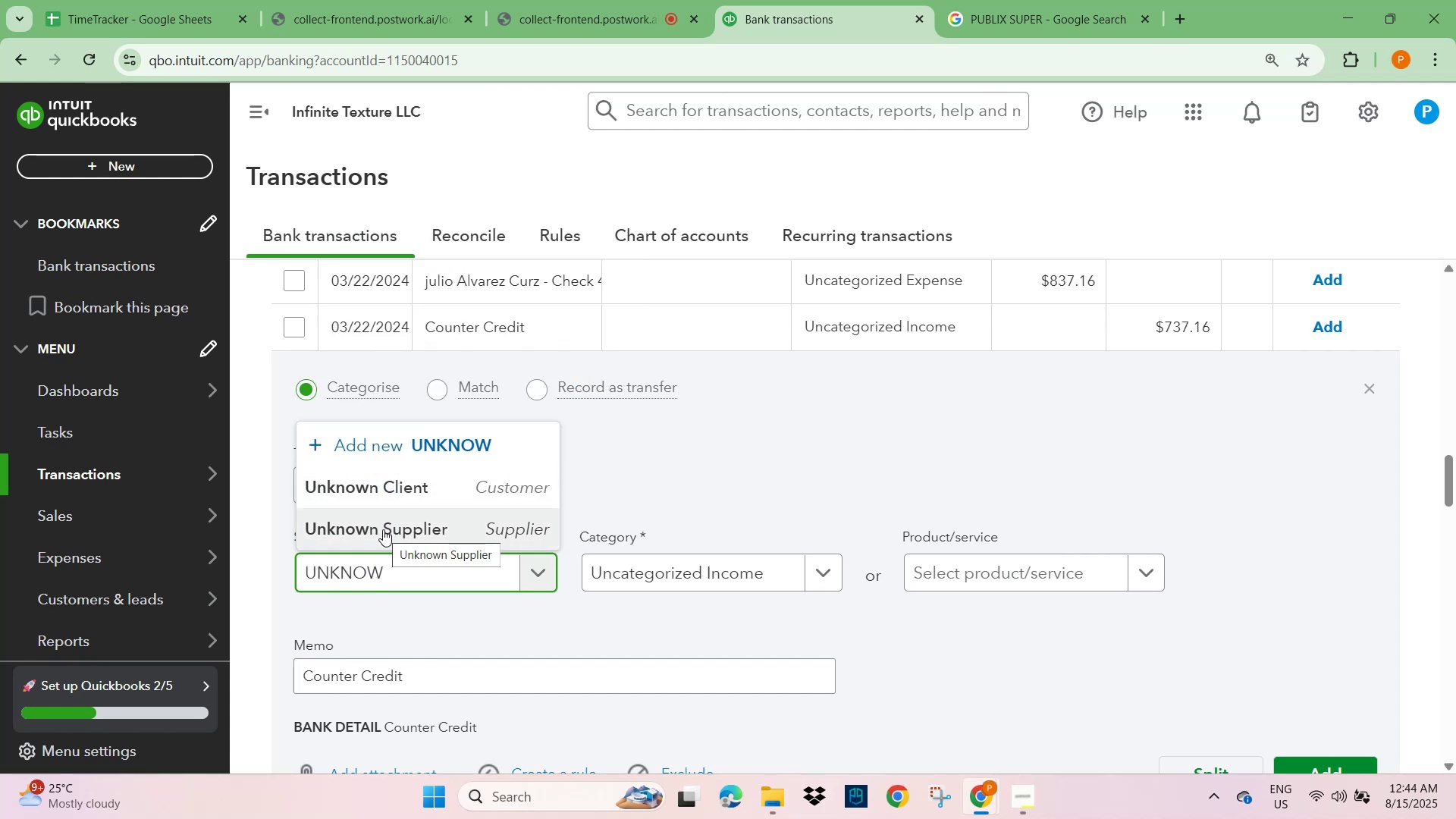 
wait(6.51)
 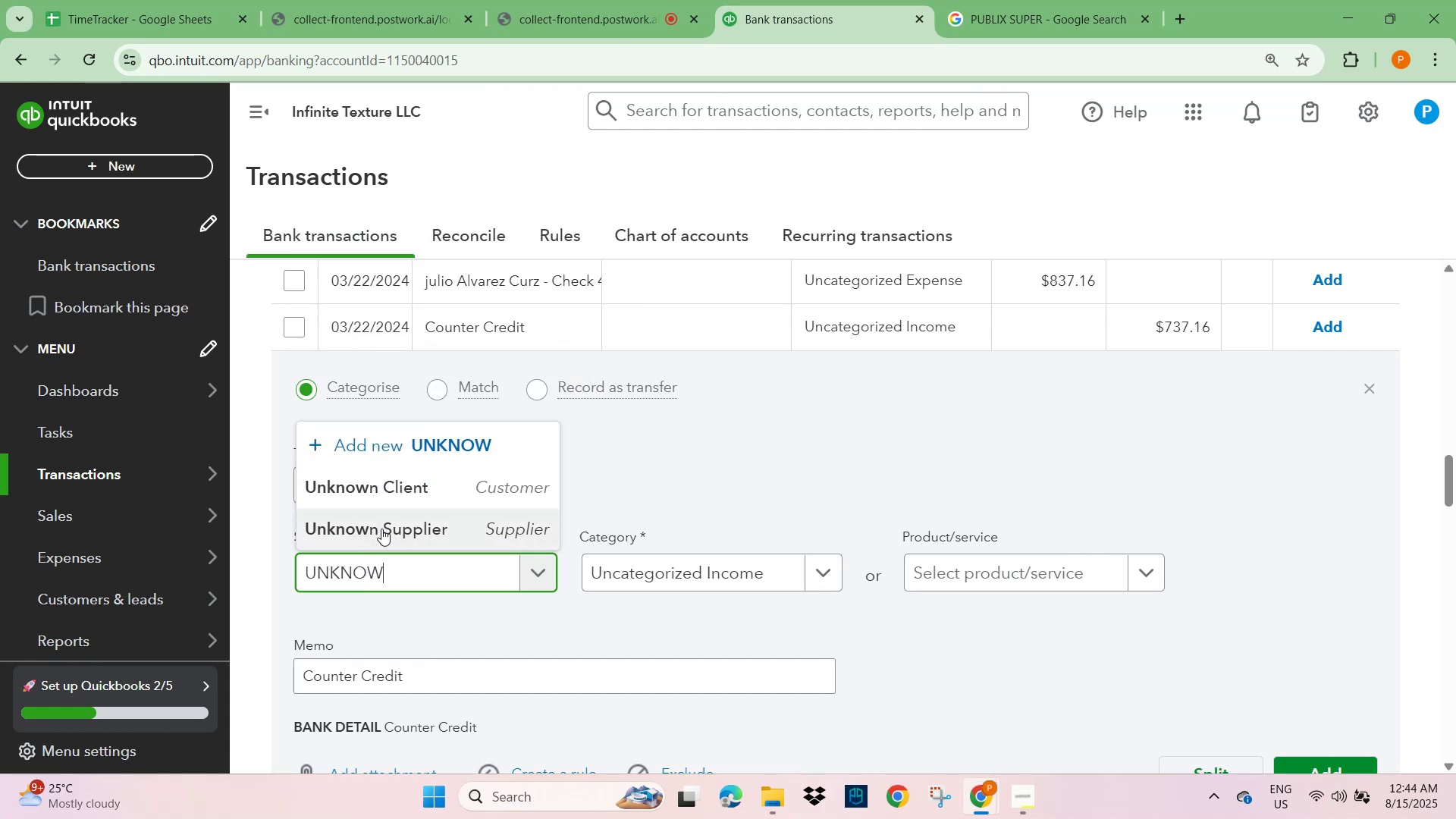 
left_click([383, 529])
 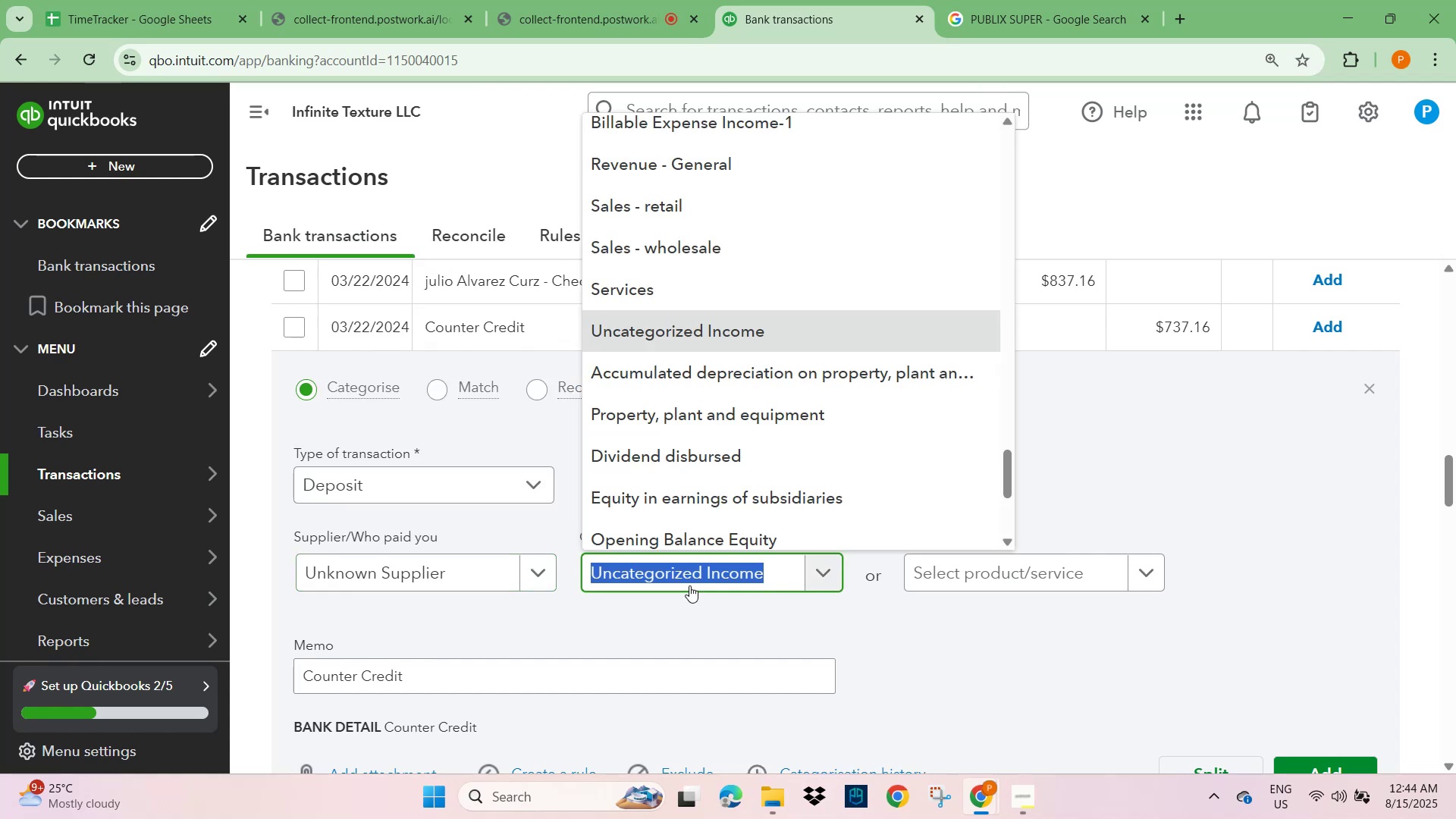 
type(GENER)
 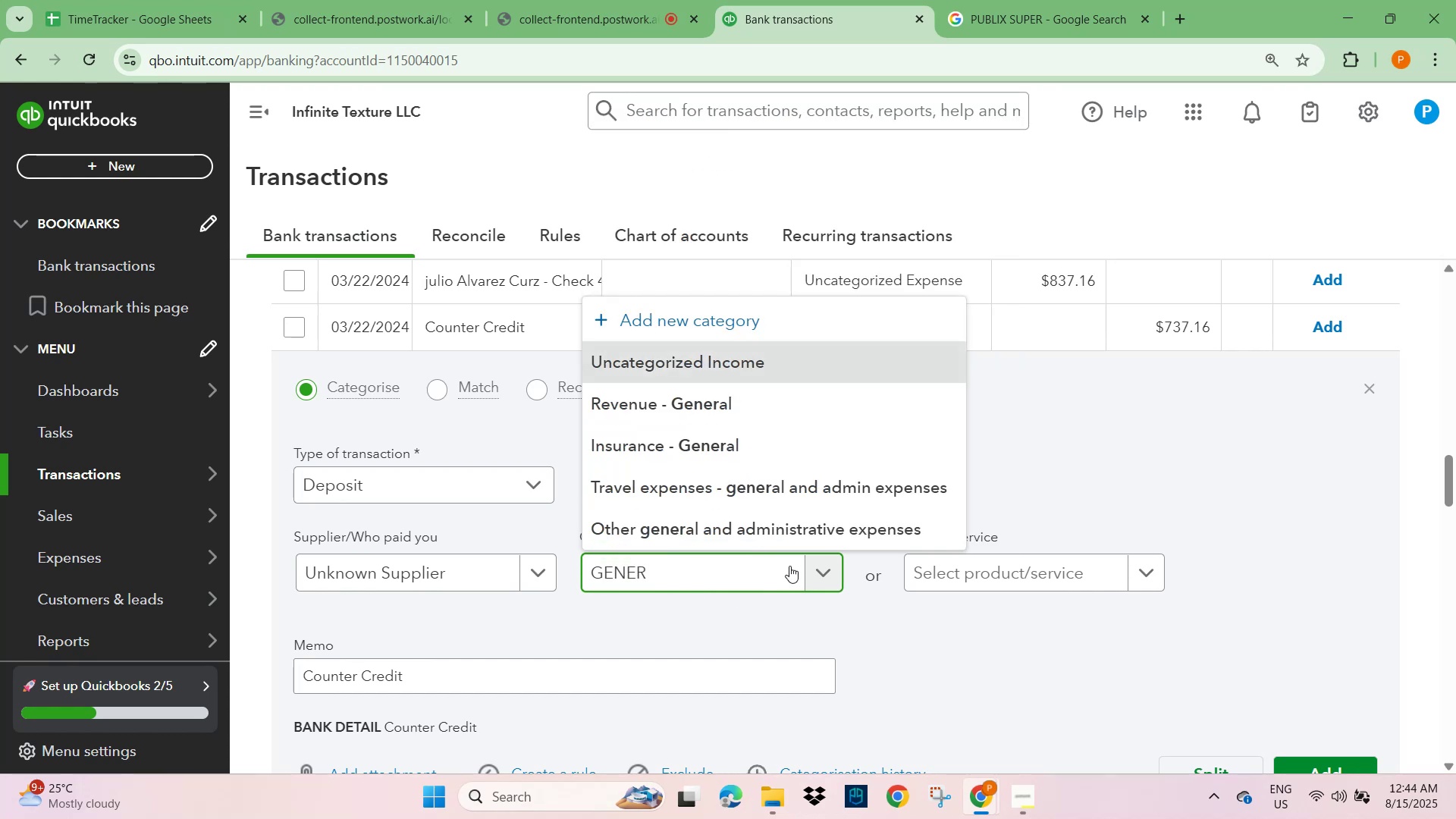 
left_click([823, 523])
 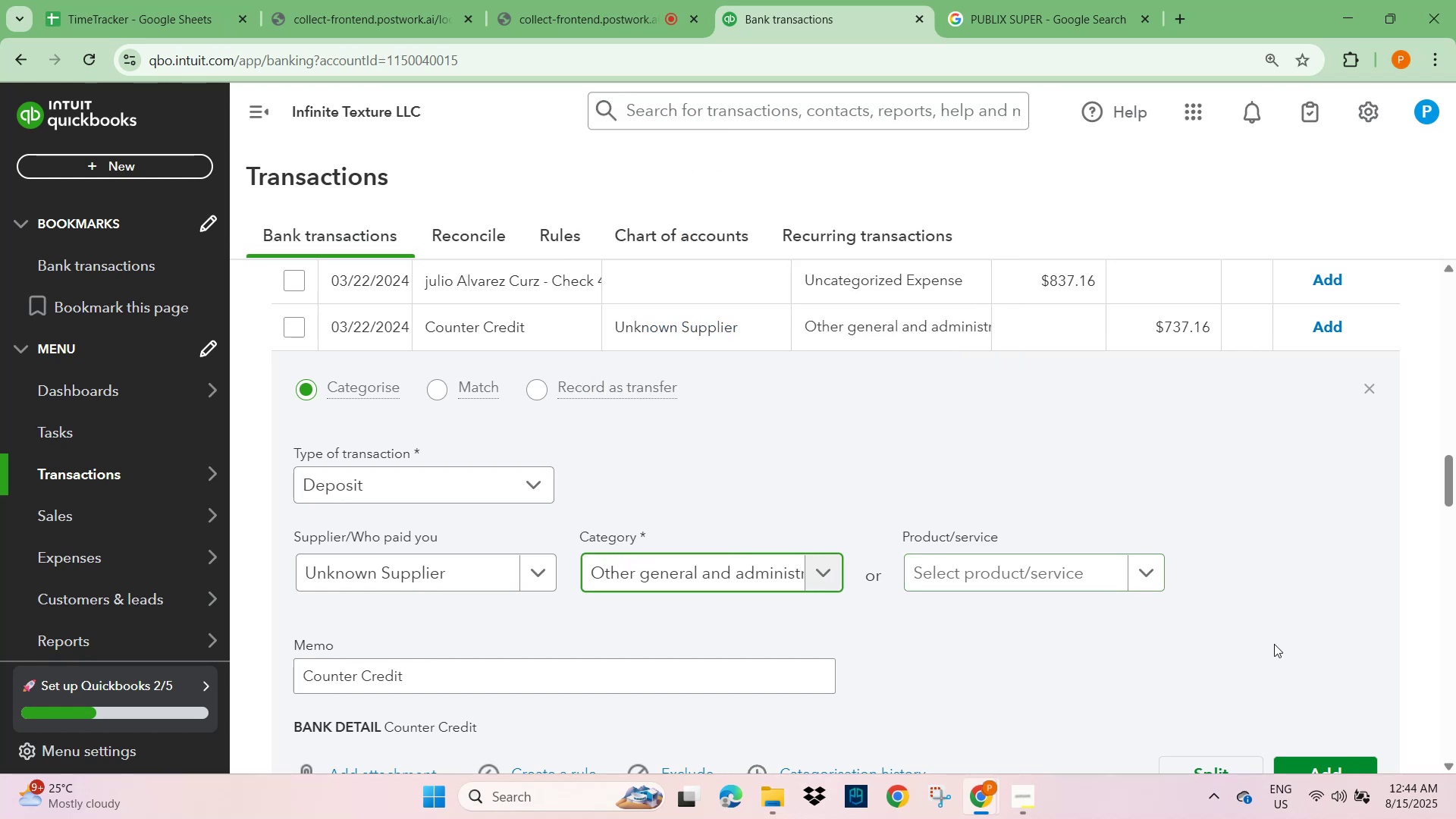 
scroll: coordinate [1300, 648], scroll_direction: down, amount: 2.0
 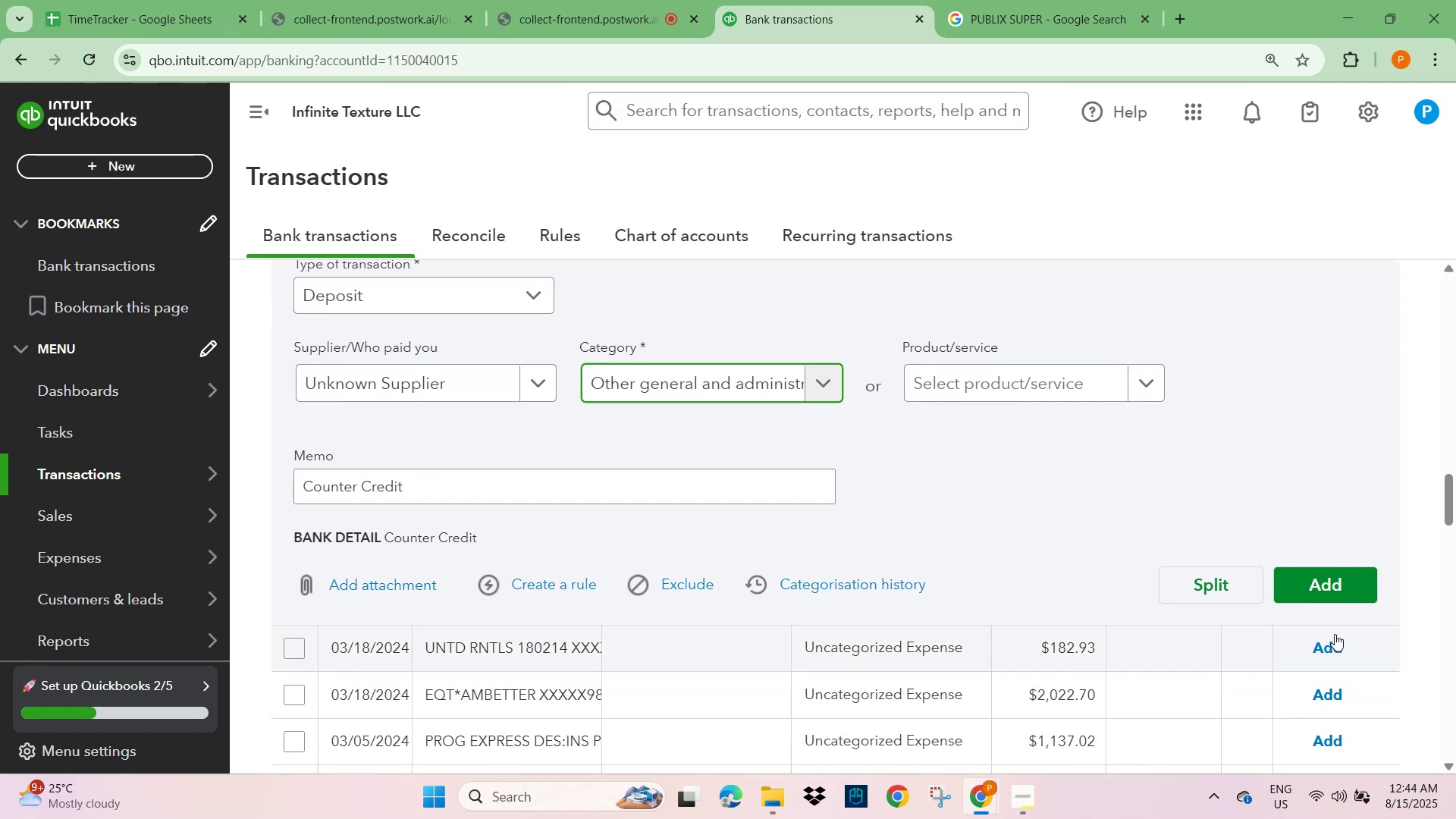 
left_click([1333, 592])
 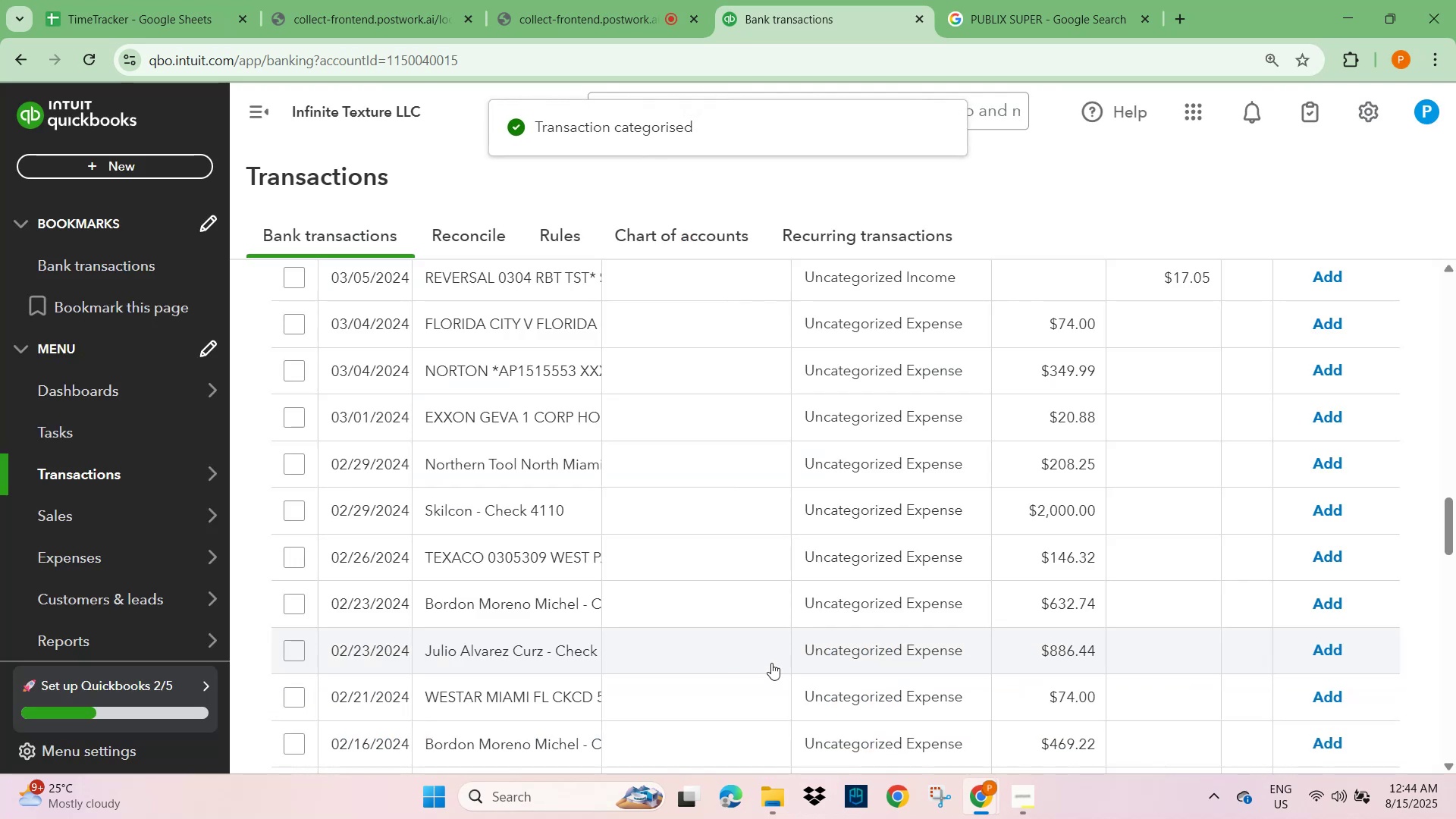 
left_click([511, 518])
 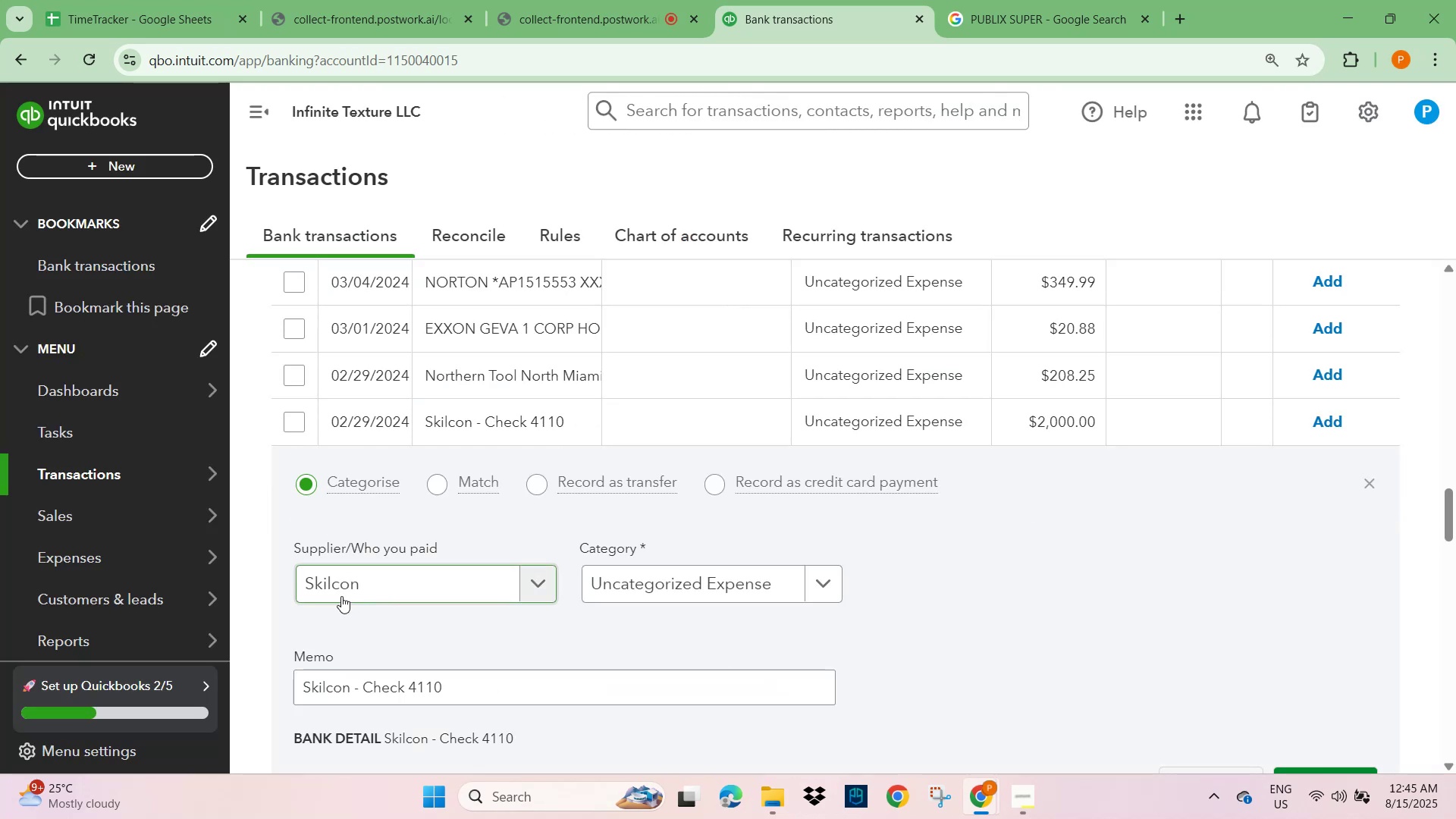 
double_click([329, 590])
 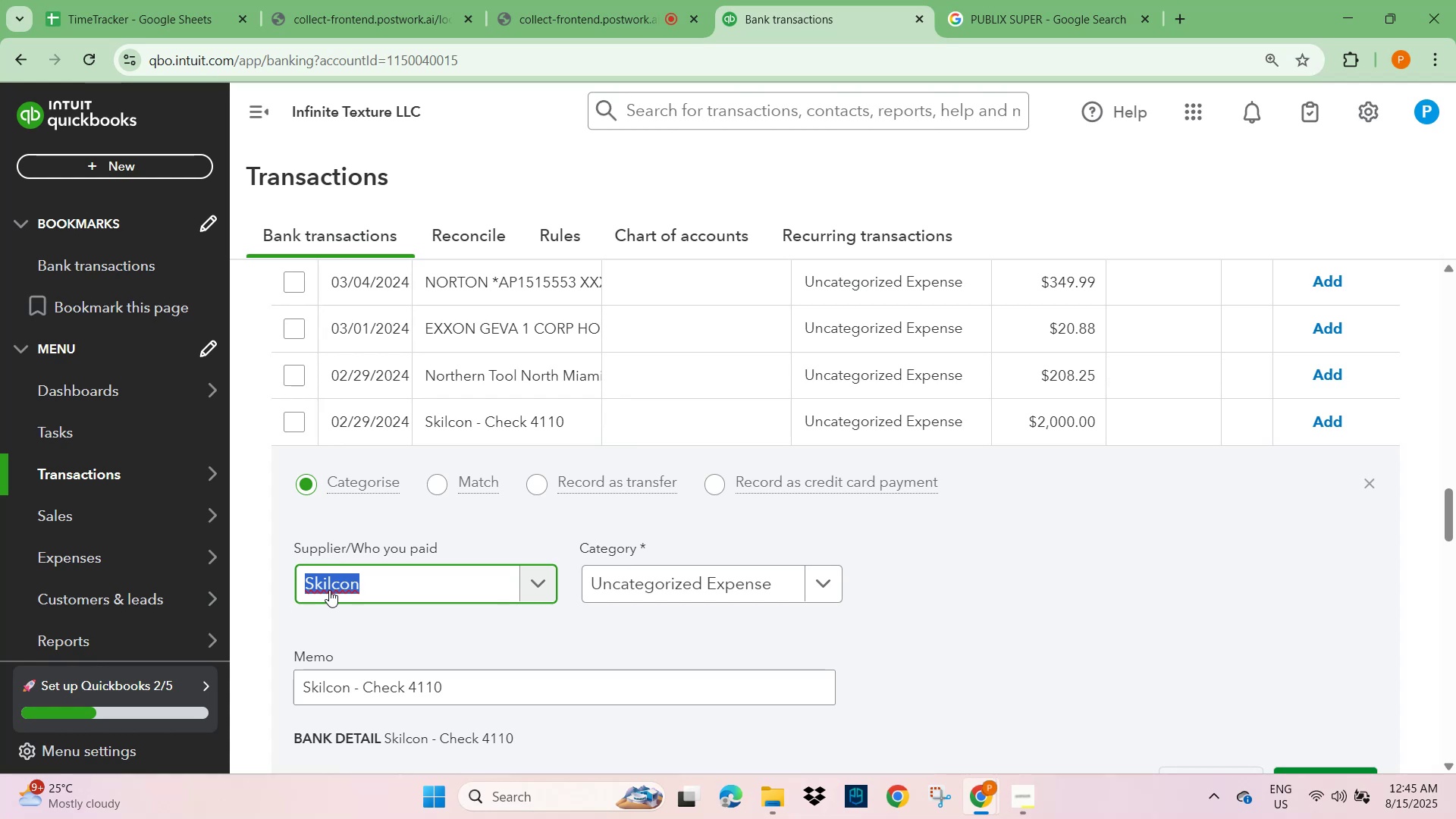 
key(Control+C)
 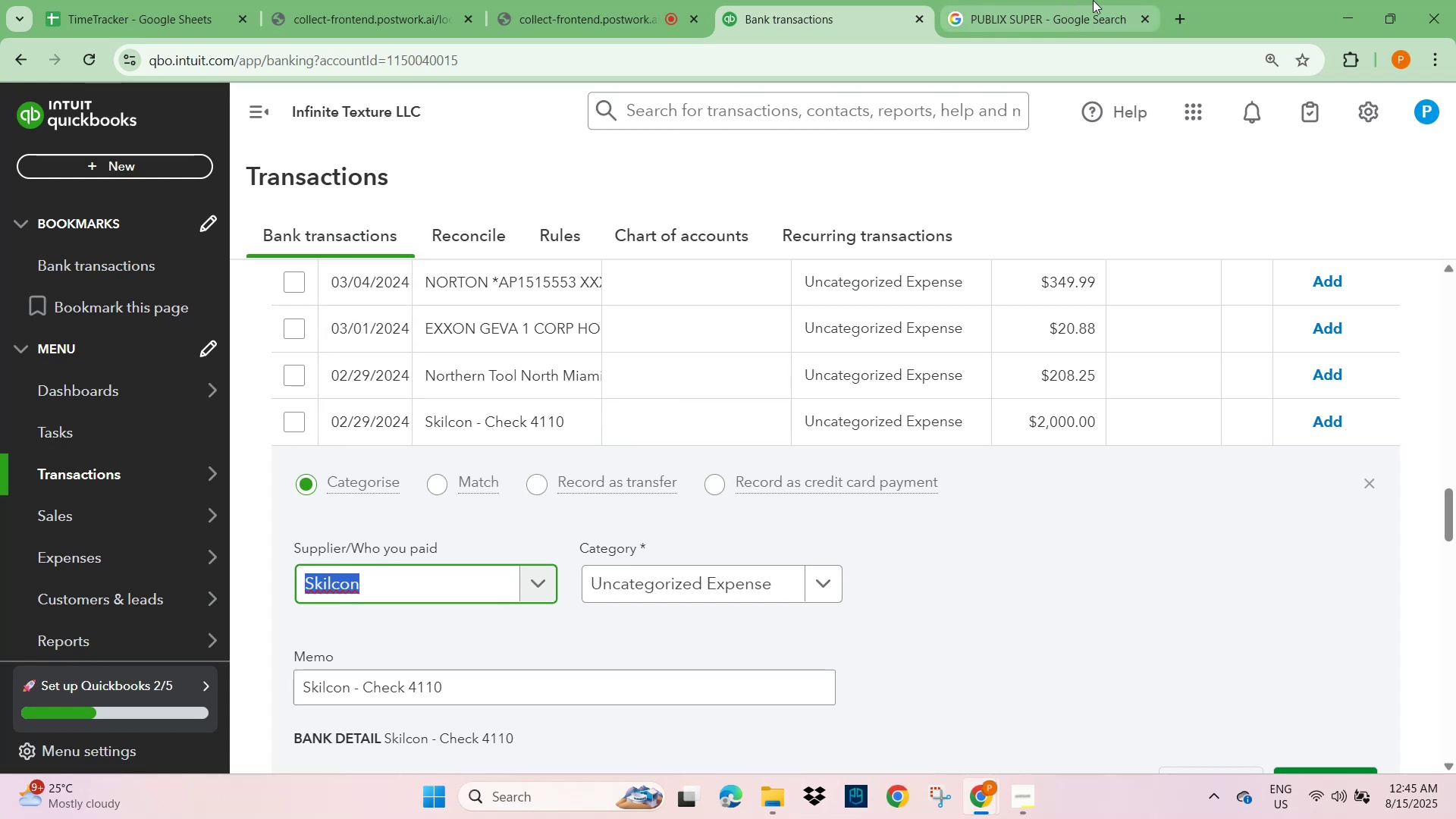 
left_click([1078, 16])
 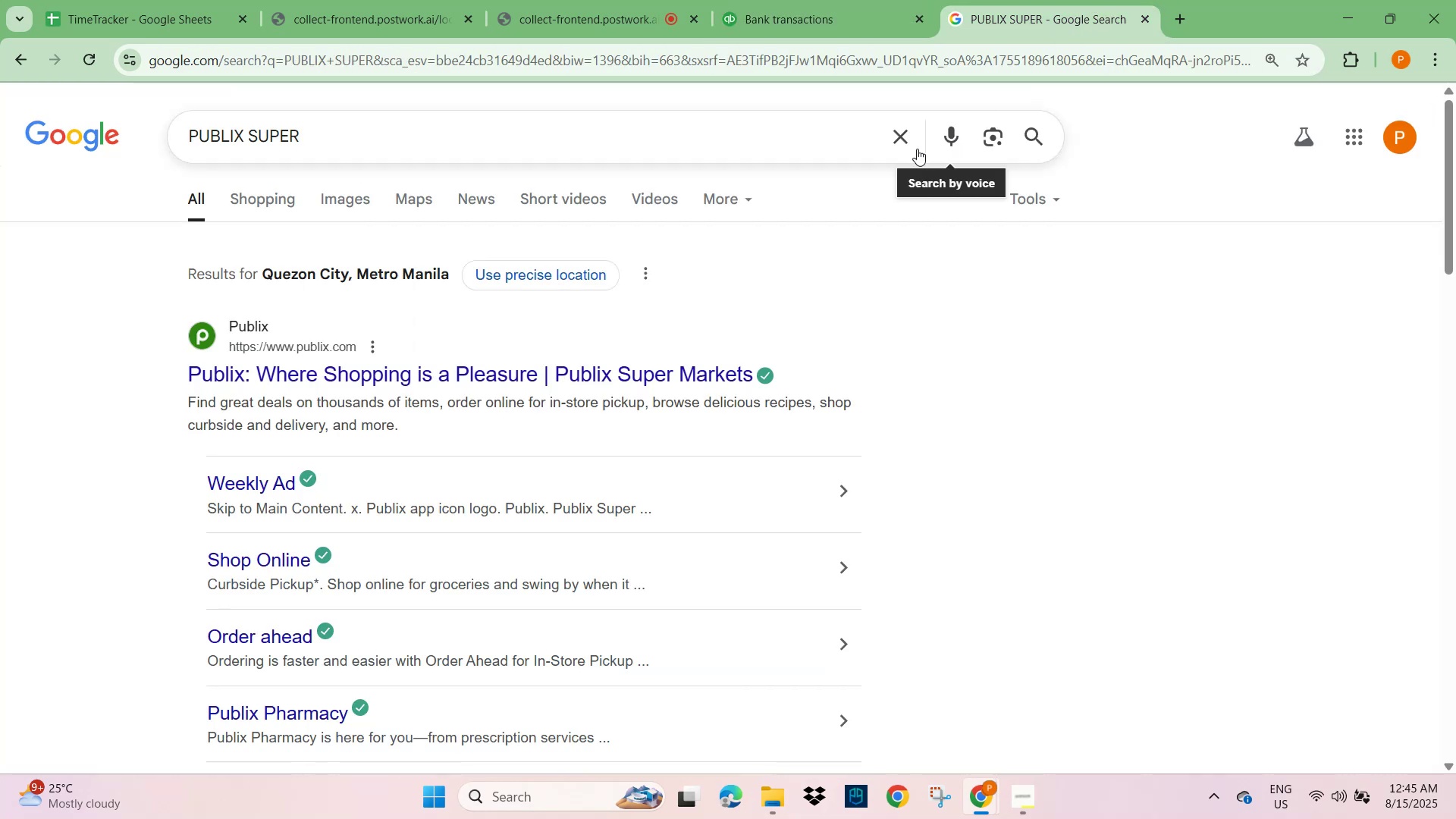 
left_click([897, 143])
 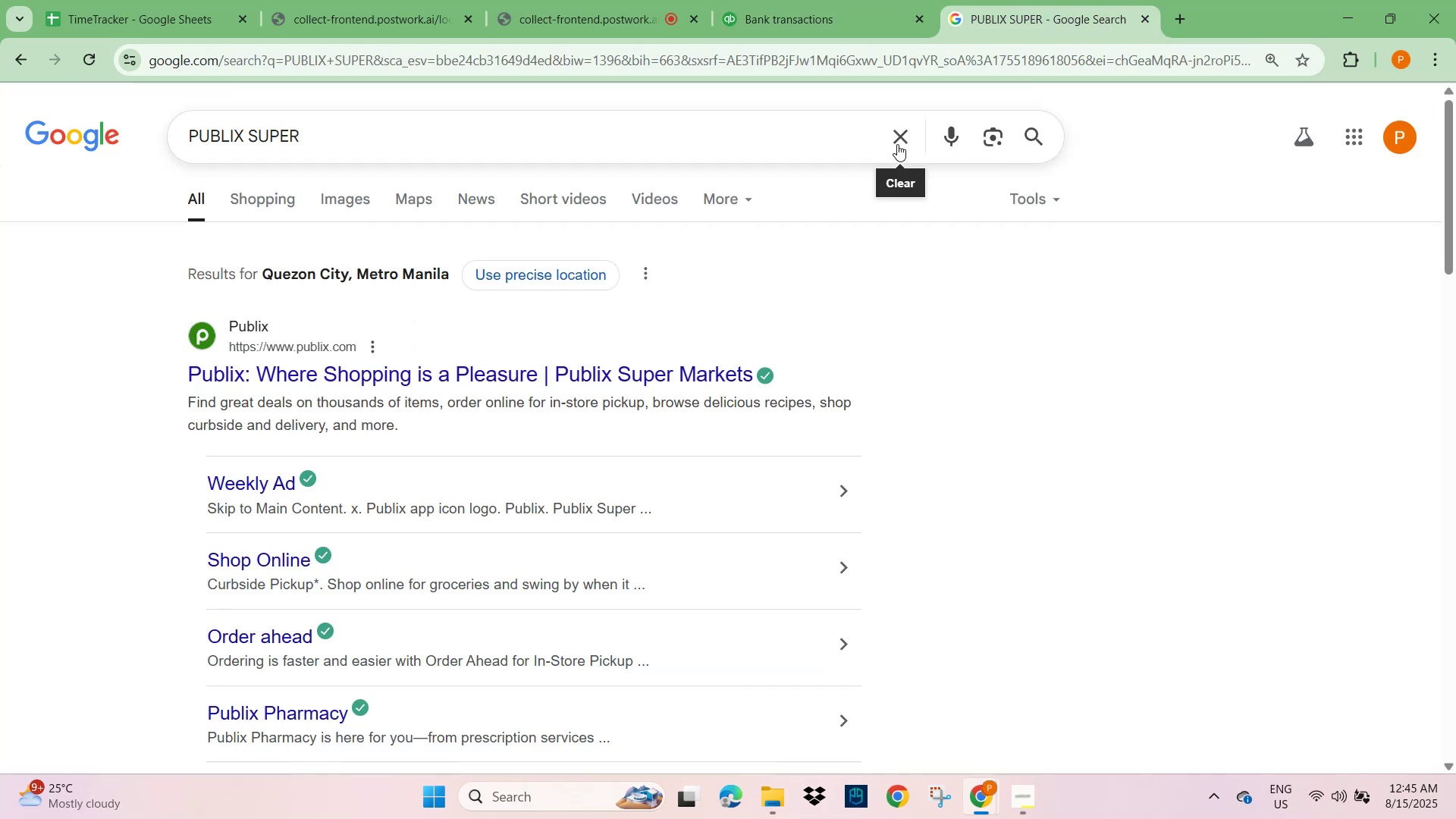 
key(Control+V)
 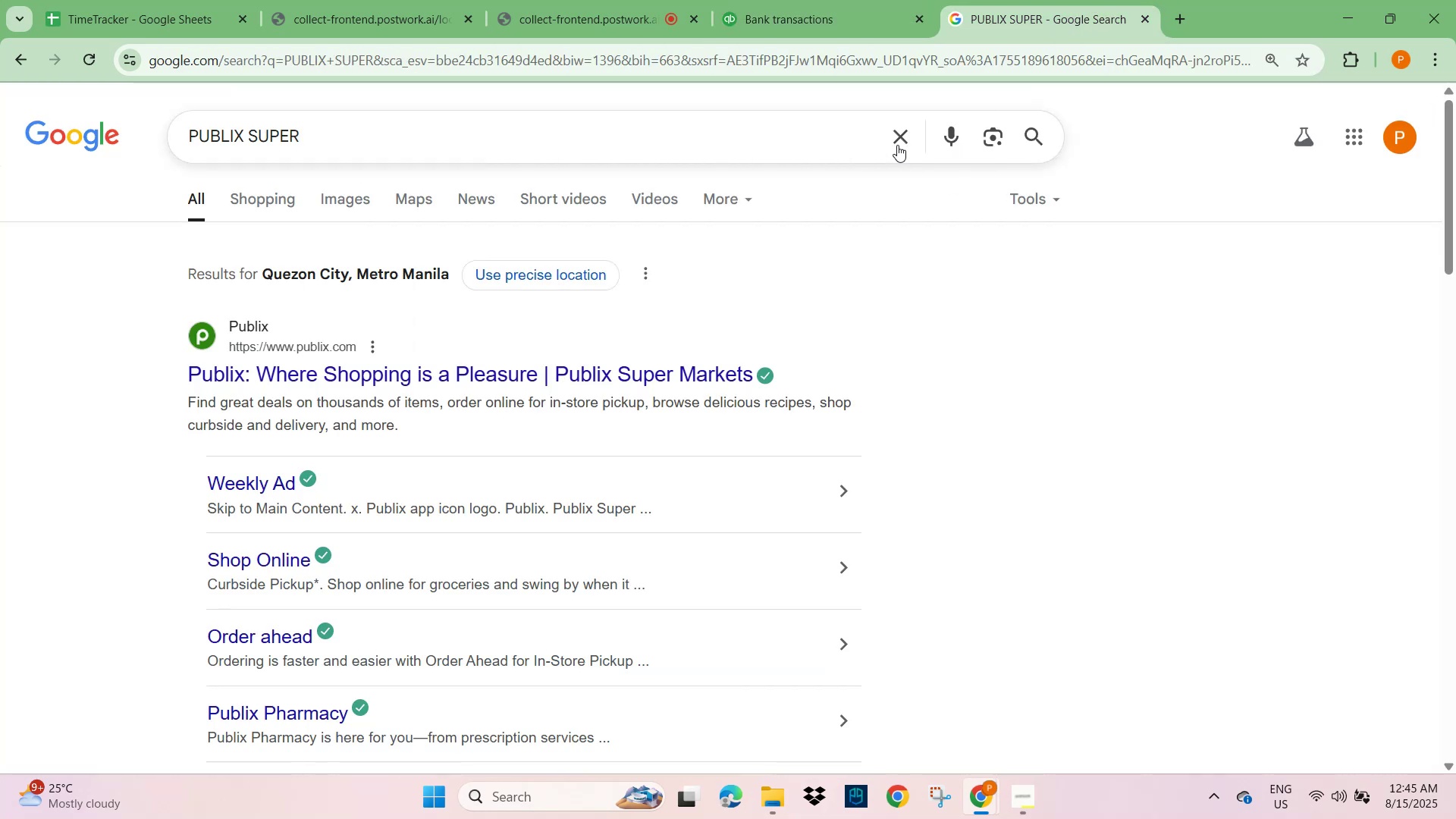 
left_click([897, 145])
 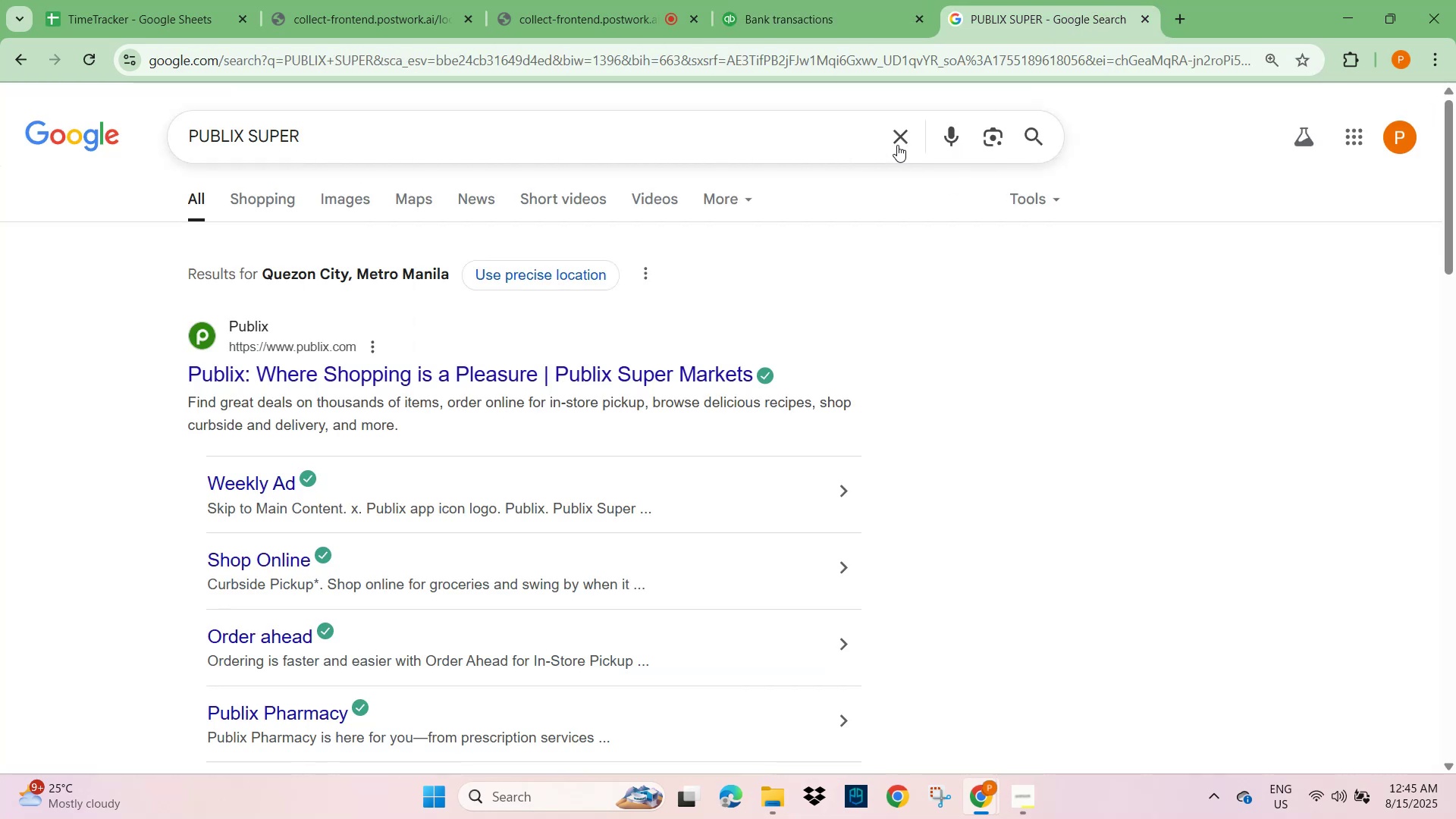 
key(Control+V)
 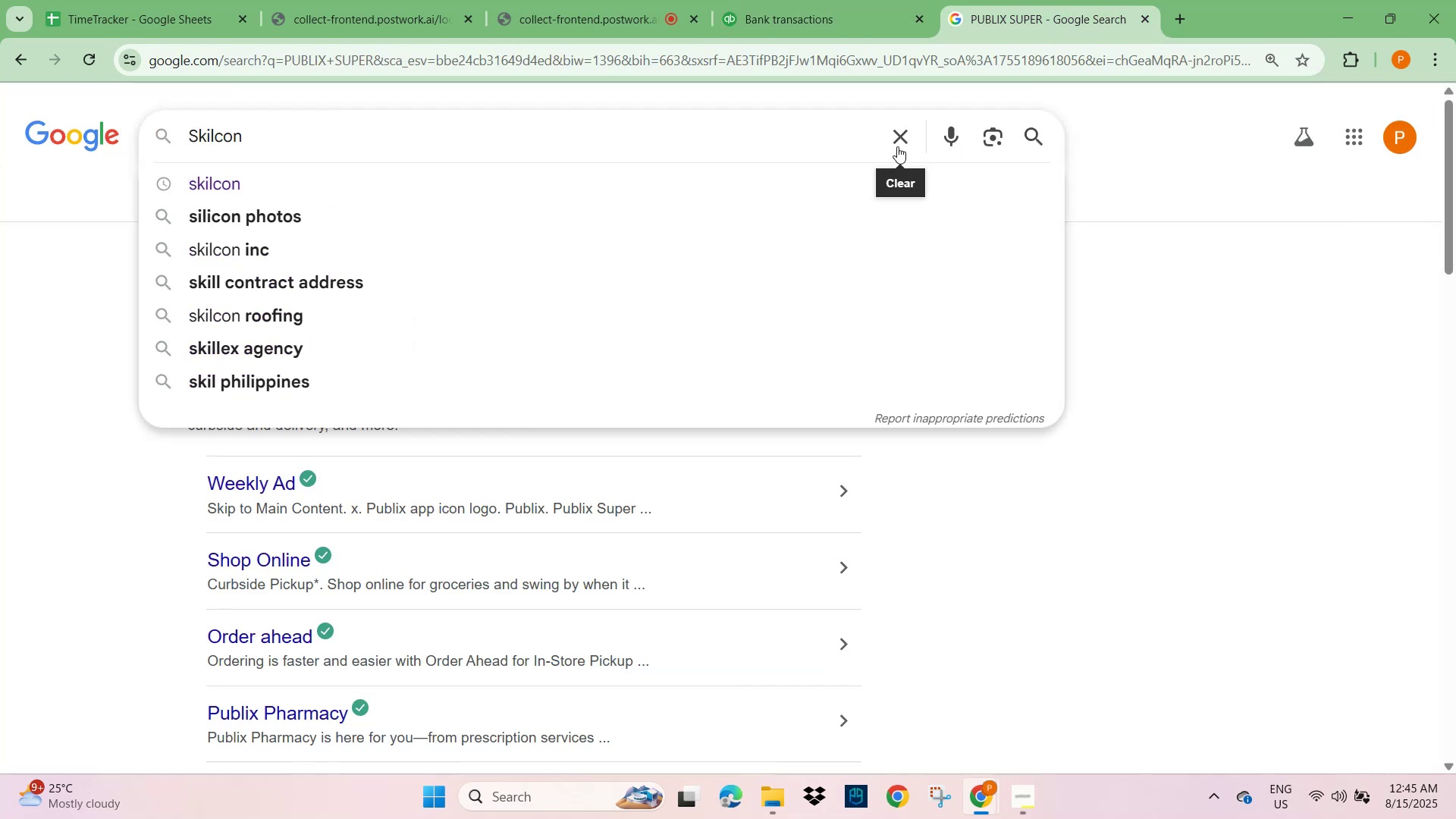 
key(NumpadEnter)
 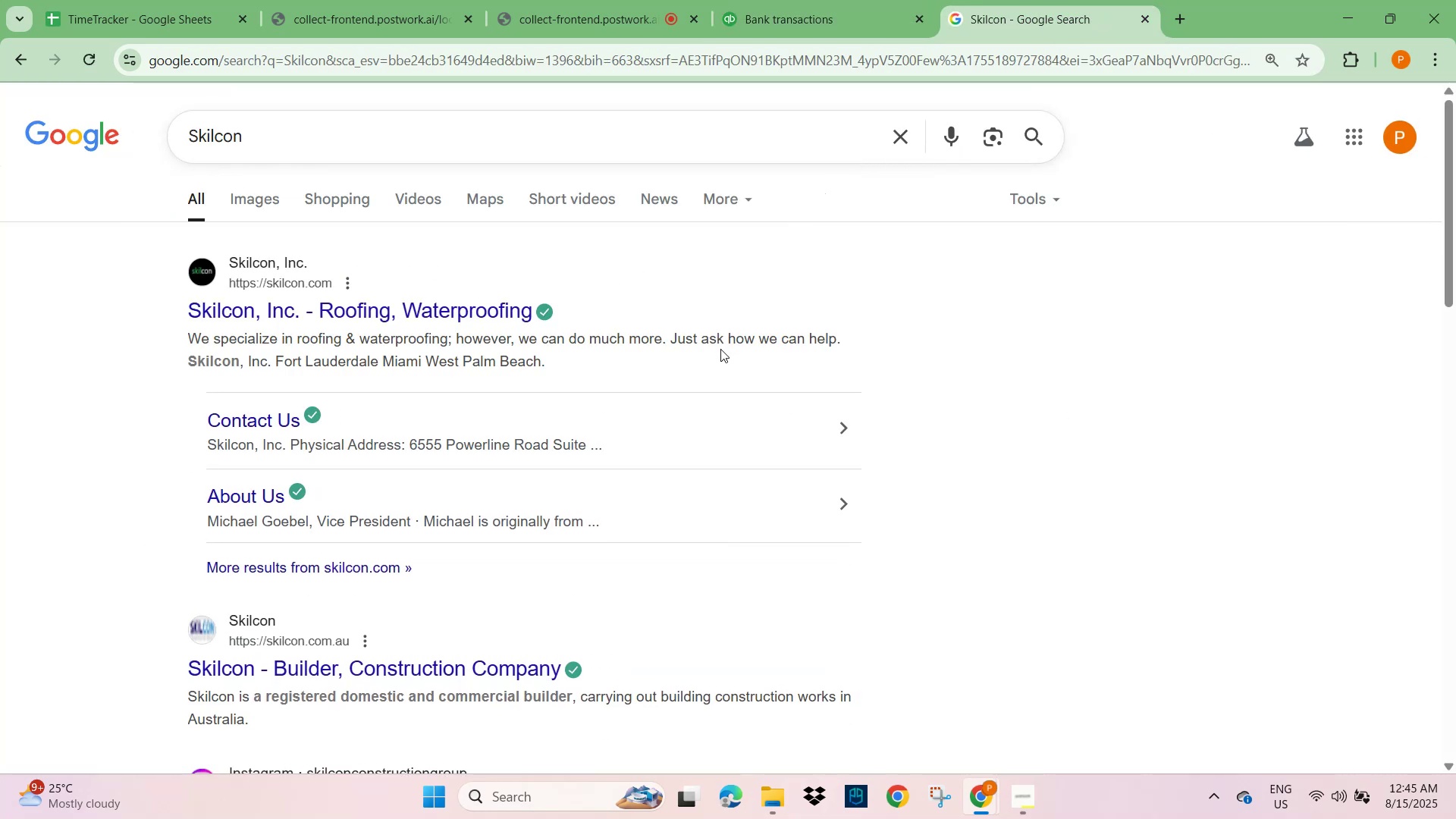 
wait(6.2)
 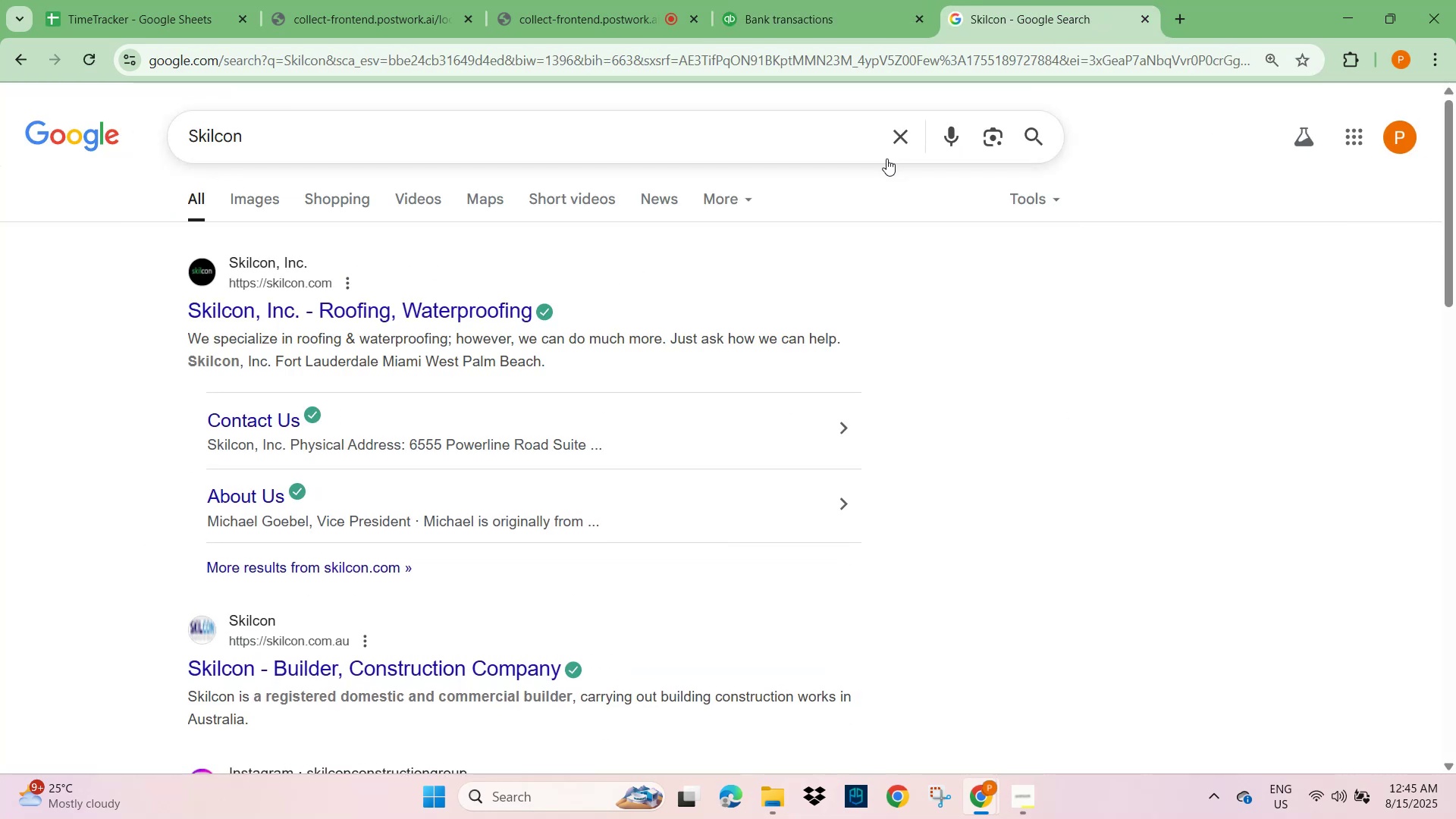 
left_click([816, 16])
 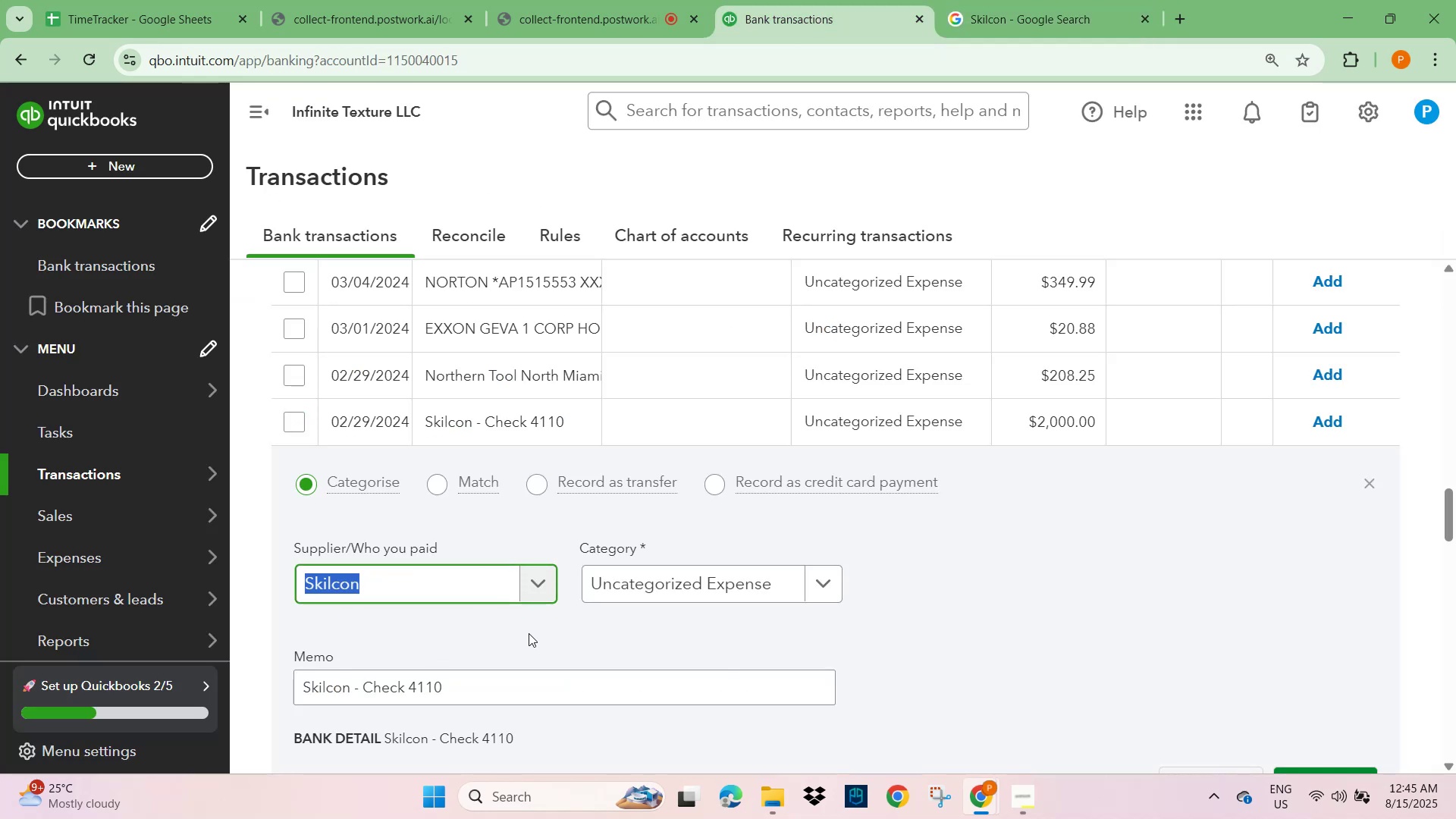 
double_click([647, 573])
 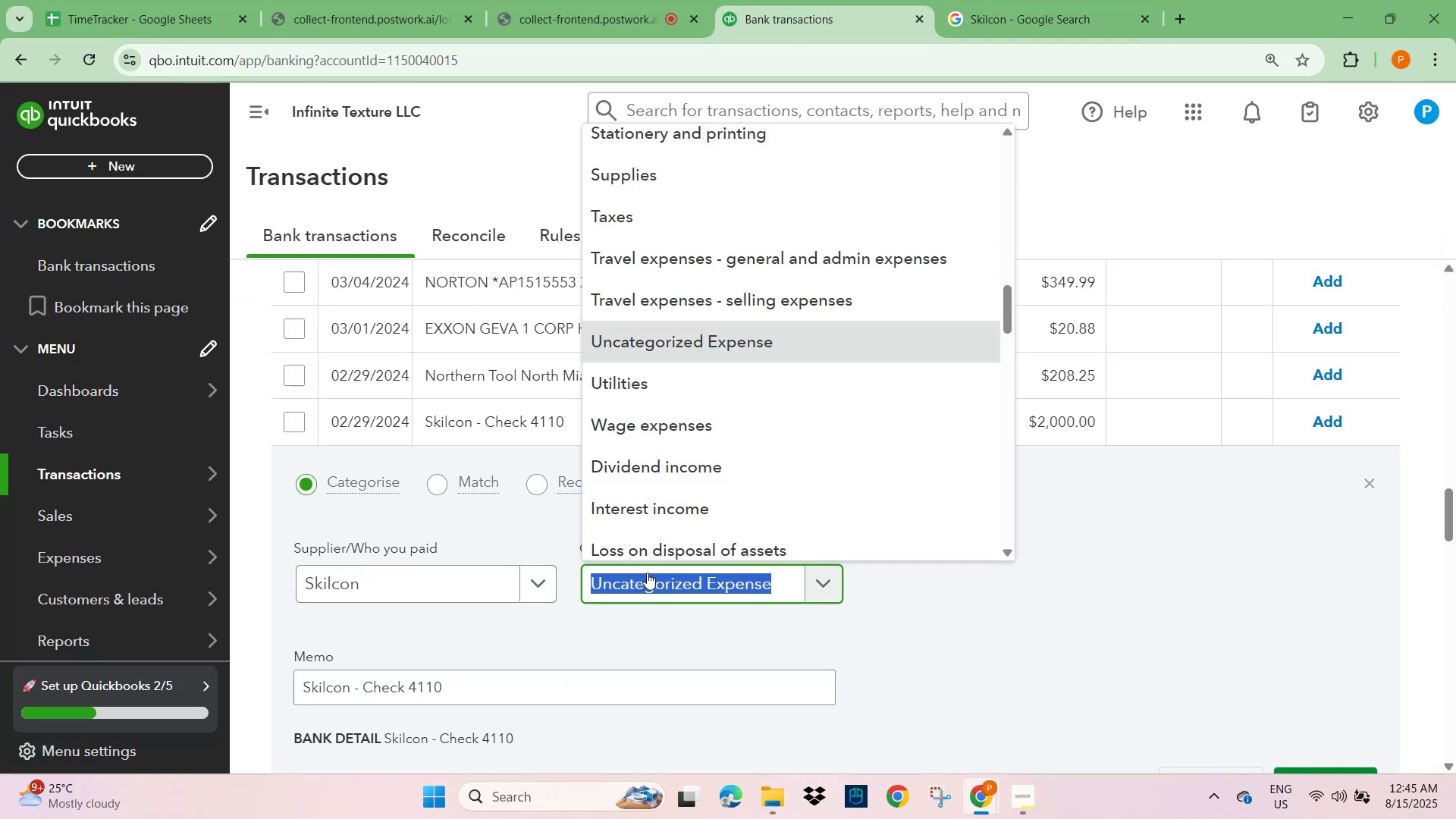 
type(SER)
 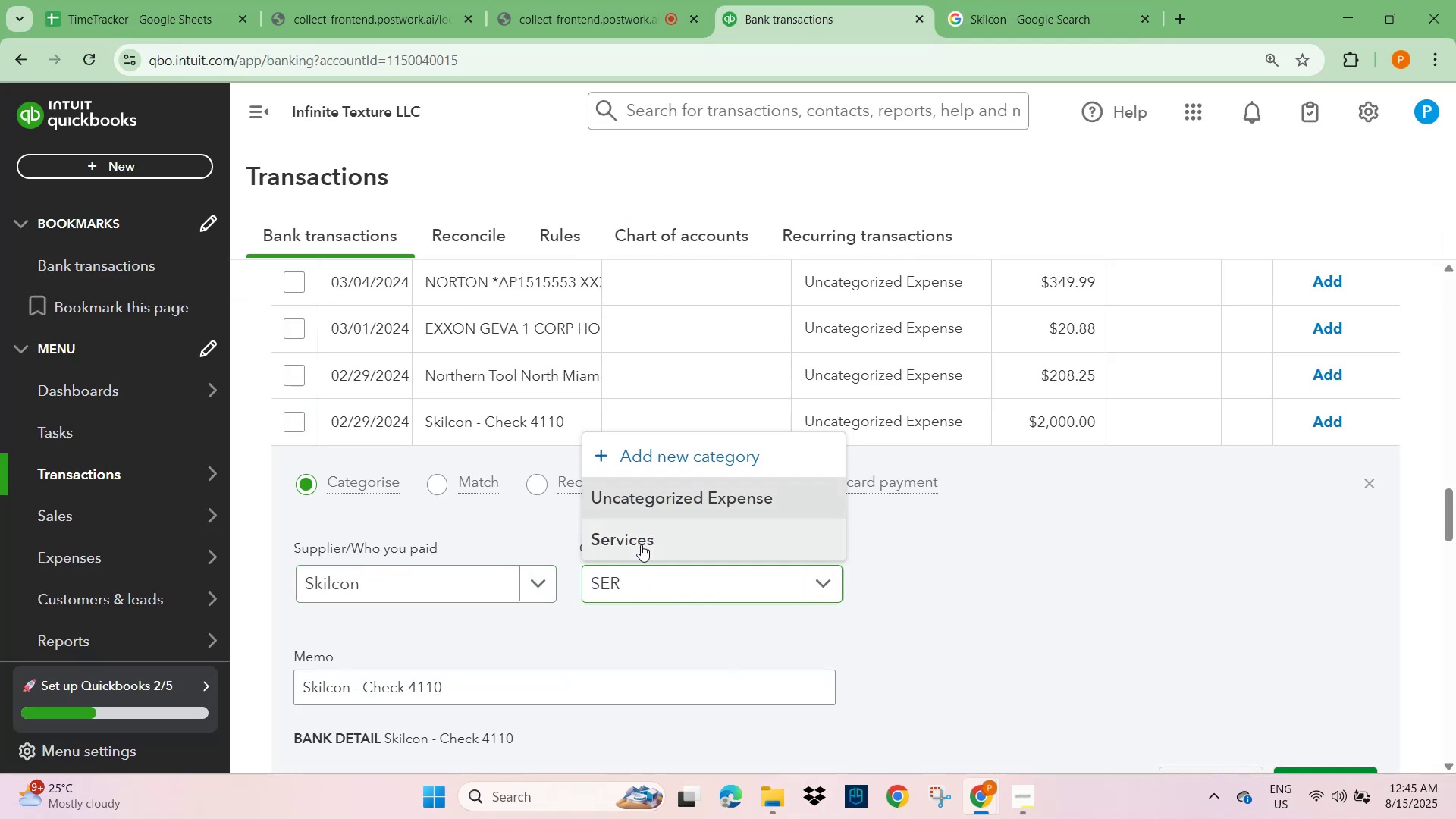 
double_click([1104, 585])
 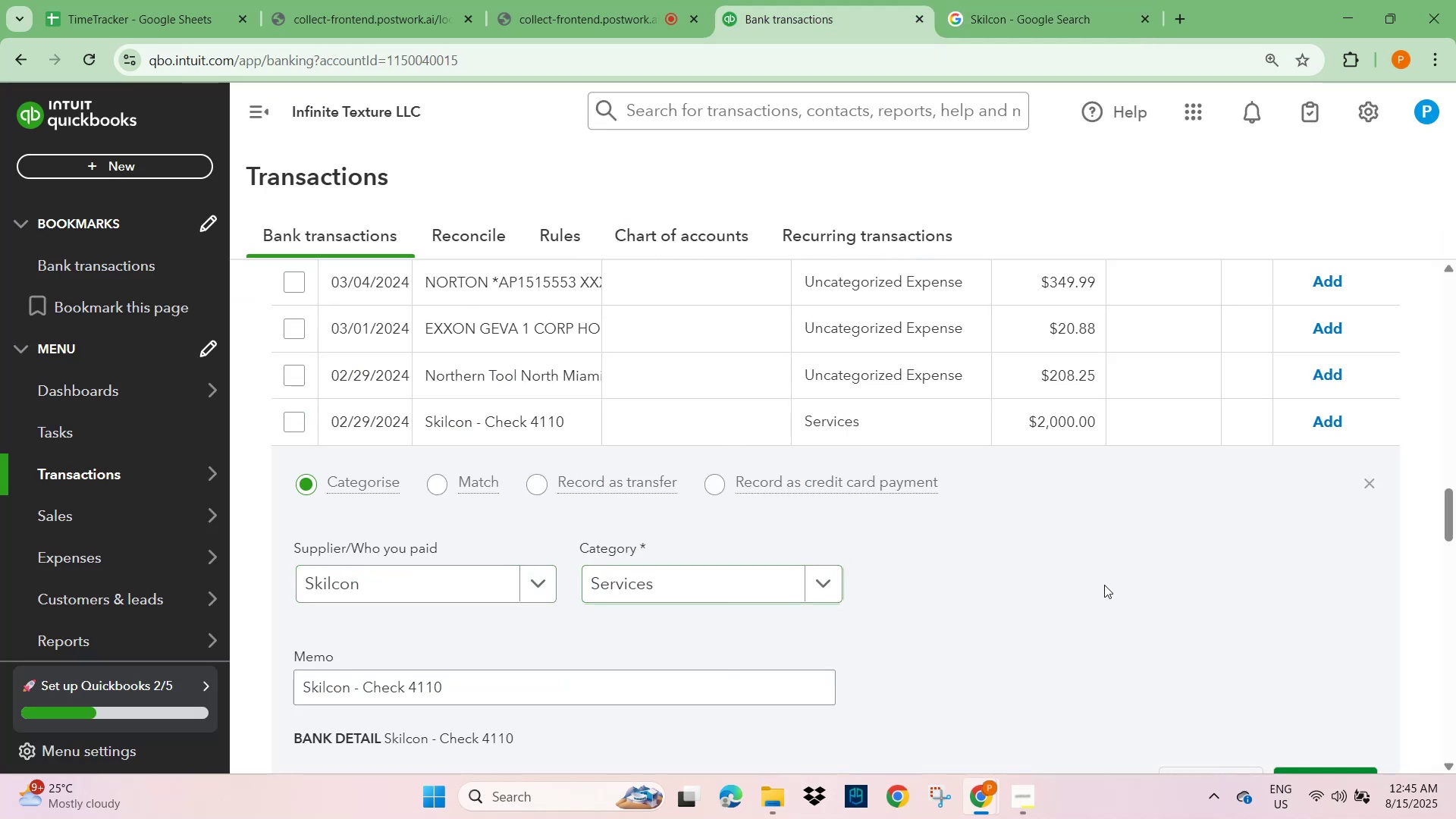 
scroll: coordinate [1110, 600], scroll_direction: down, amount: 2.0
 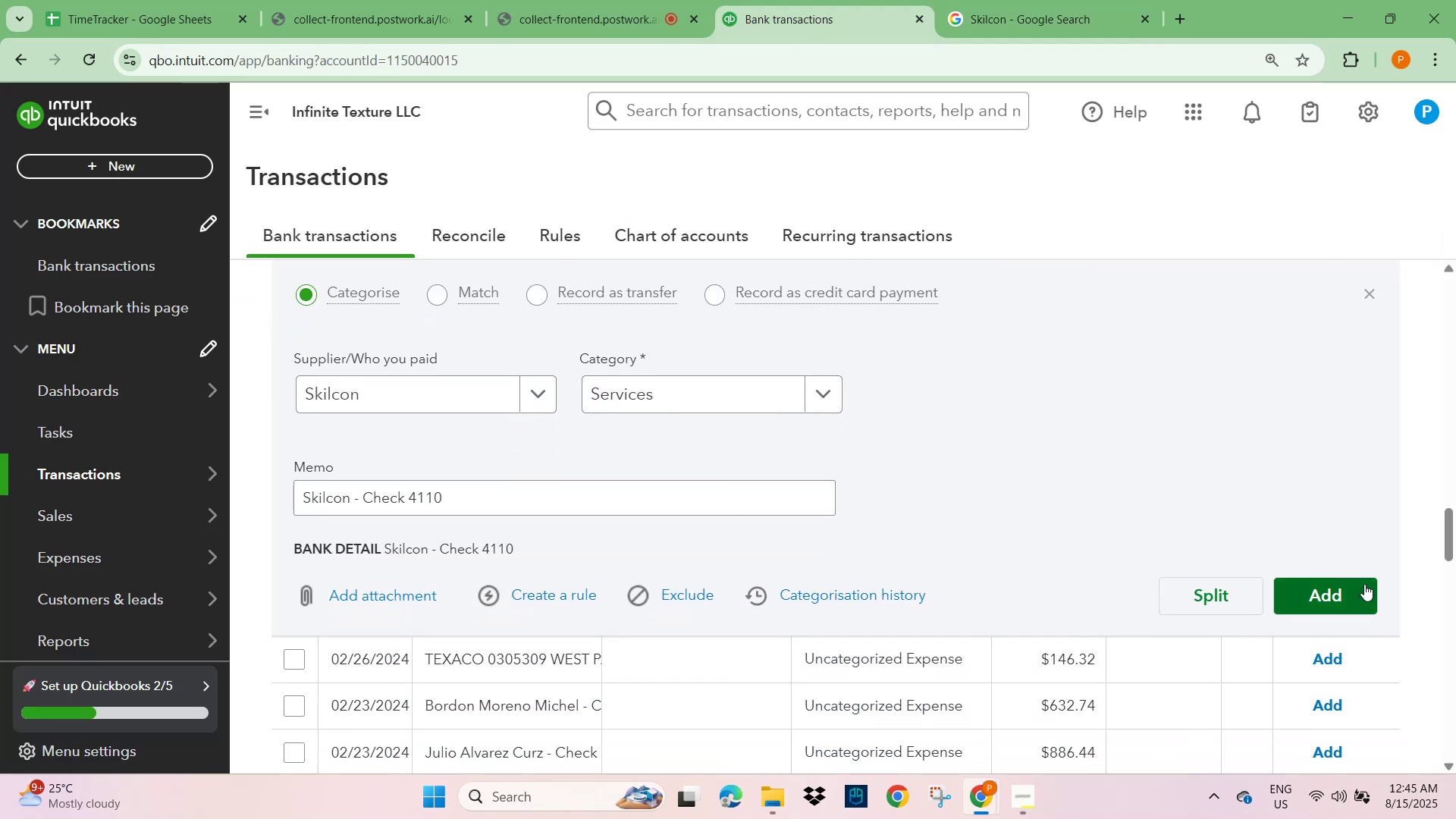 
left_click([1350, 596])
 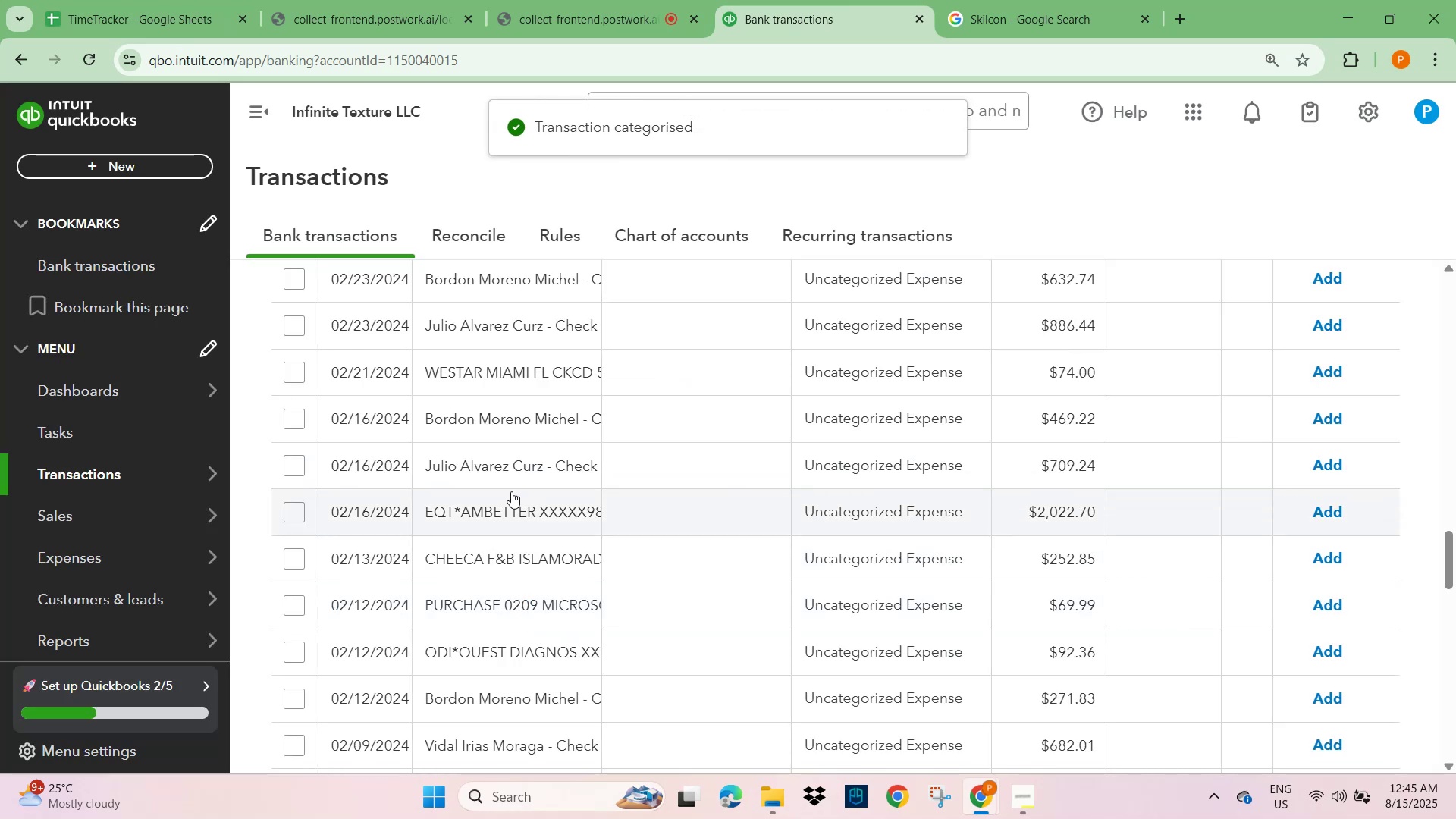 
left_click([507, 422])
 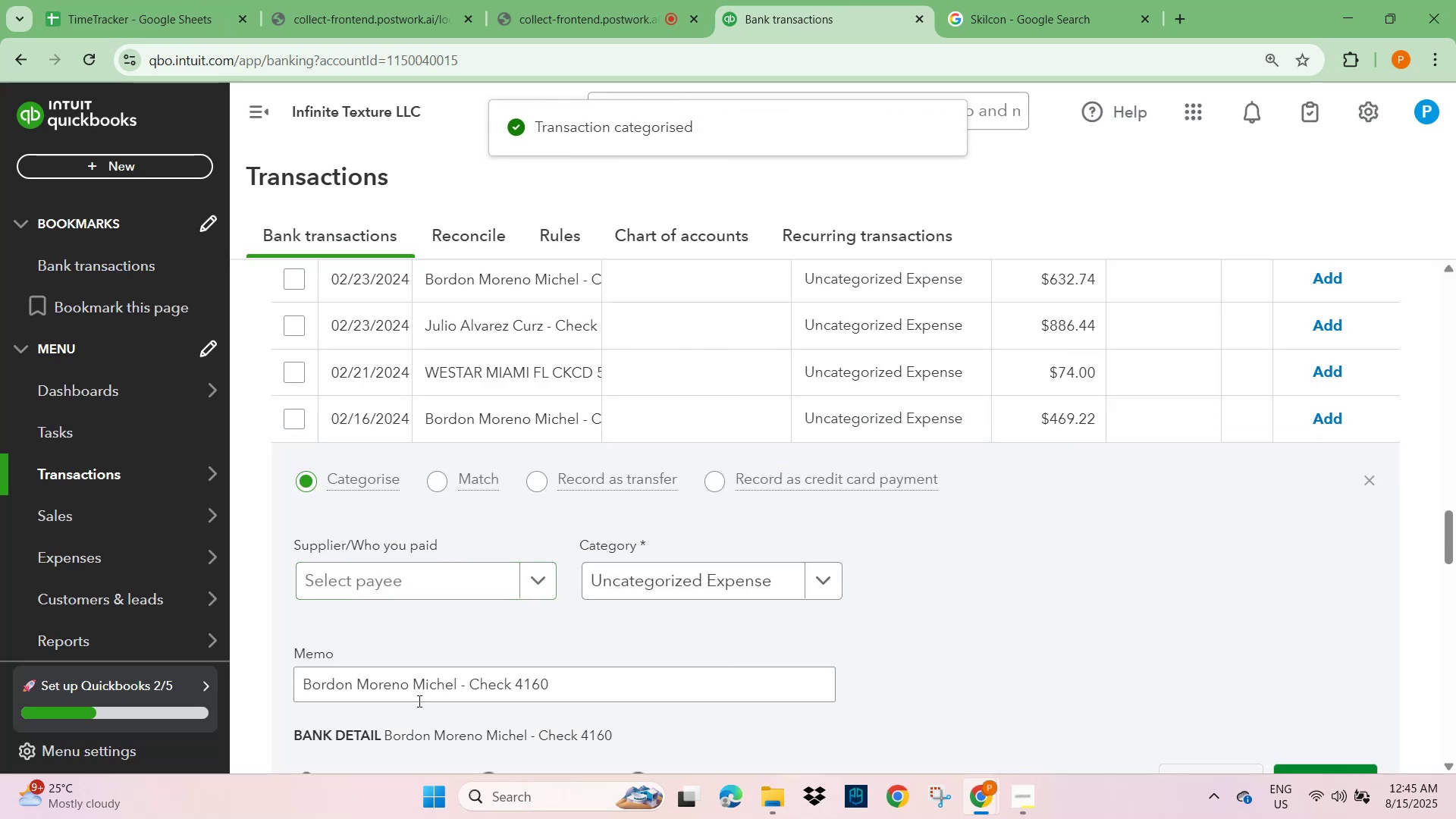 
left_click_drag(start_coordinate=[453, 683], to_coordinate=[321, 694])
 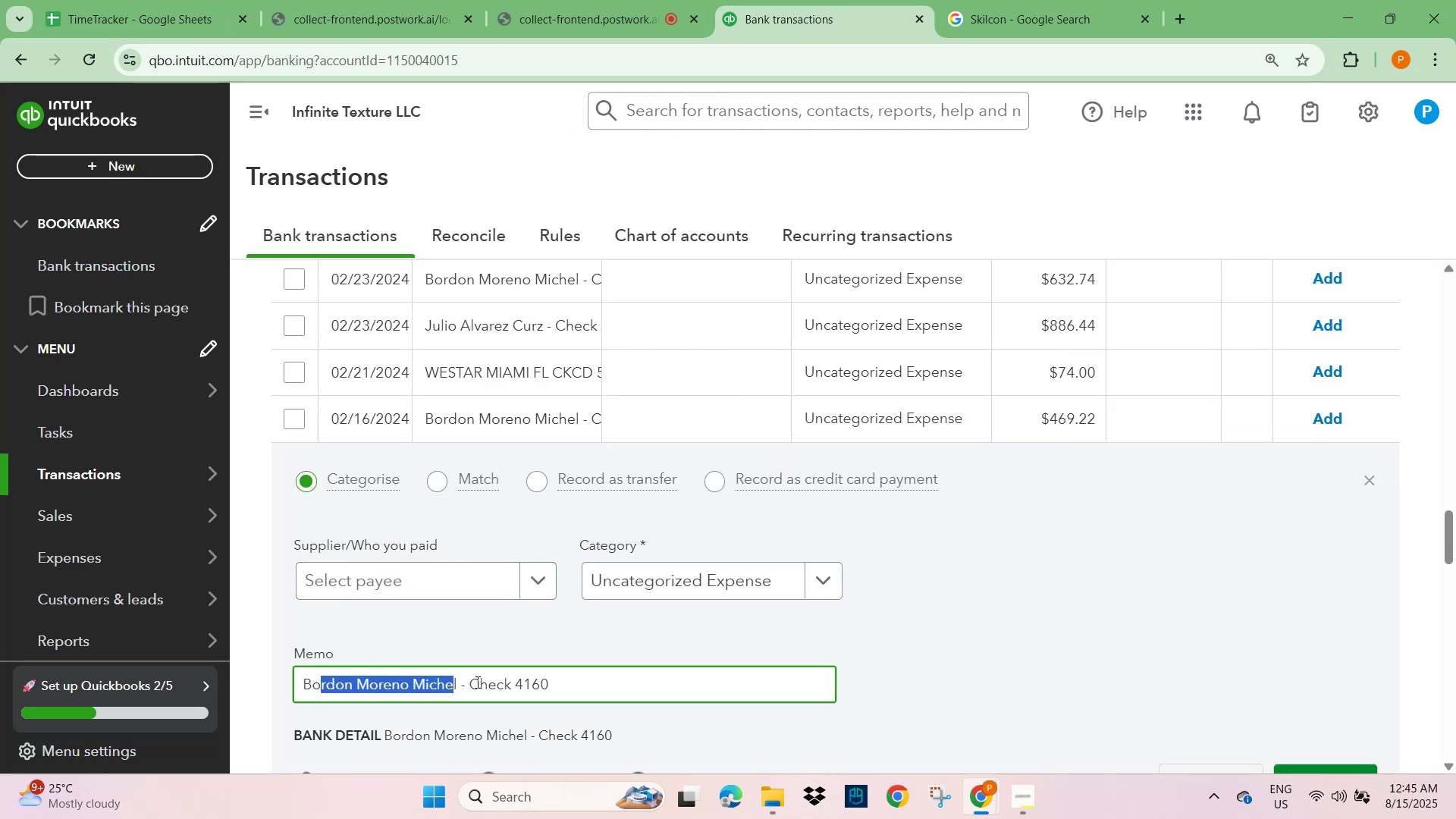 
left_click([447, 673])
 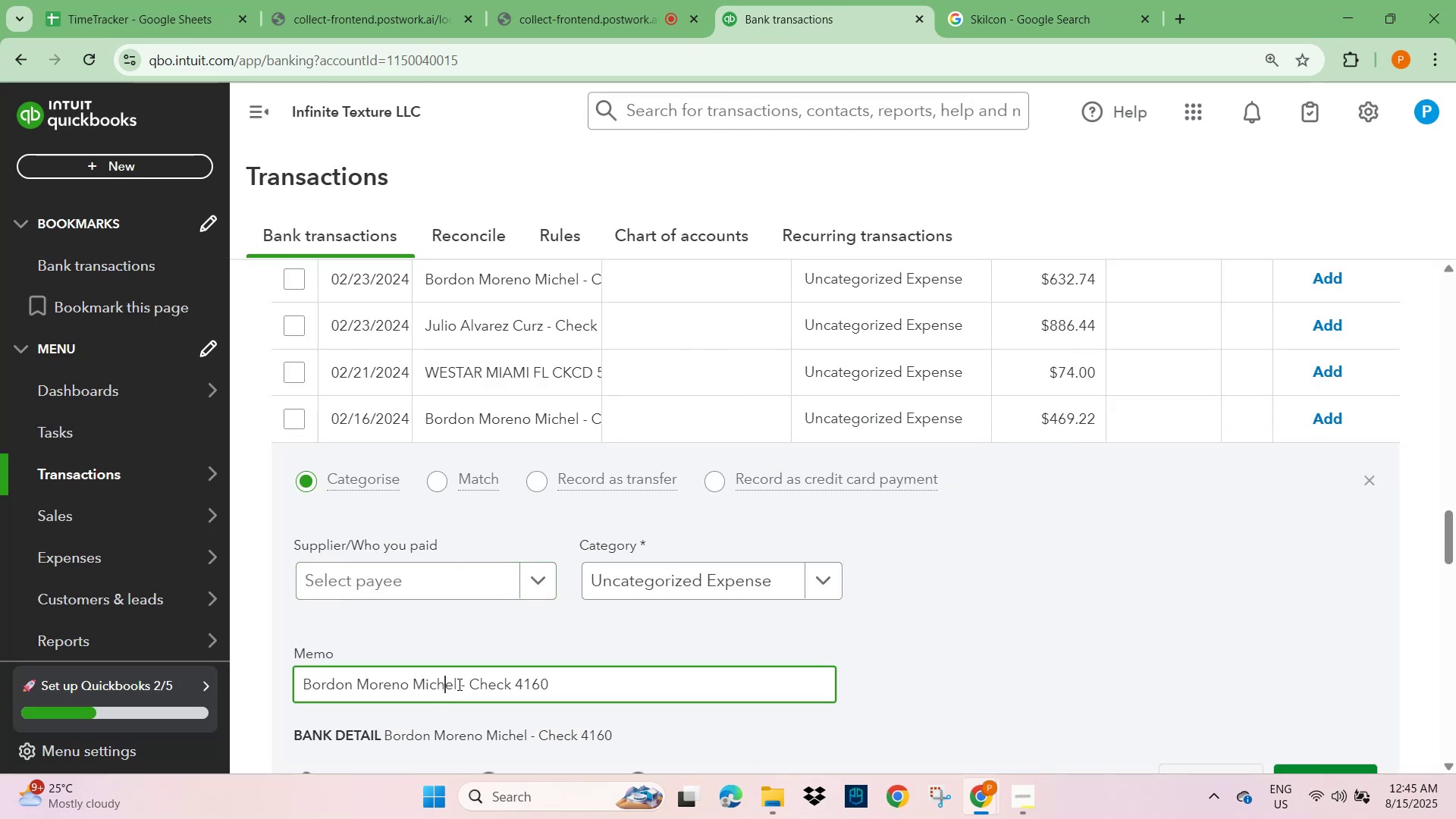 
left_click_drag(start_coordinate=[458, 683], to_coordinate=[286, 698])
 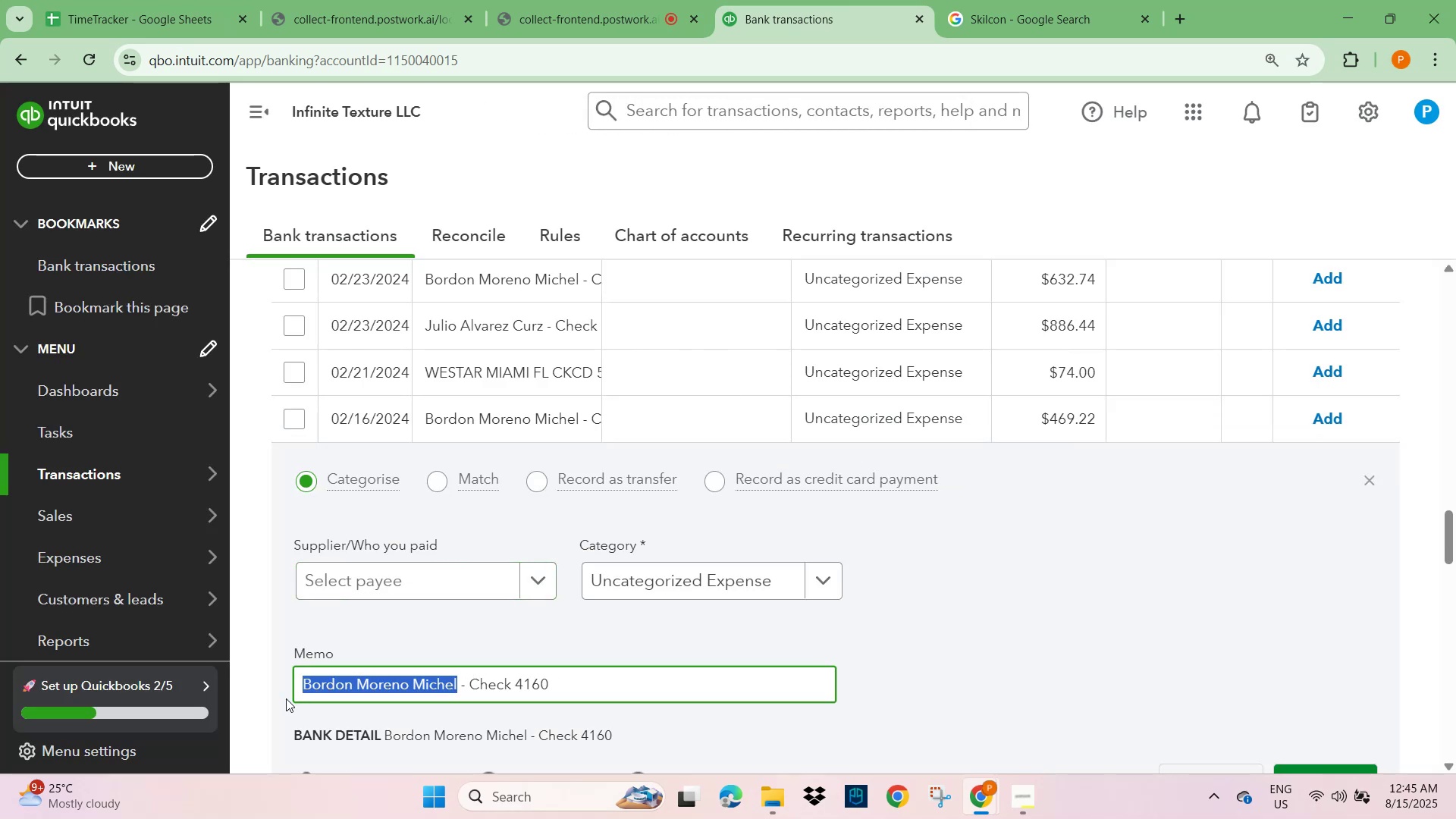 
hold_key(key=ControlLeft, duration=0.54)
 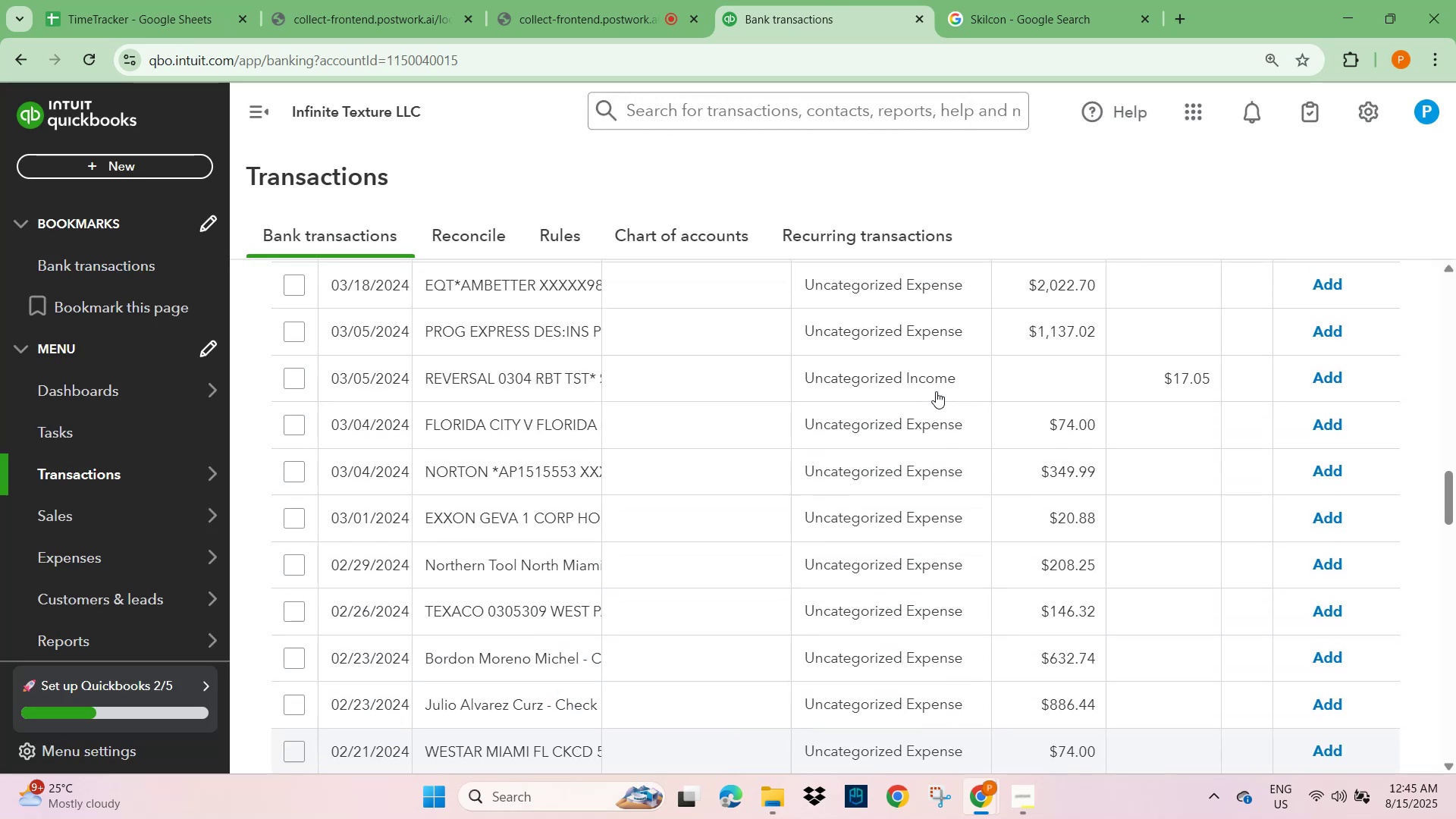 
hold_key(key=C, duration=19.74)
 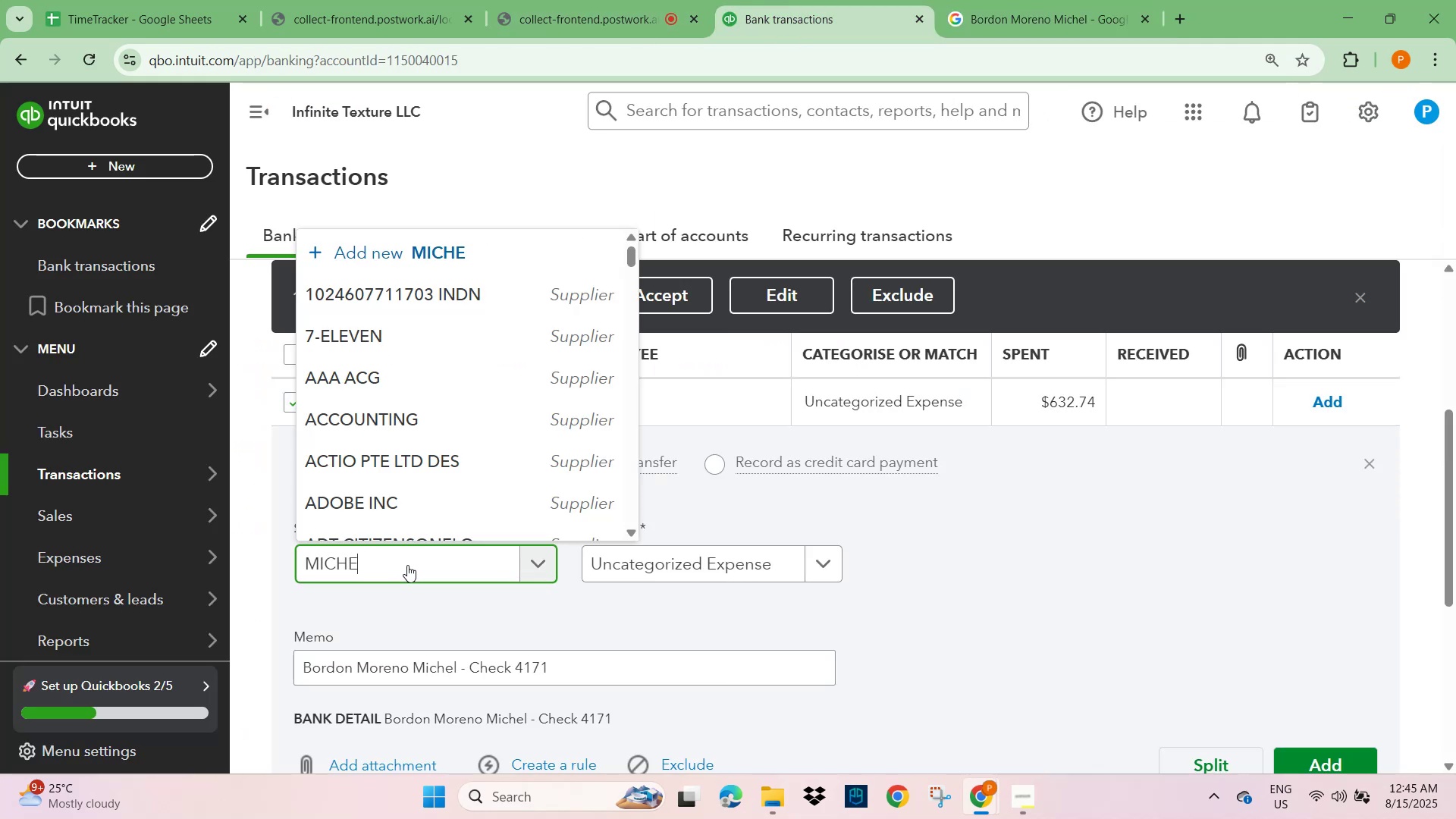 
scroll: coordinate [912, 458], scroll_direction: up, amount: 22.0
 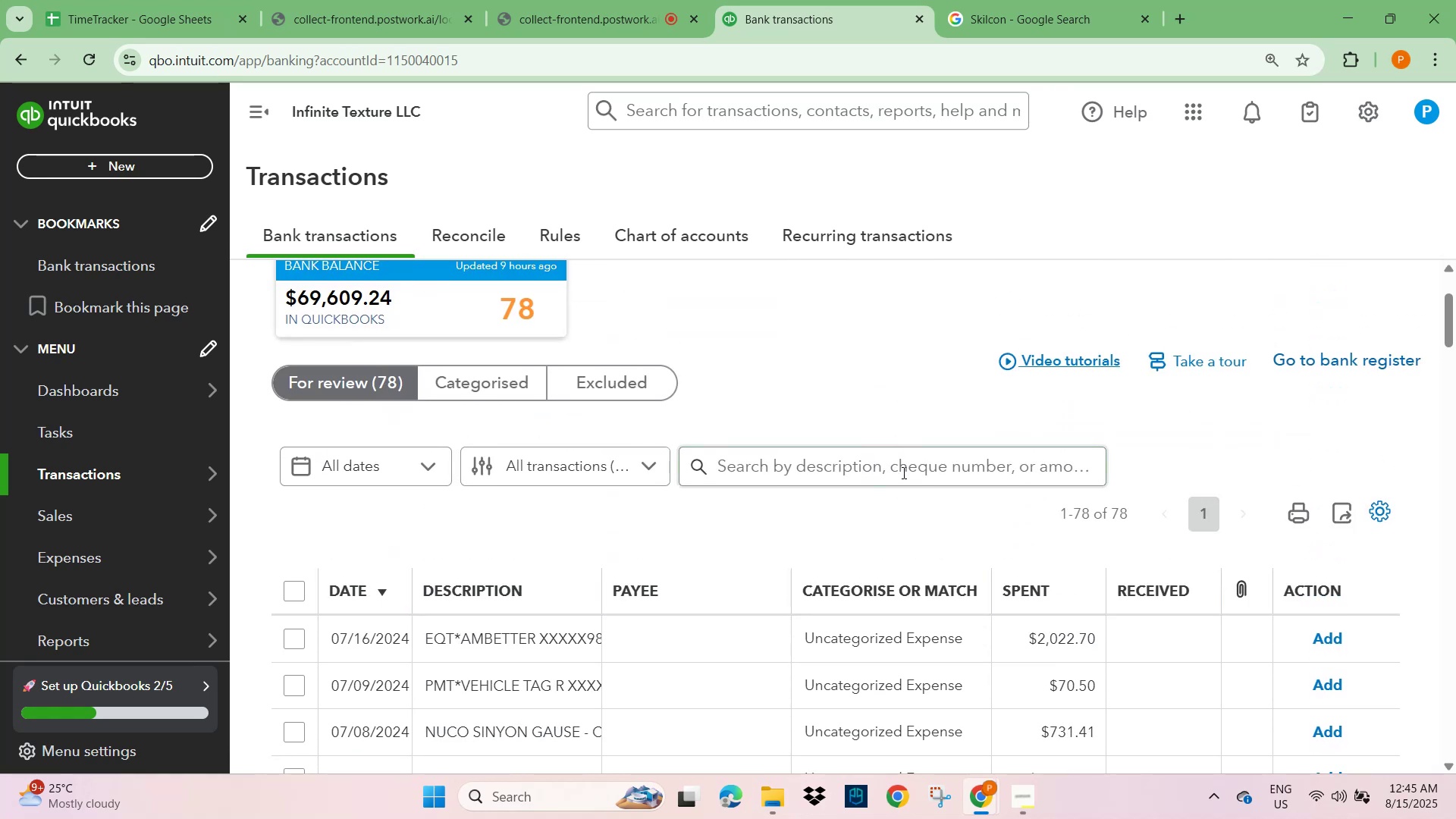 
key(Control+V)
 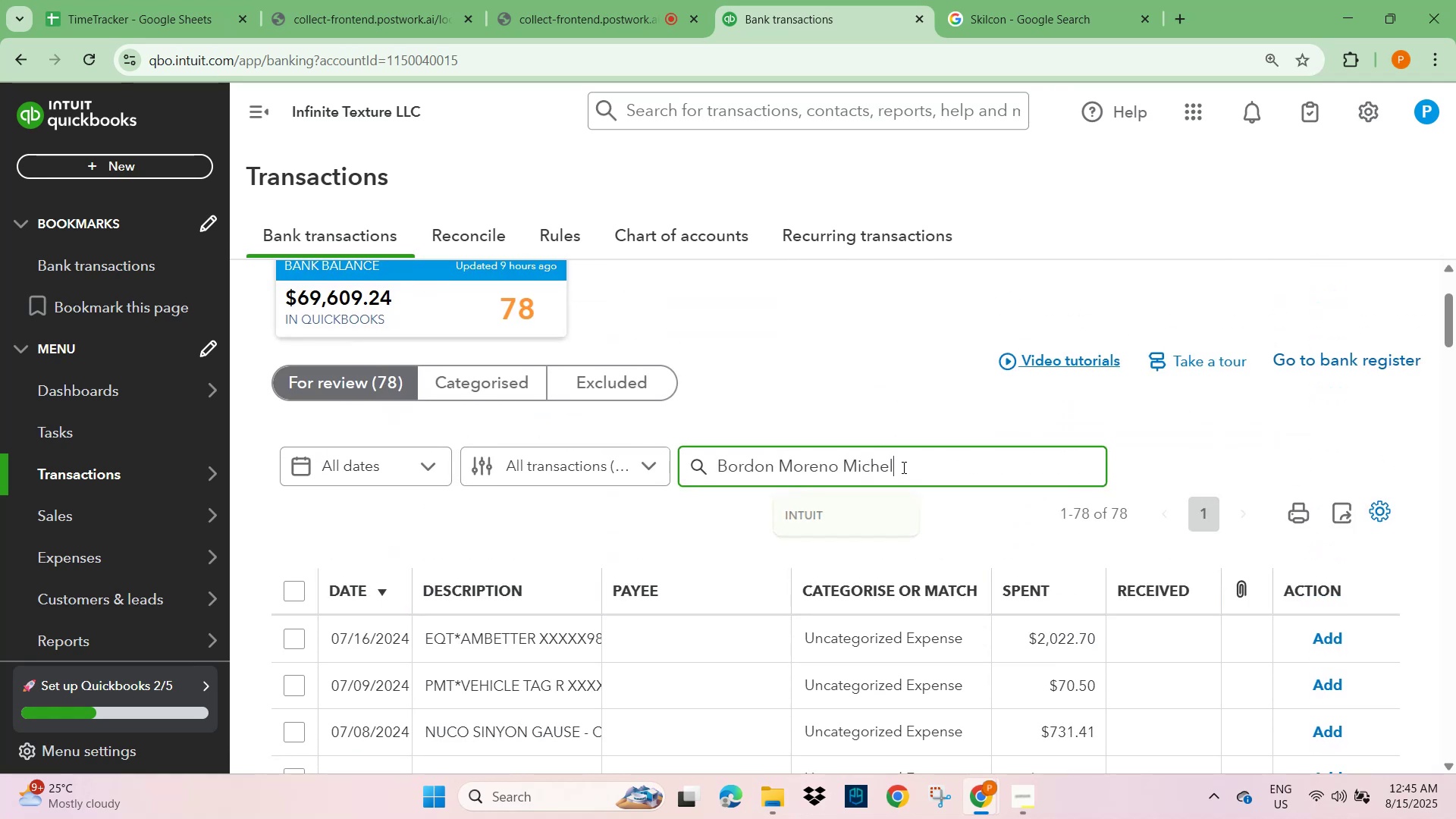 
key(NumpadEnter)
 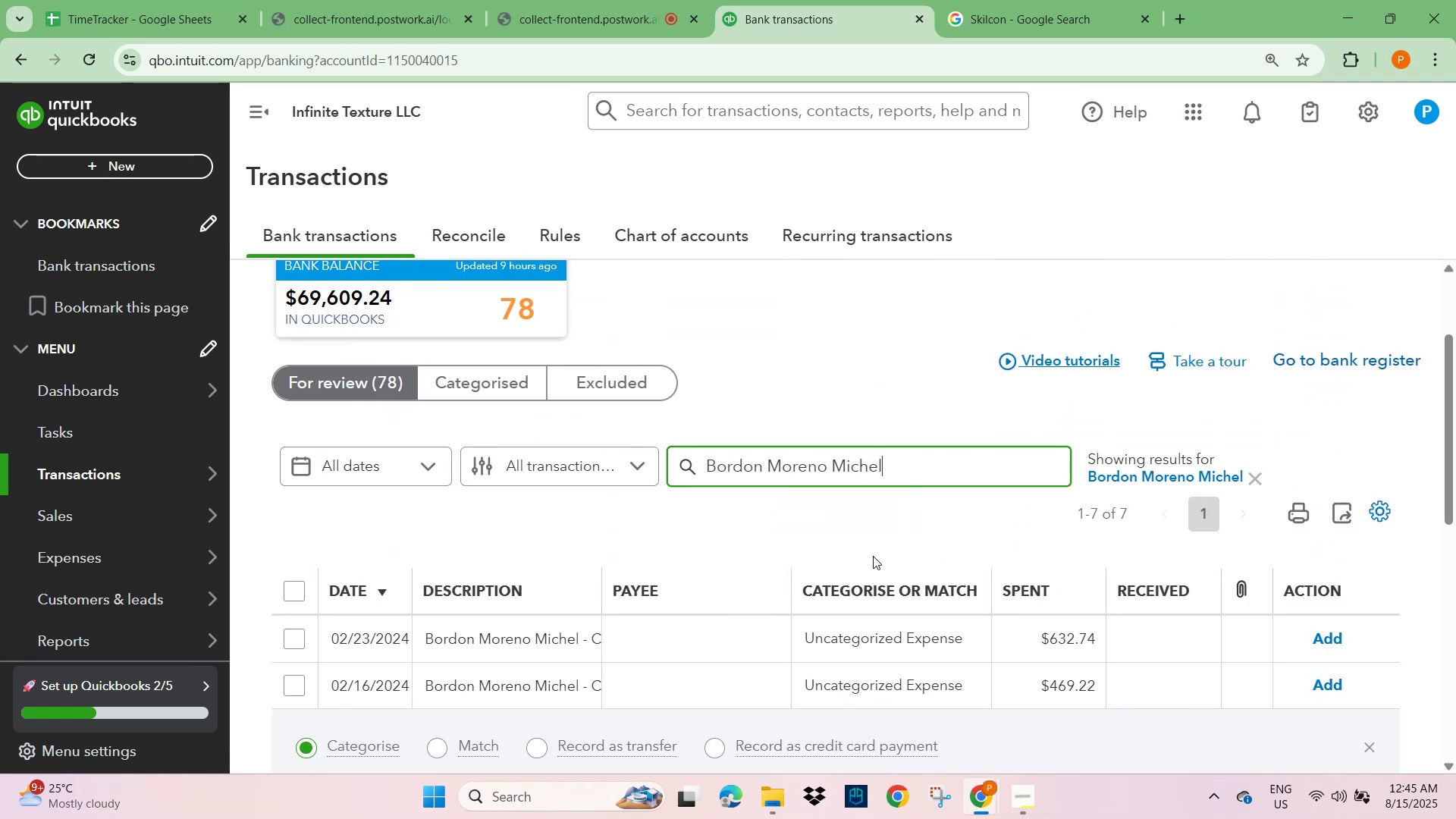 
scroll: coordinate [540, 573], scroll_direction: down, amount: 1.0
 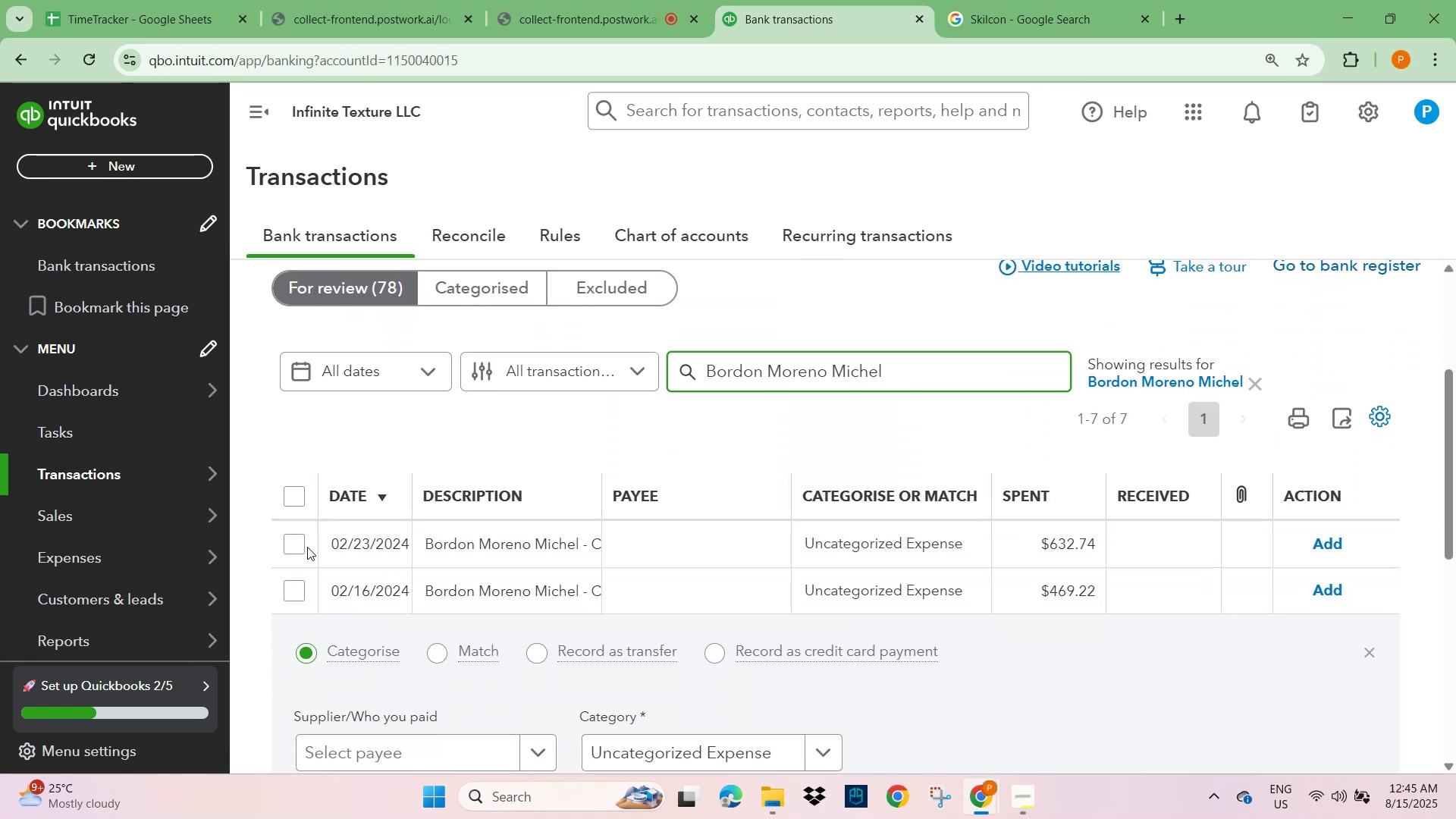 
left_click([287, 541])
 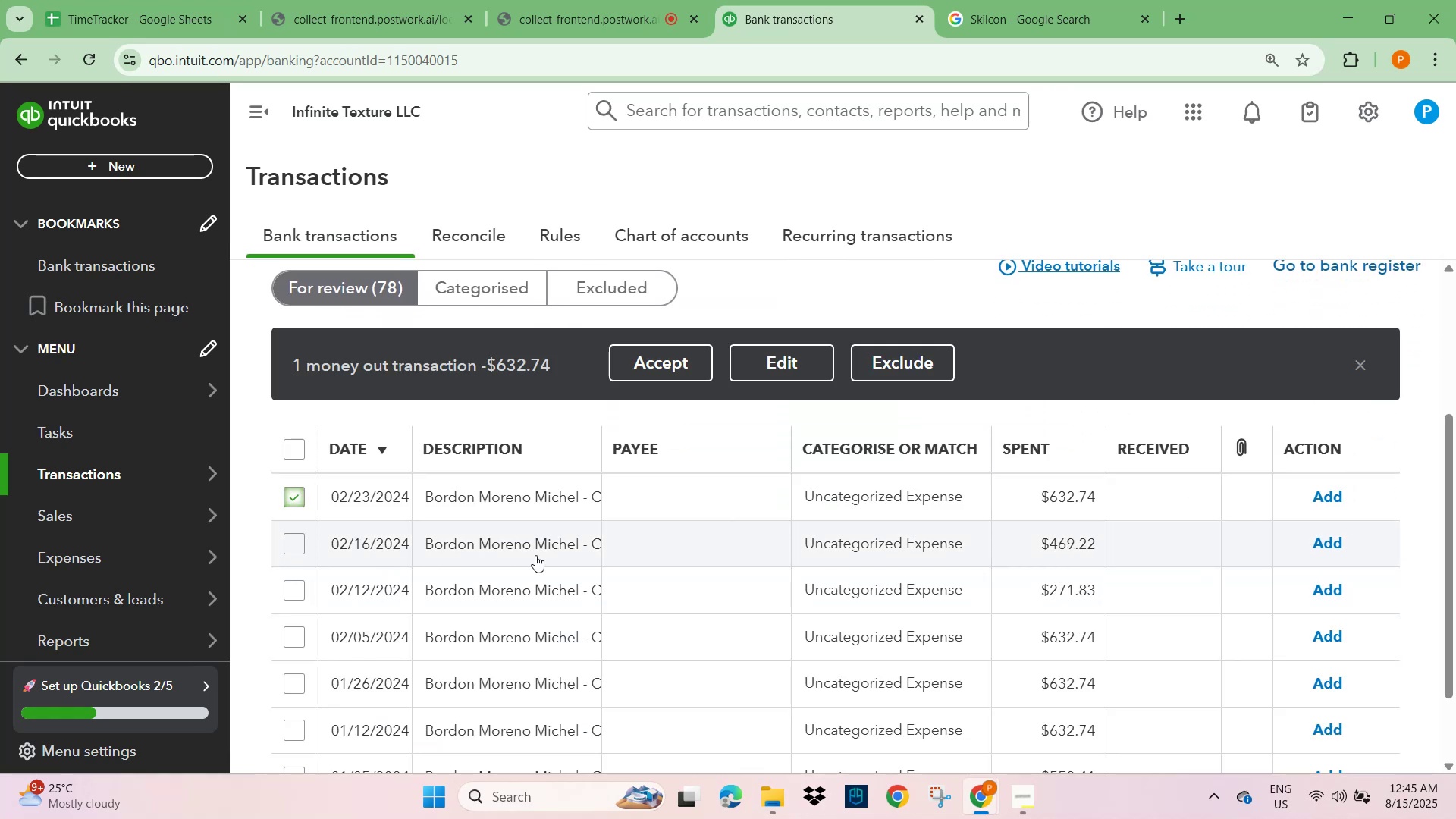 
scroll: coordinate [677, 554], scroll_direction: down, amount: 1.0
 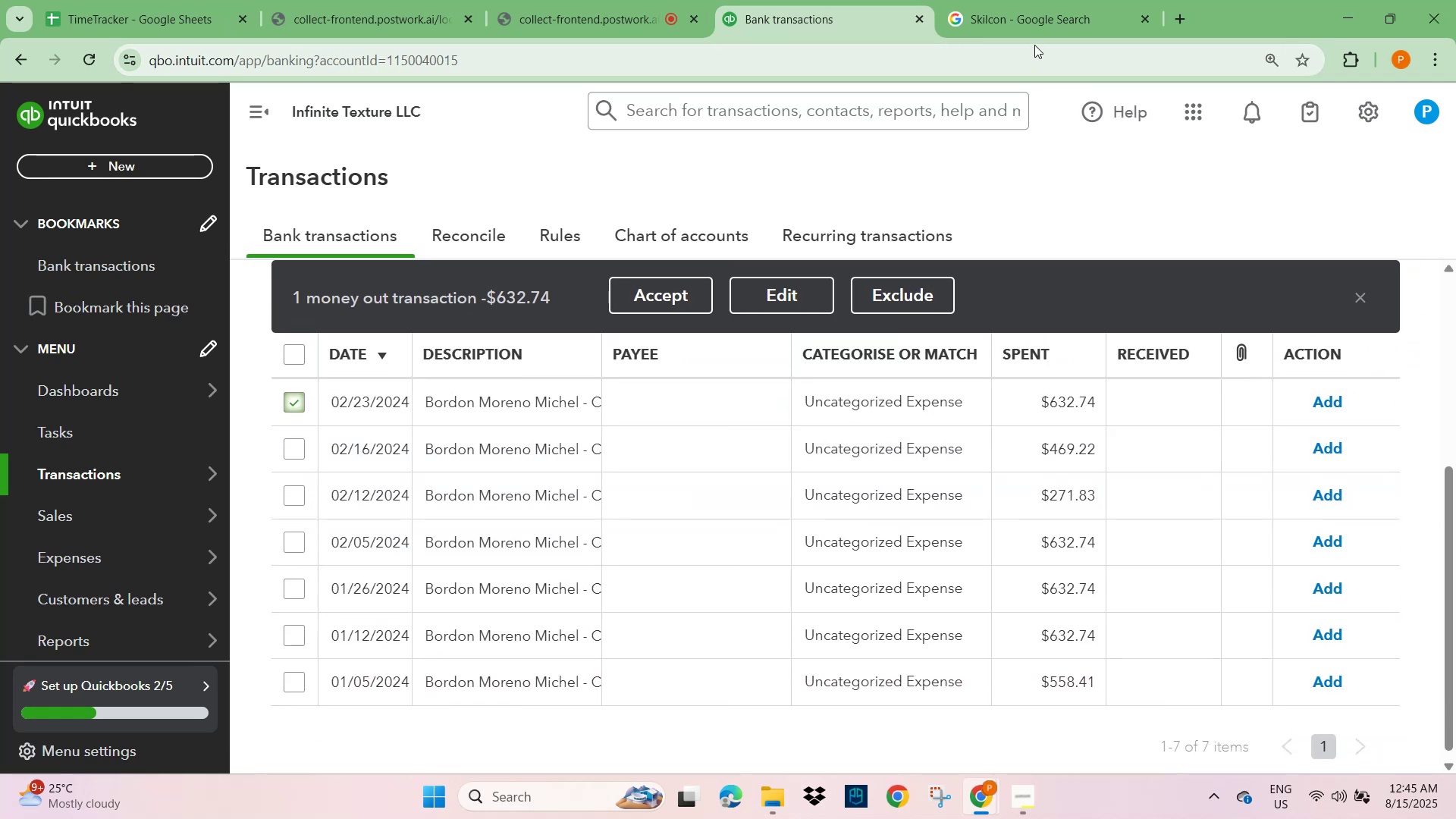 
left_click([1039, 24])
 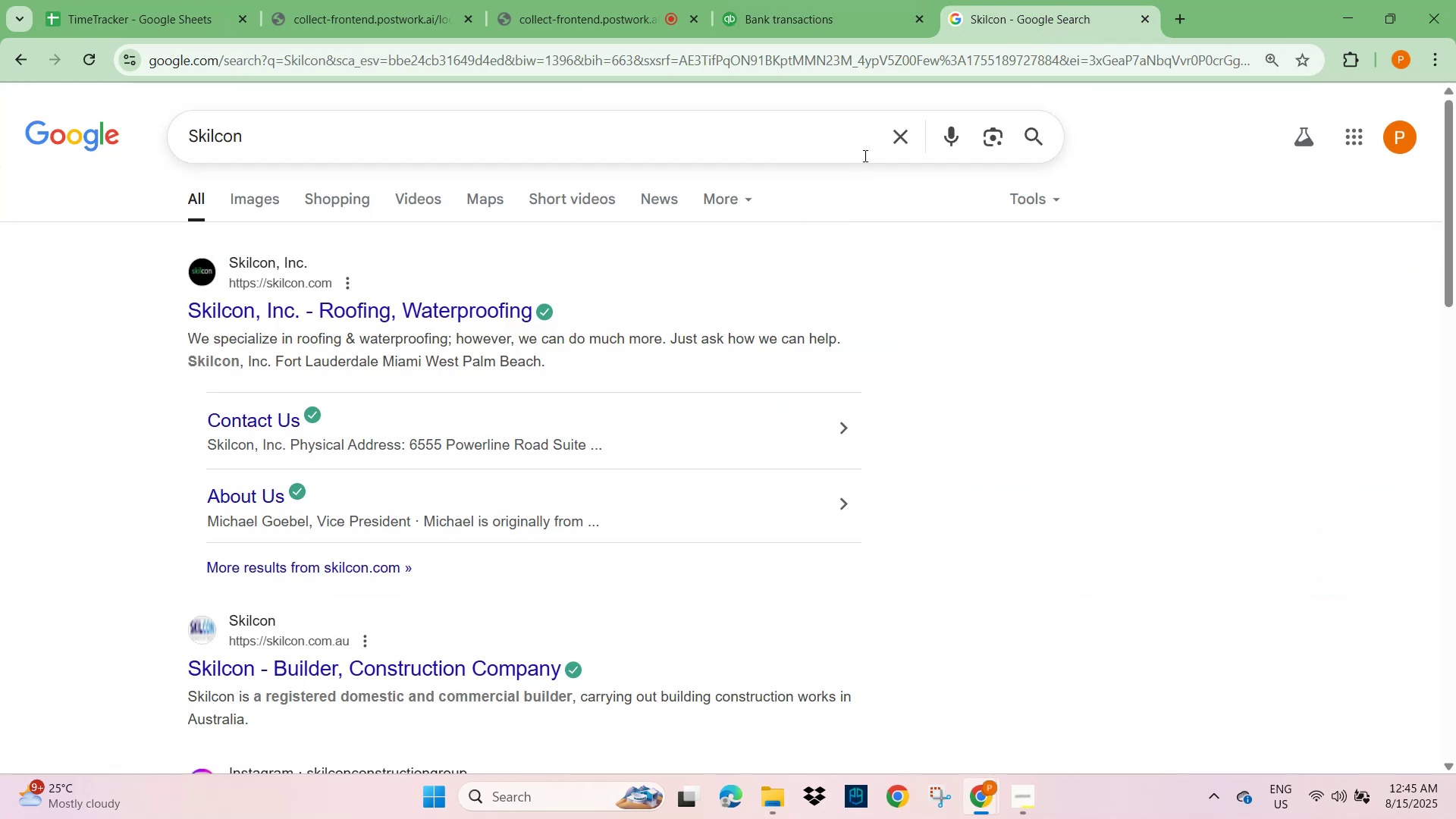 
left_click([902, 134])
 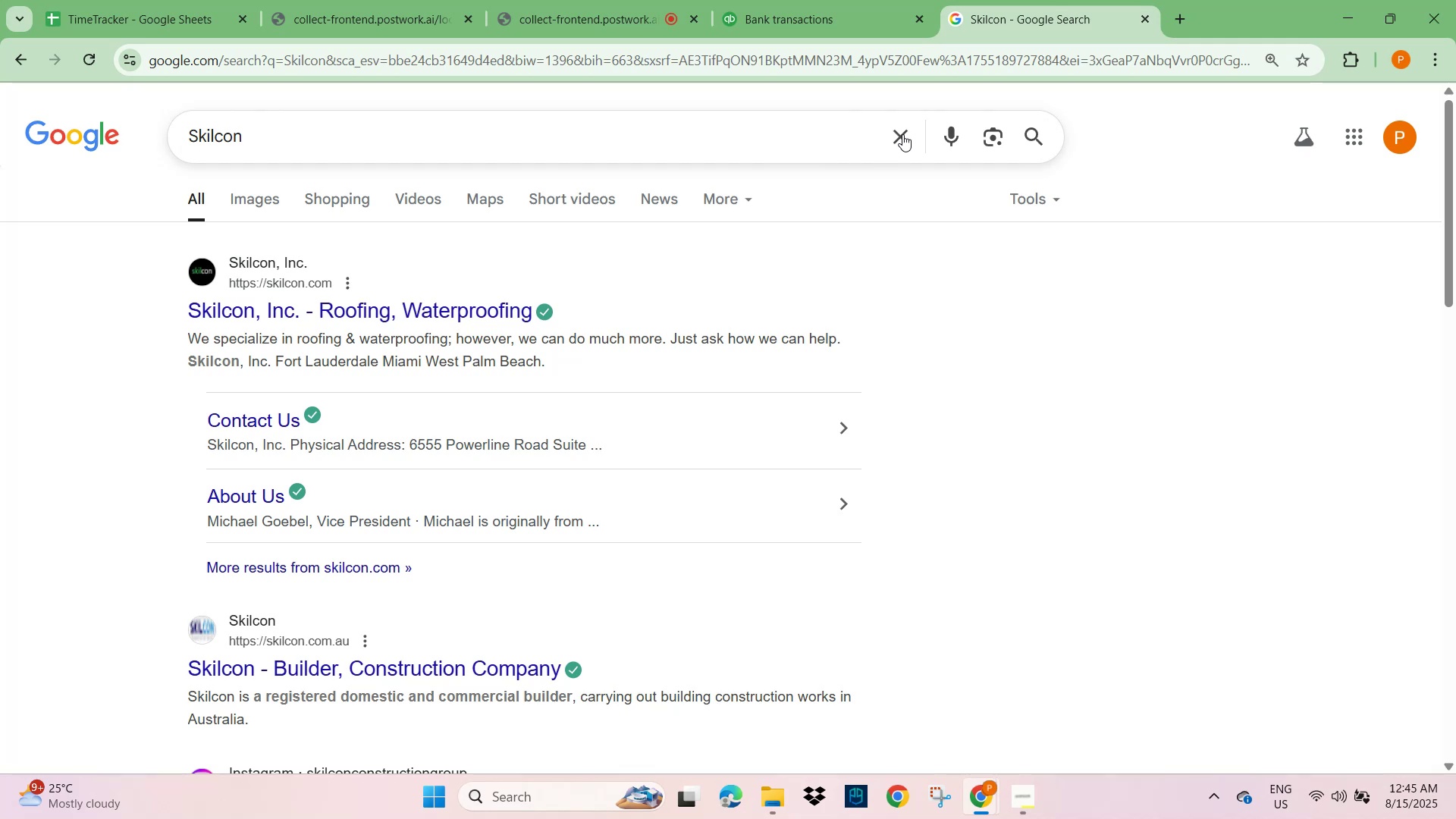 
key(Control+V)
 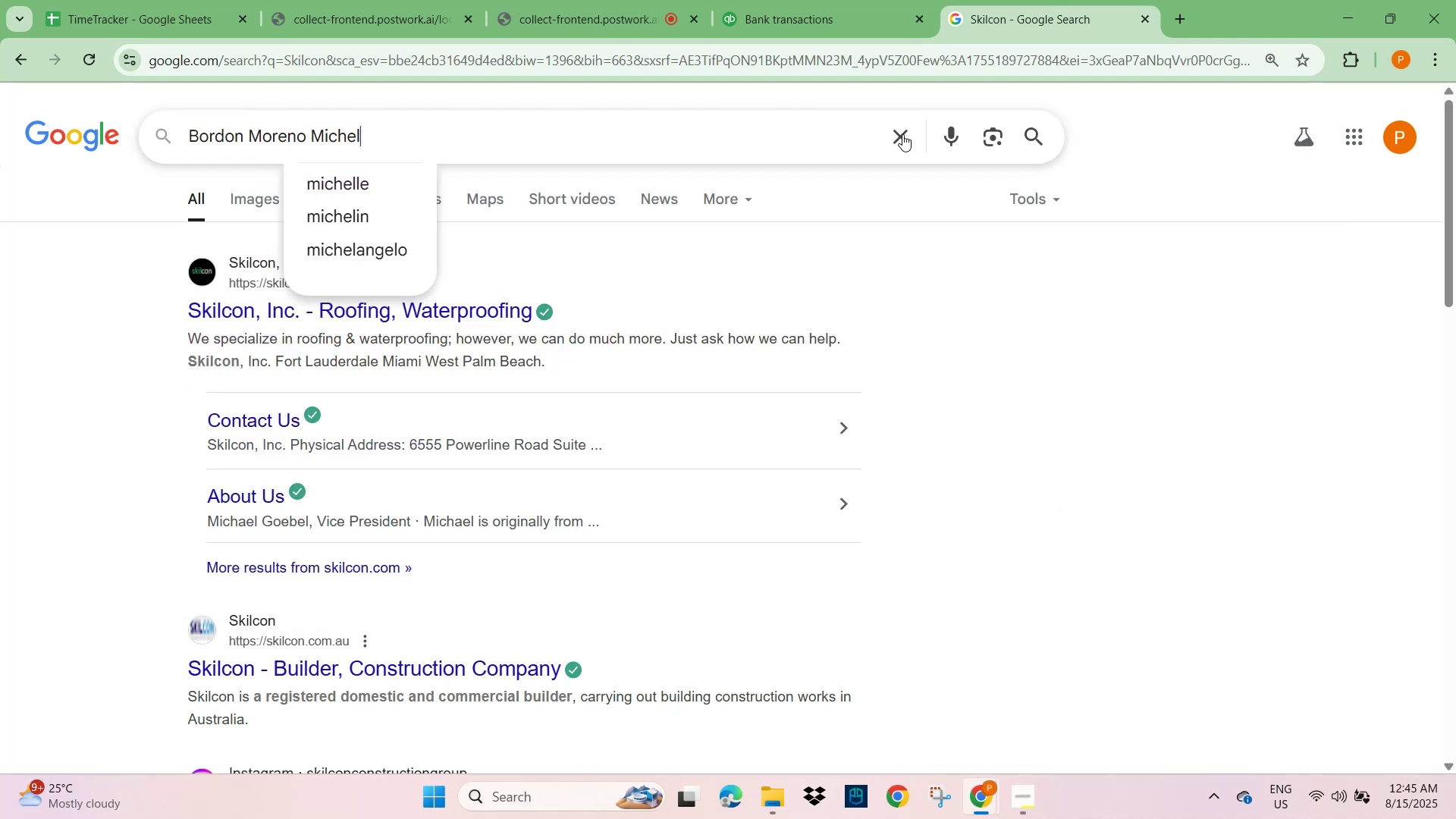 
key(NumpadEnter)
 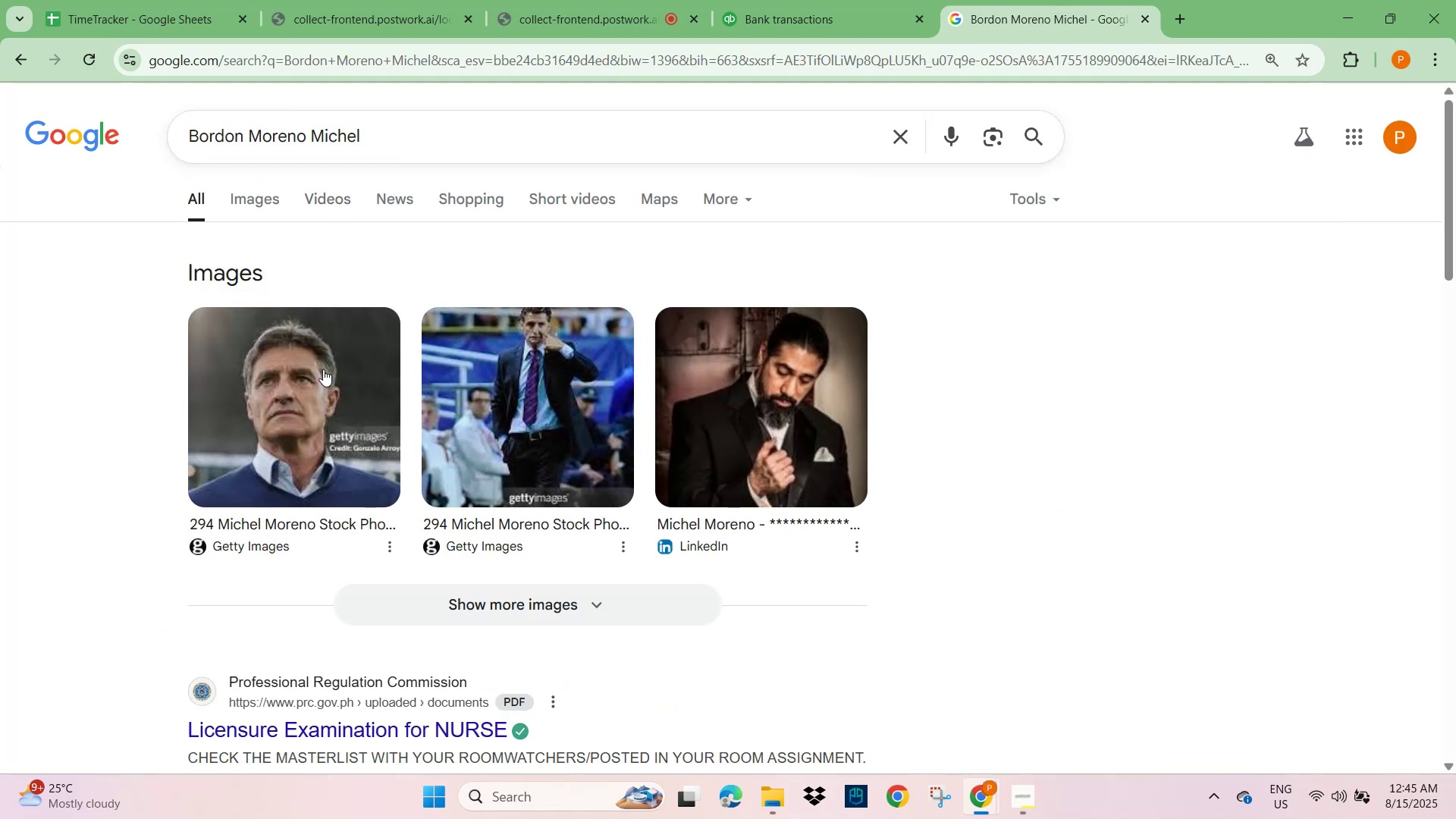 
scroll: coordinate [246, 576], scroll_direction: down, amount: 2.0
 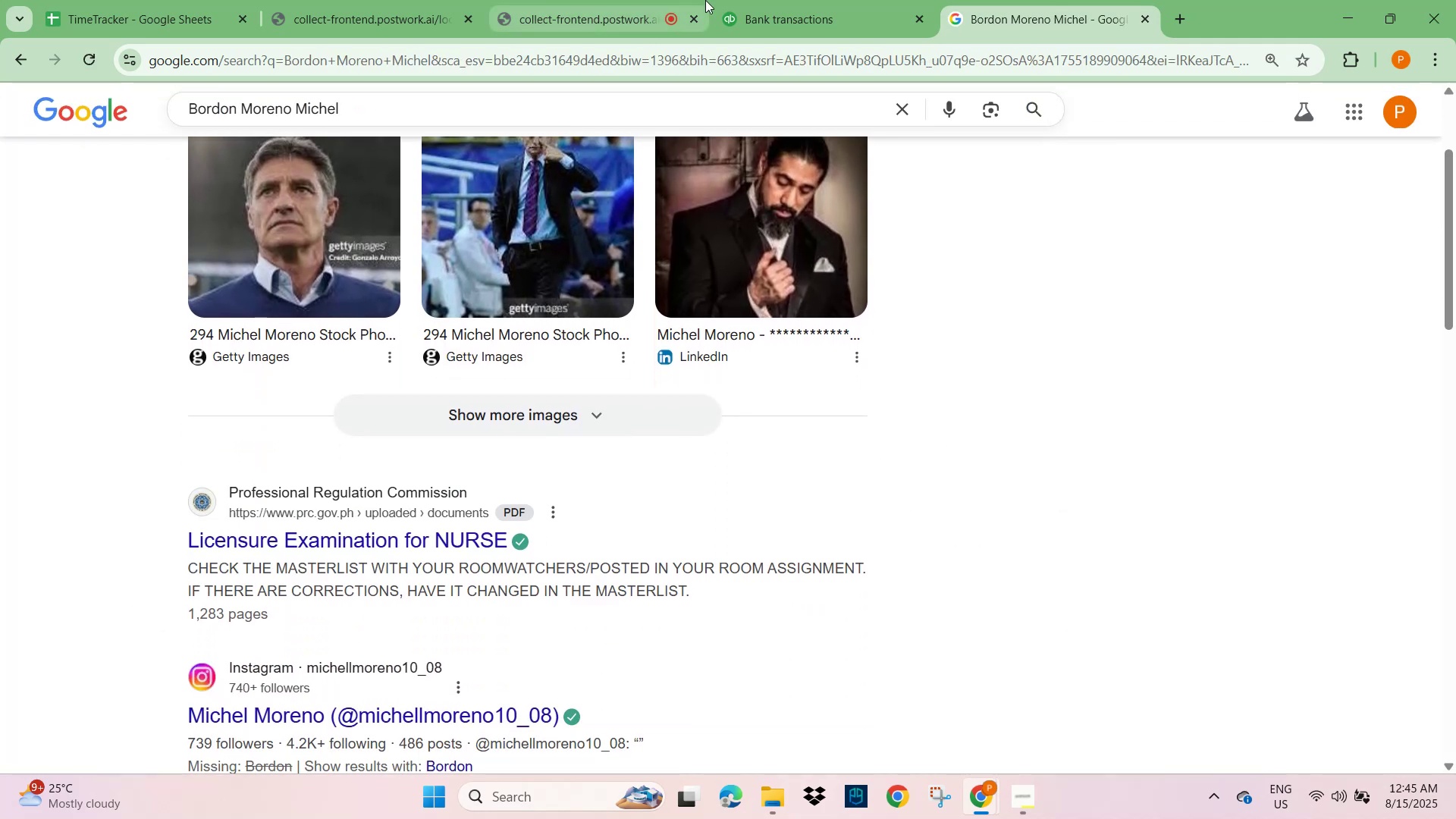 
left_click([798, 10])
 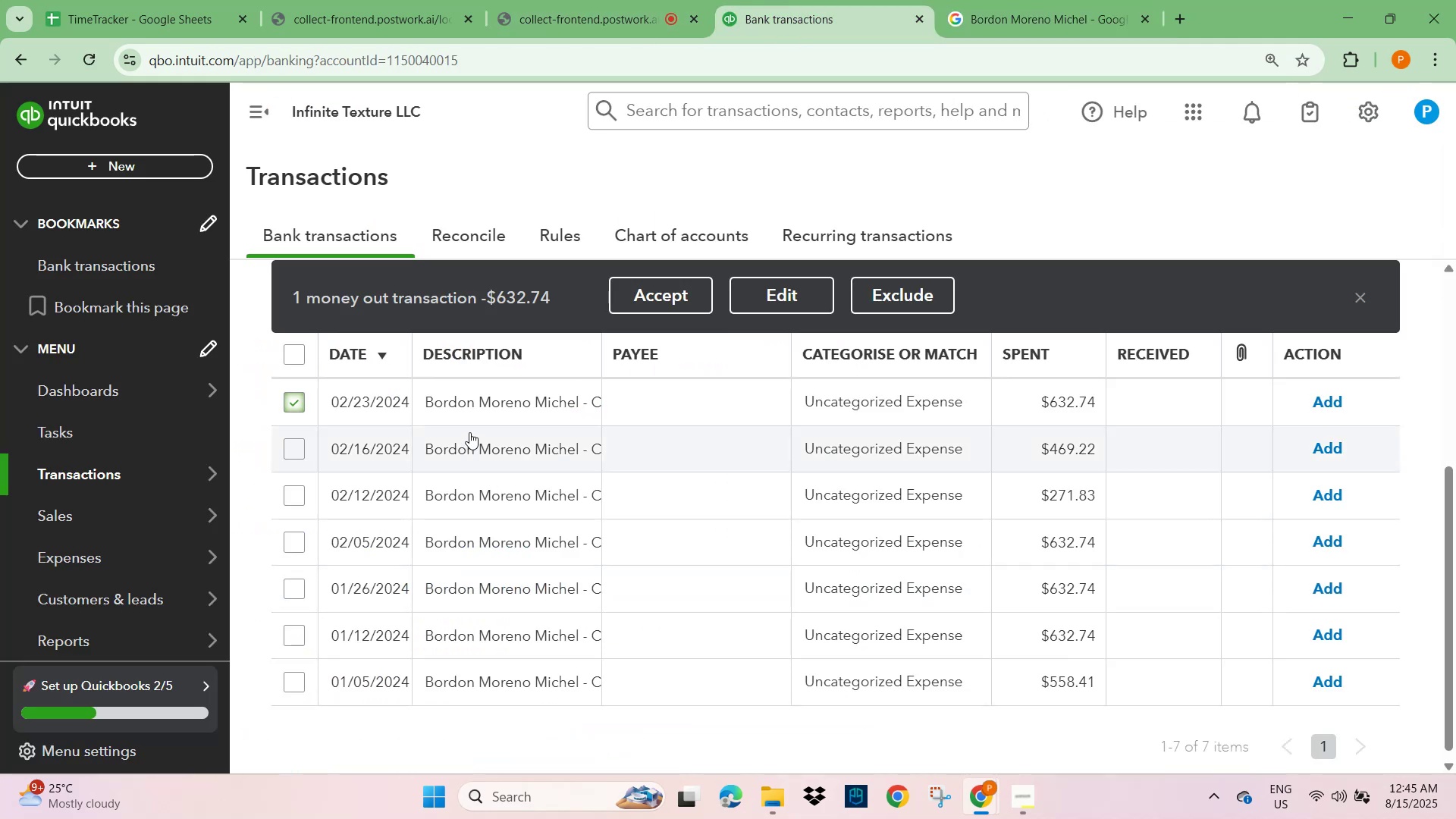 
left_click([479, 406])
 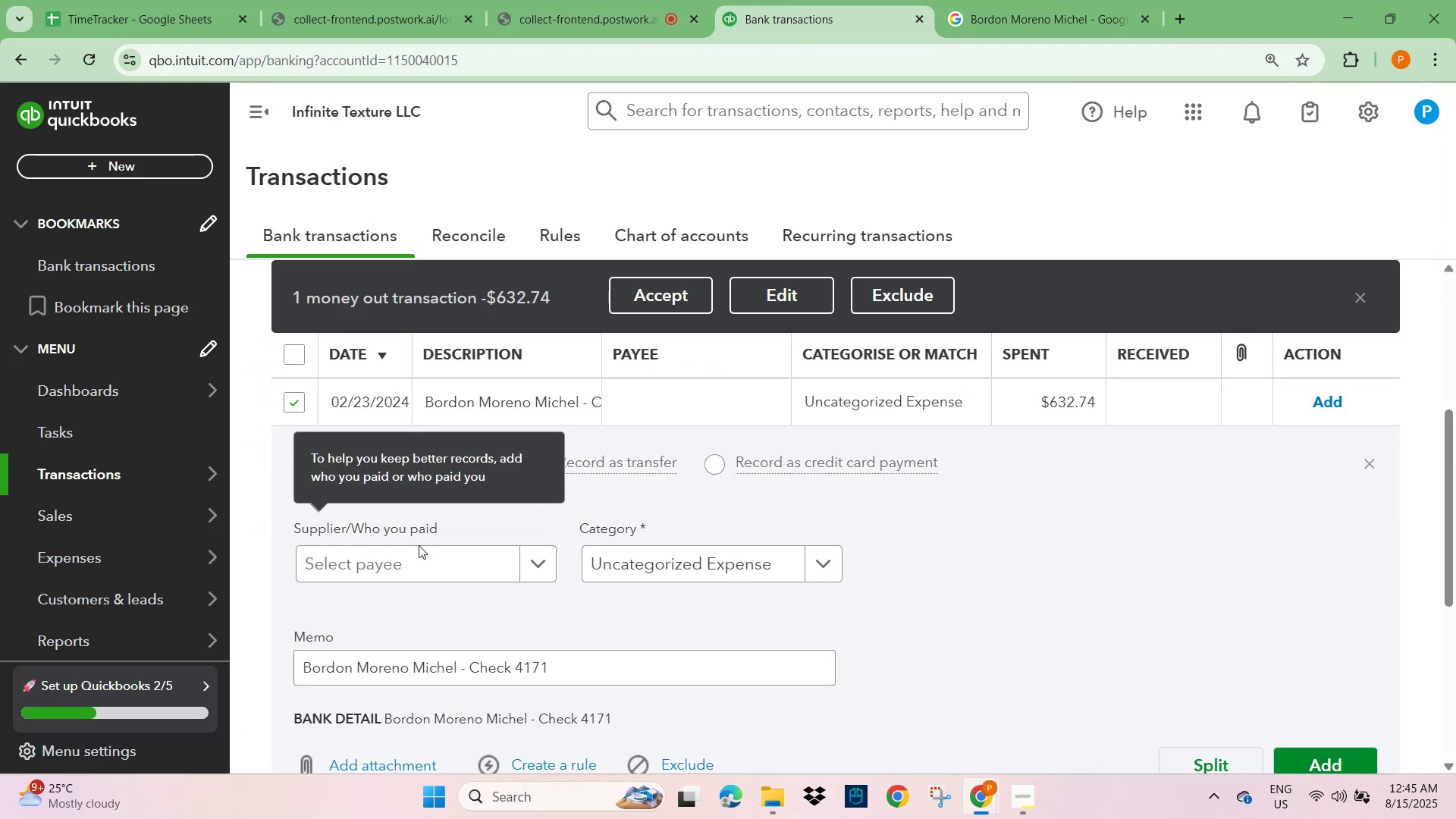 
left_click([406, 565])
 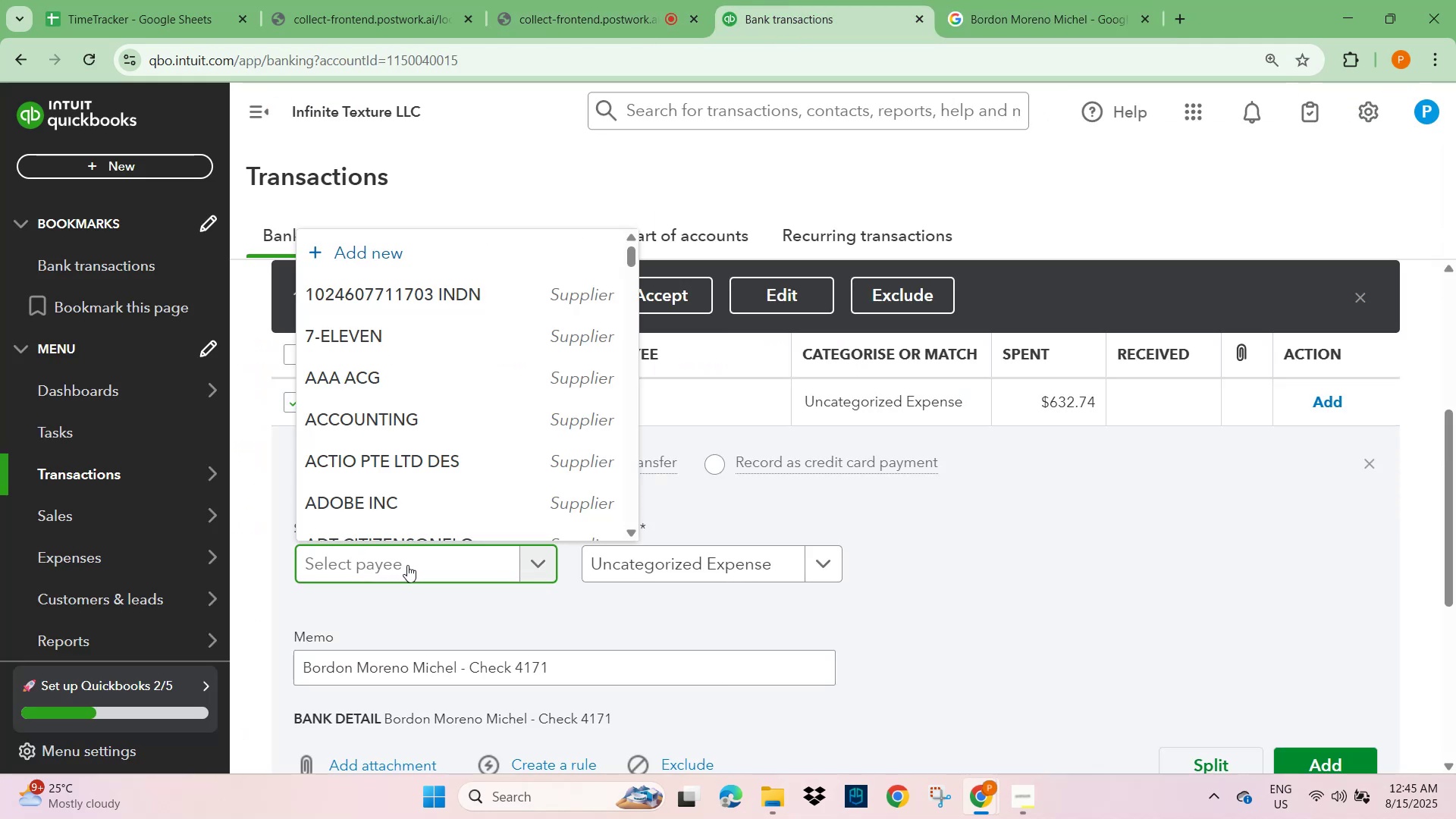 
type(MIHEL)
 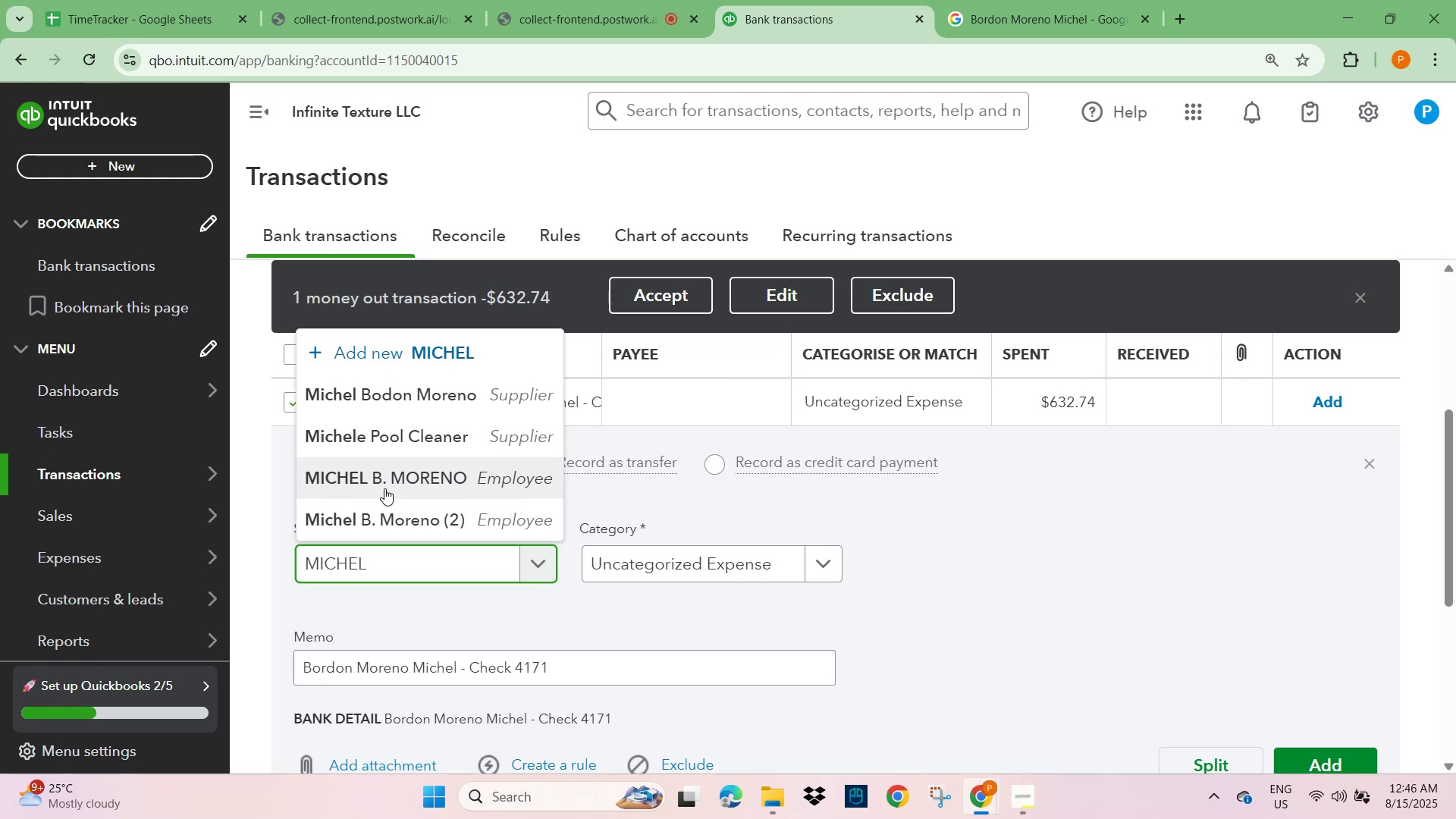 
wait(25.89)
 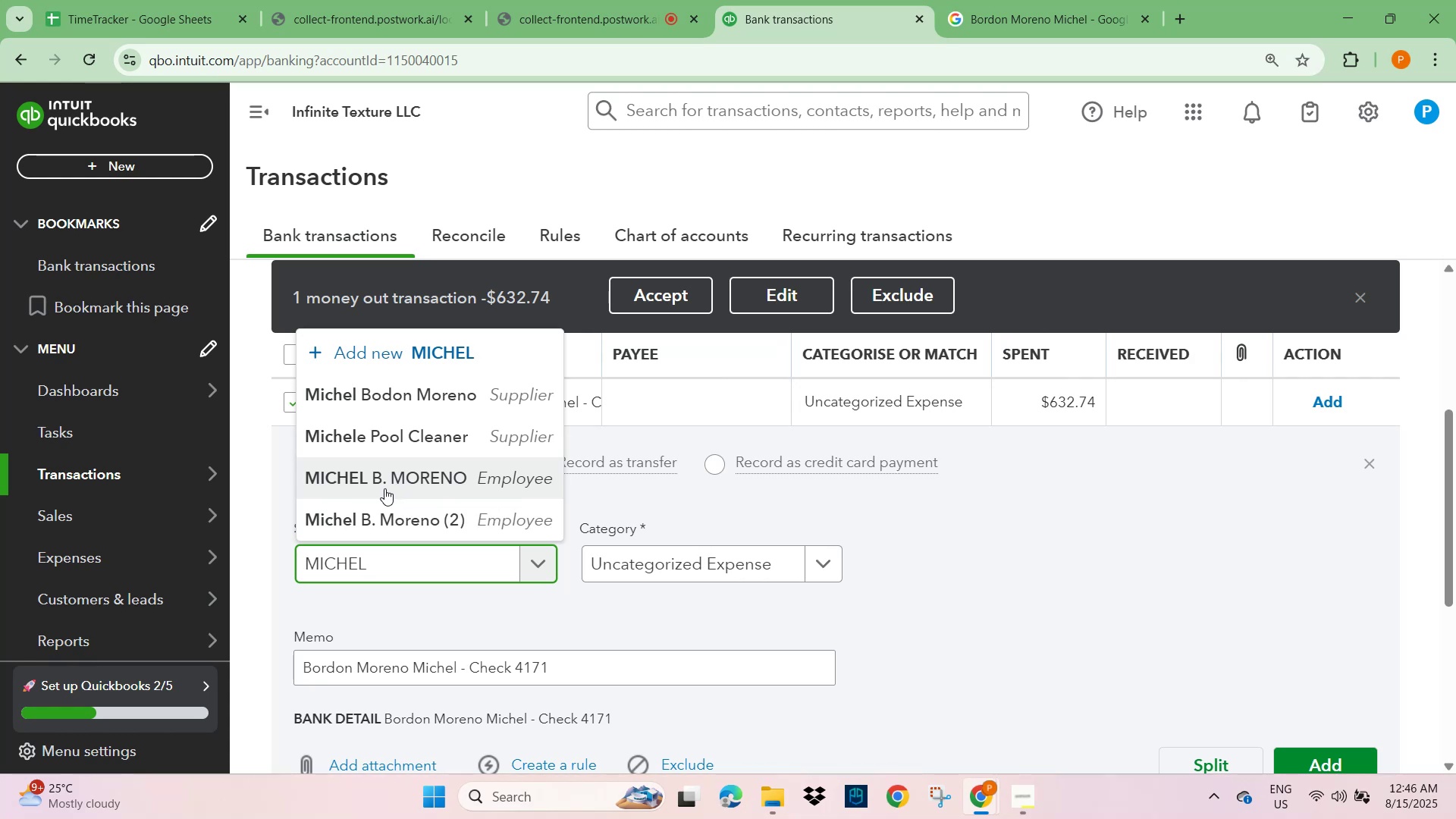 
scroll: coordinate [1022, 616], scroll_direction: down, amount: 3.0
 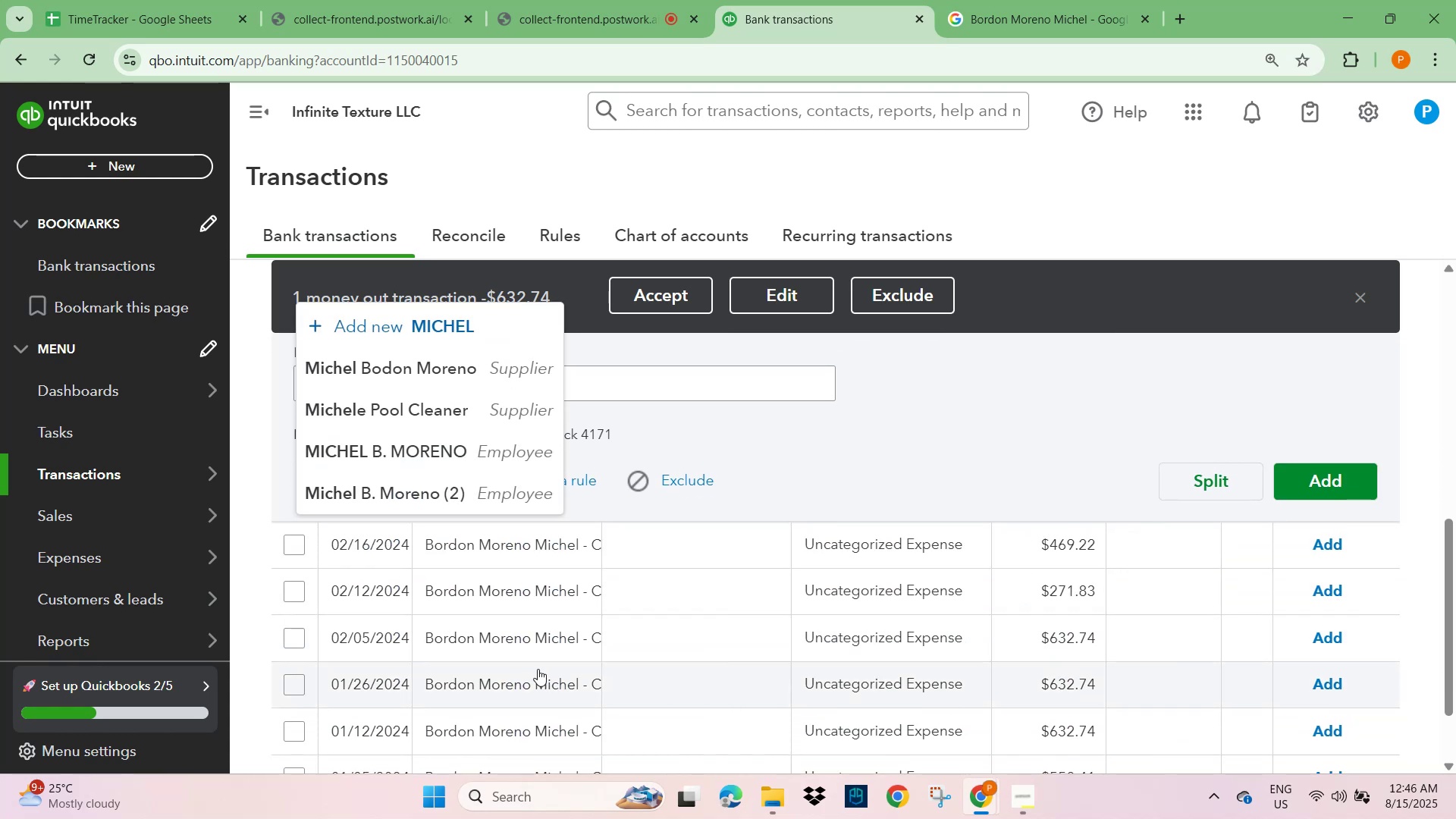 
wait(5.08)
 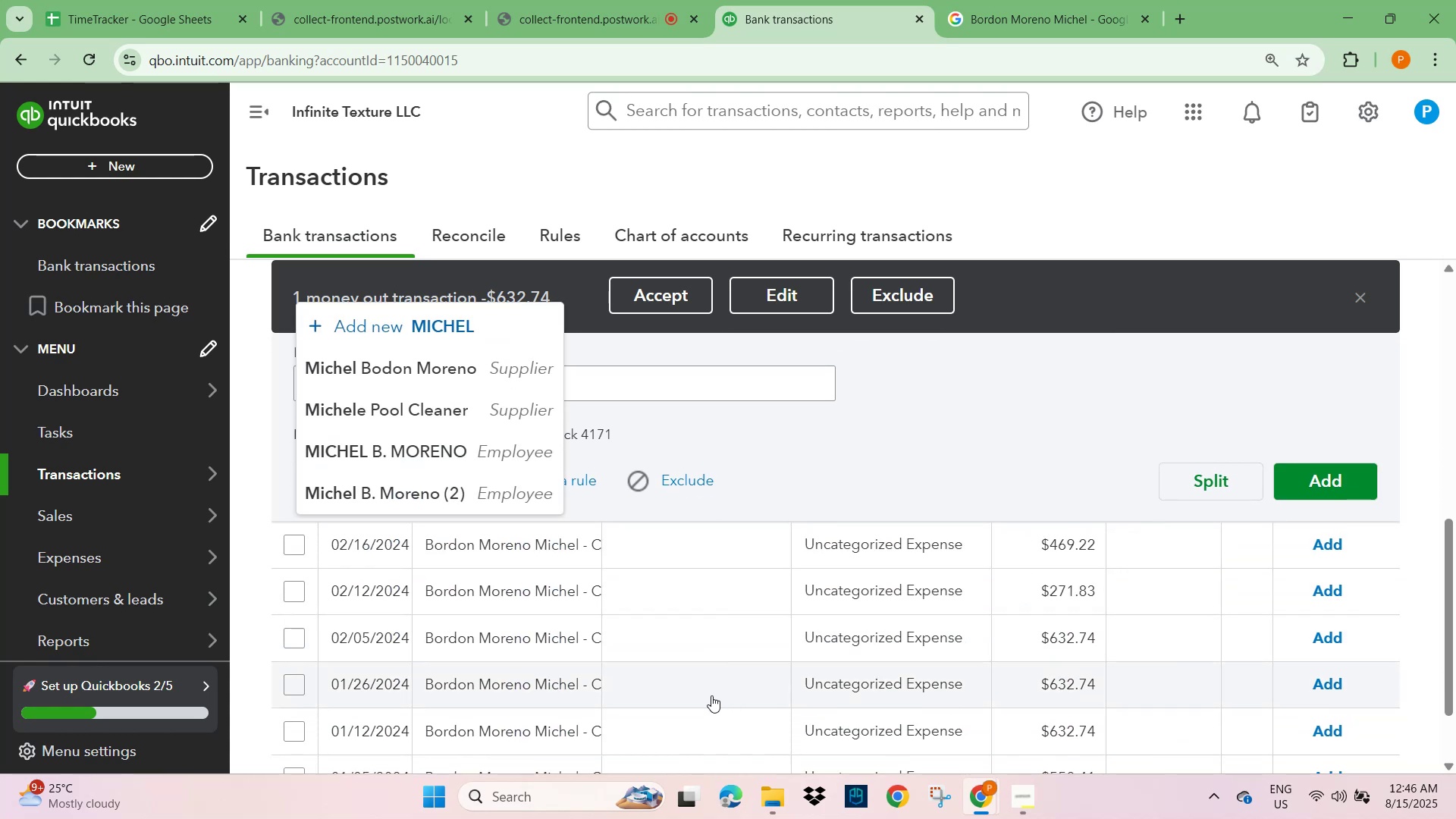 
scroll: coordinate [384, 656], scroll_direction: down, amount: 1.0
 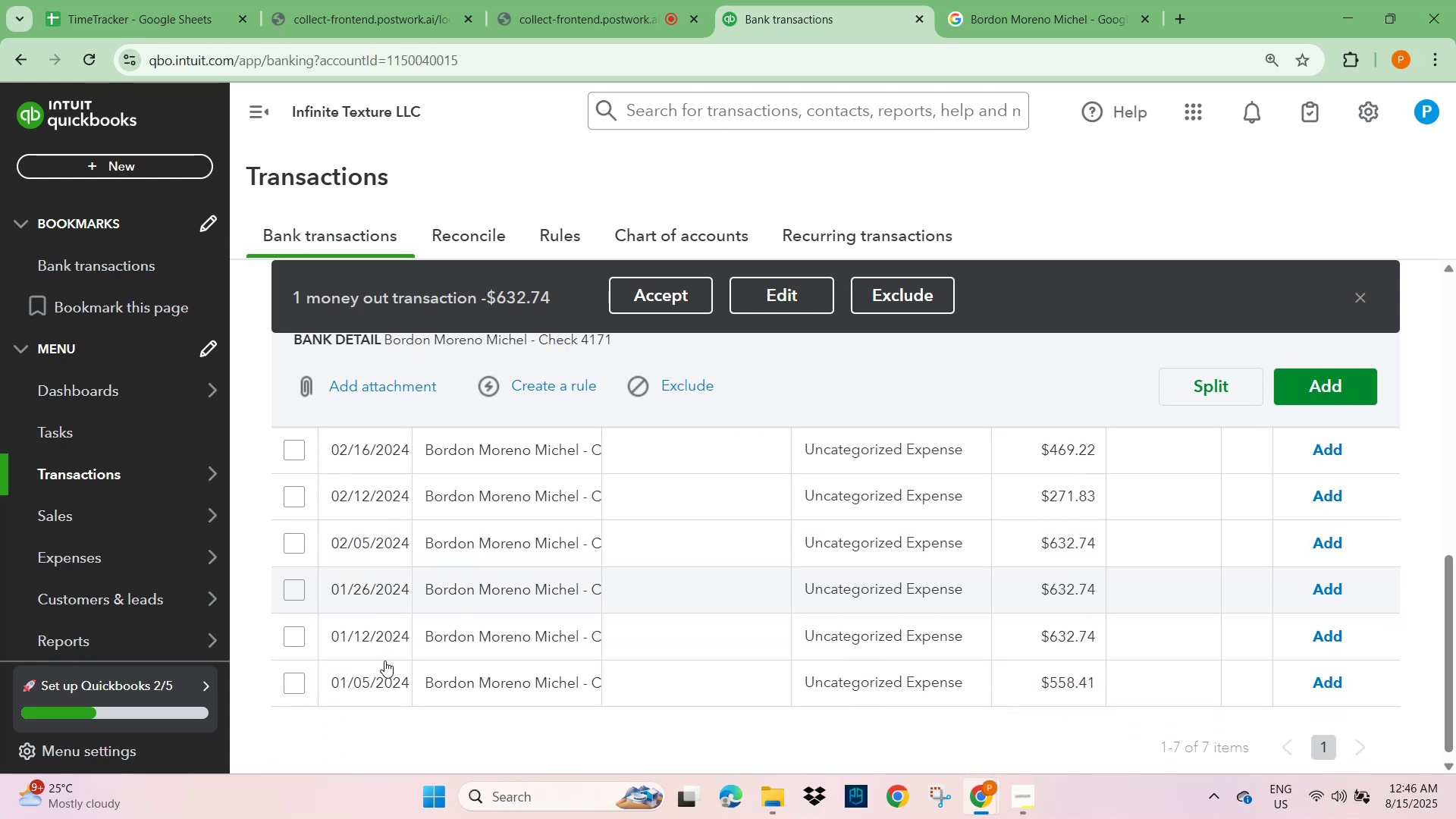 
scroll: coordinate [384, 661], scroll_direction: up, amount: 3.0
 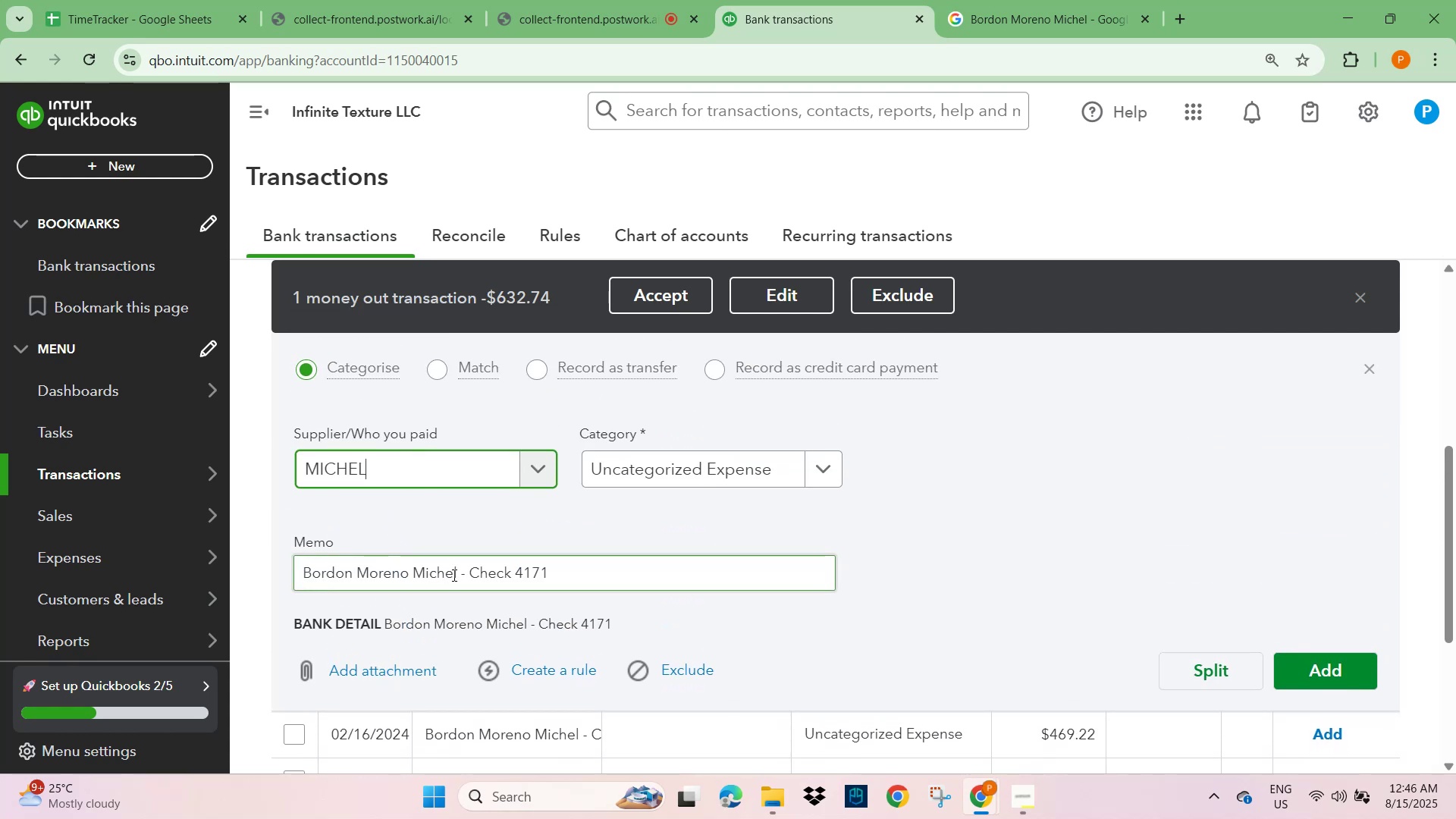 
left_click_drag(start_coordinate=[458, 570], to_coordinate=[236, 577])
 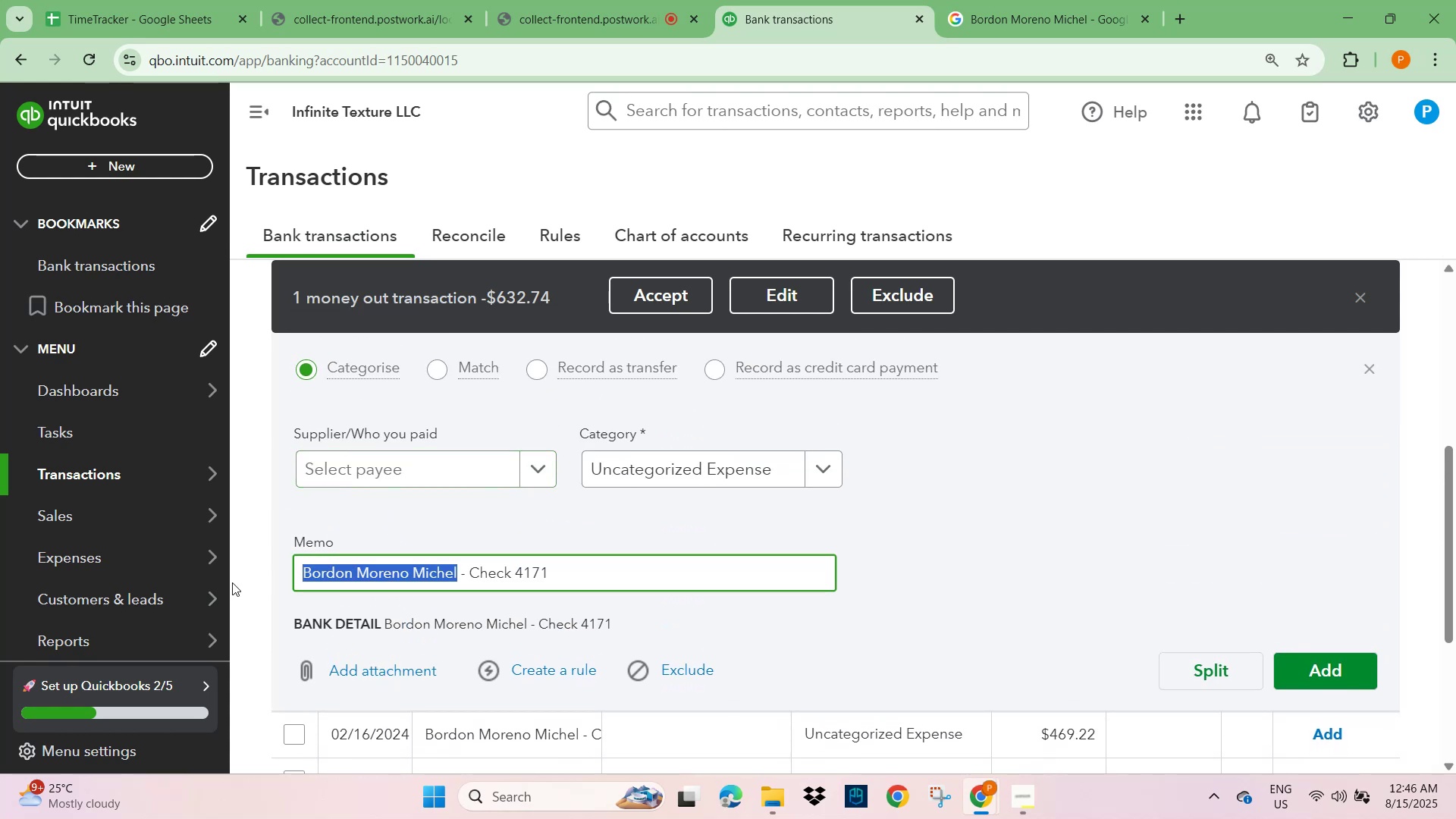 
key(Control+C)
 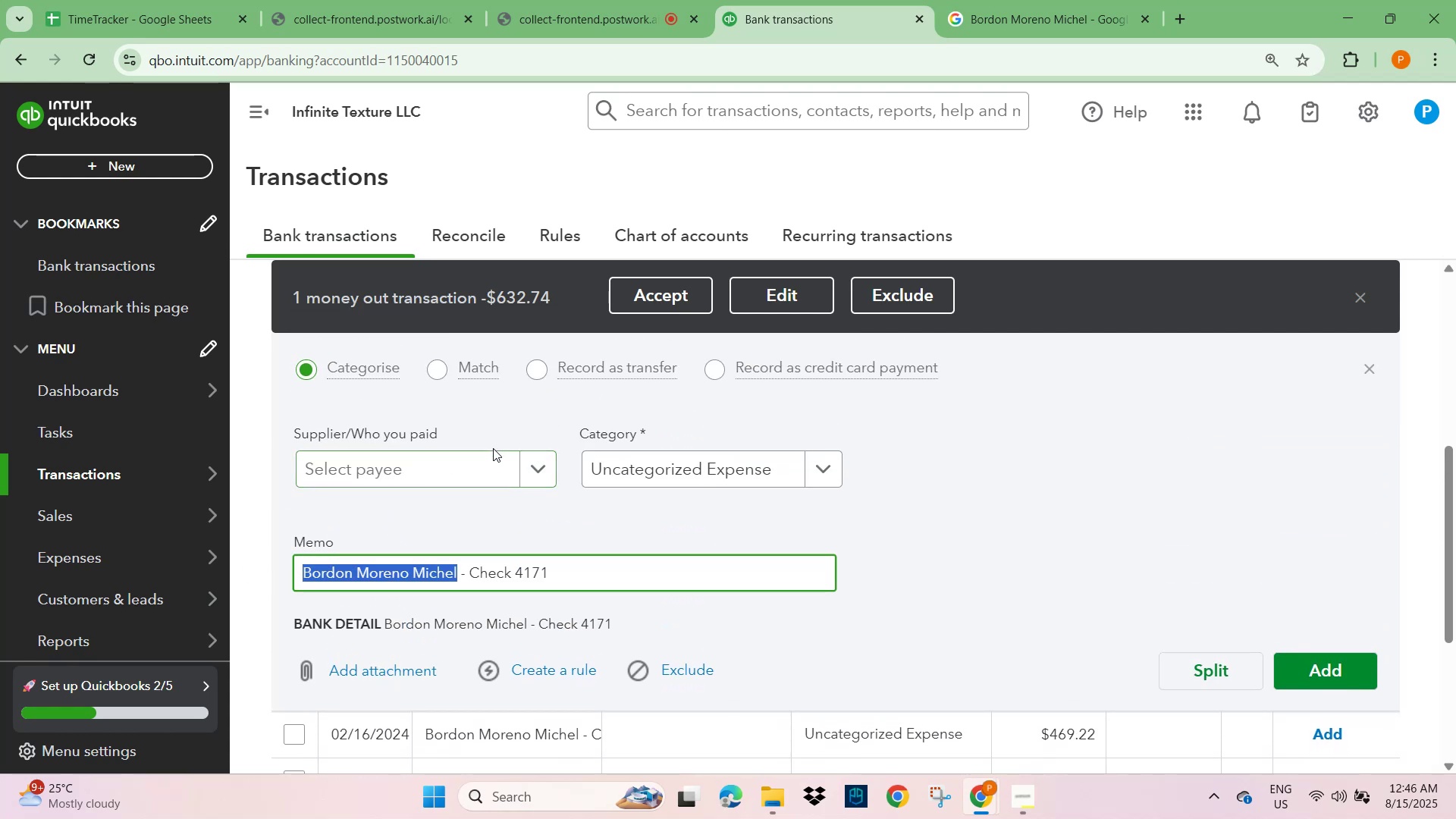 
left_click([480, 466])
 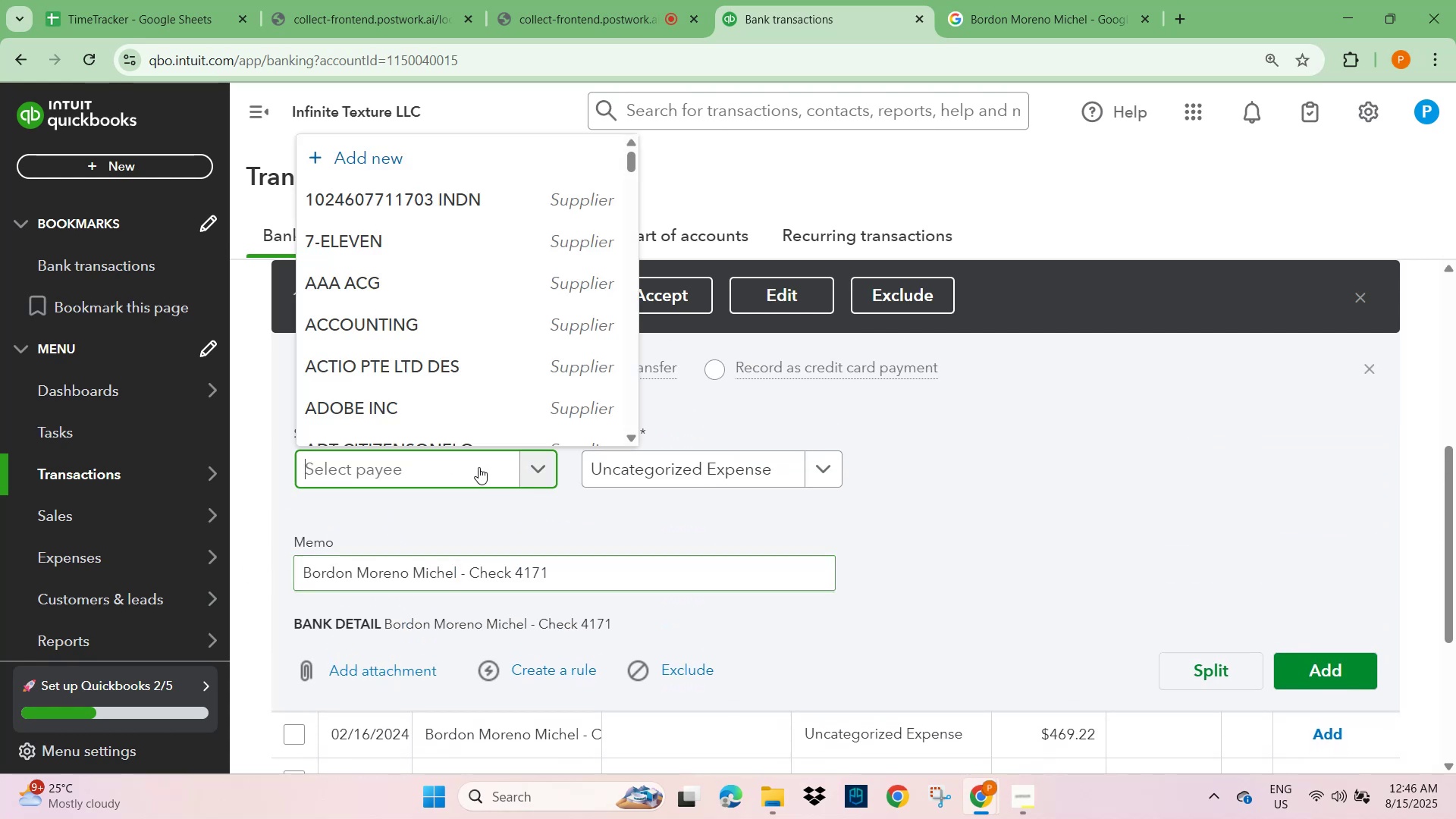 
key(Control+V)
 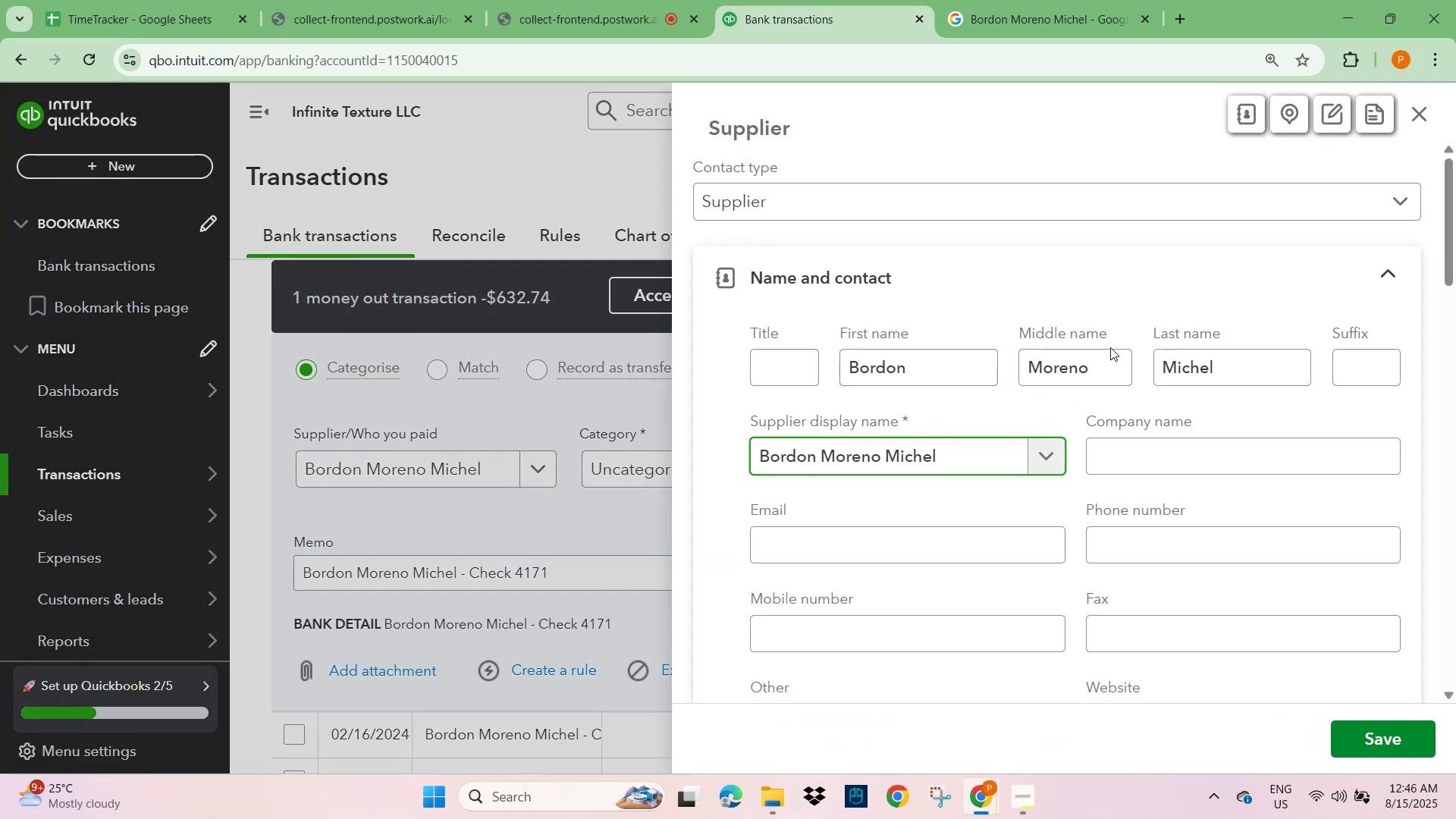 
left_click([1395, 200])
 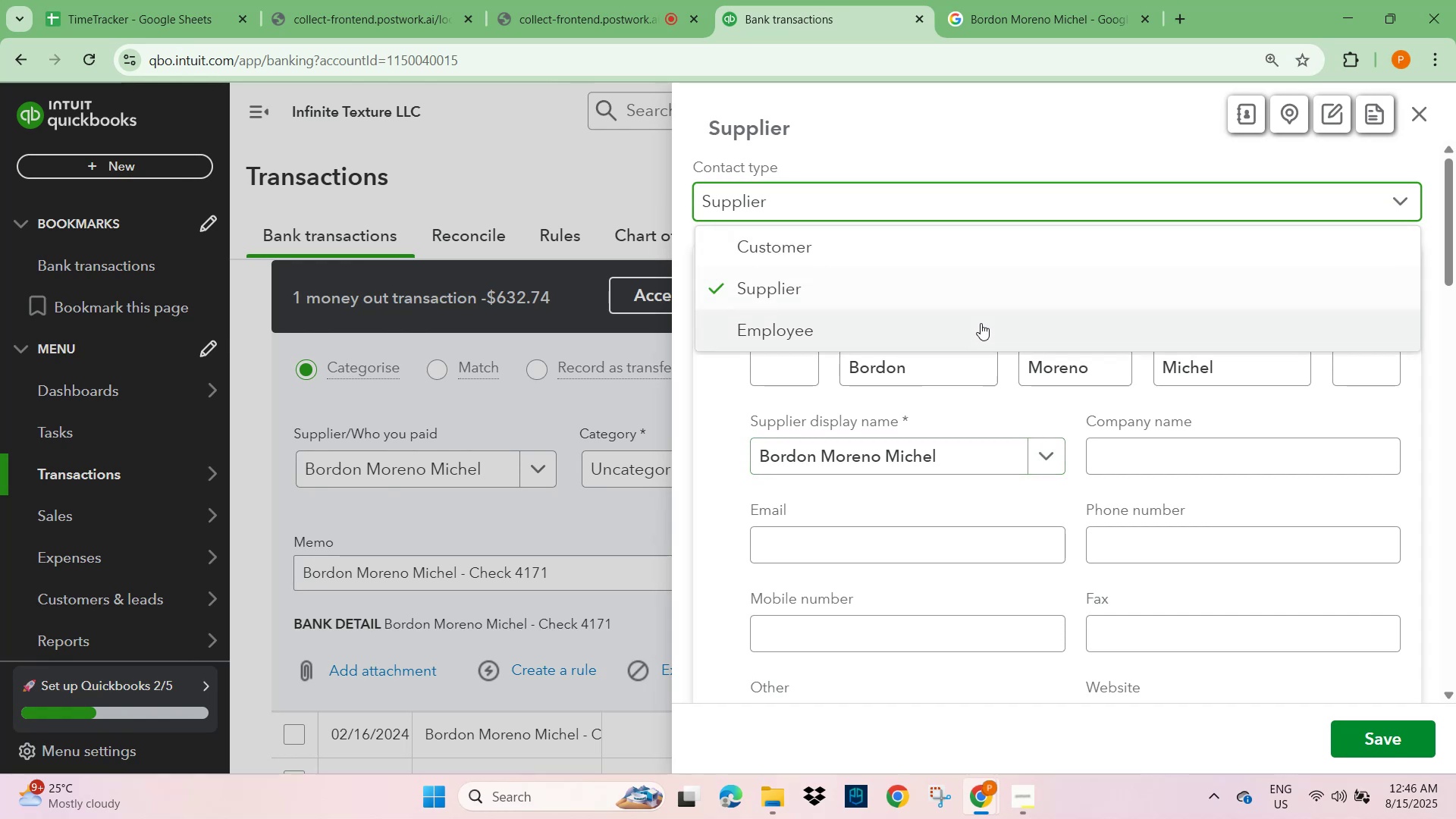 
left_click([969, 329])
 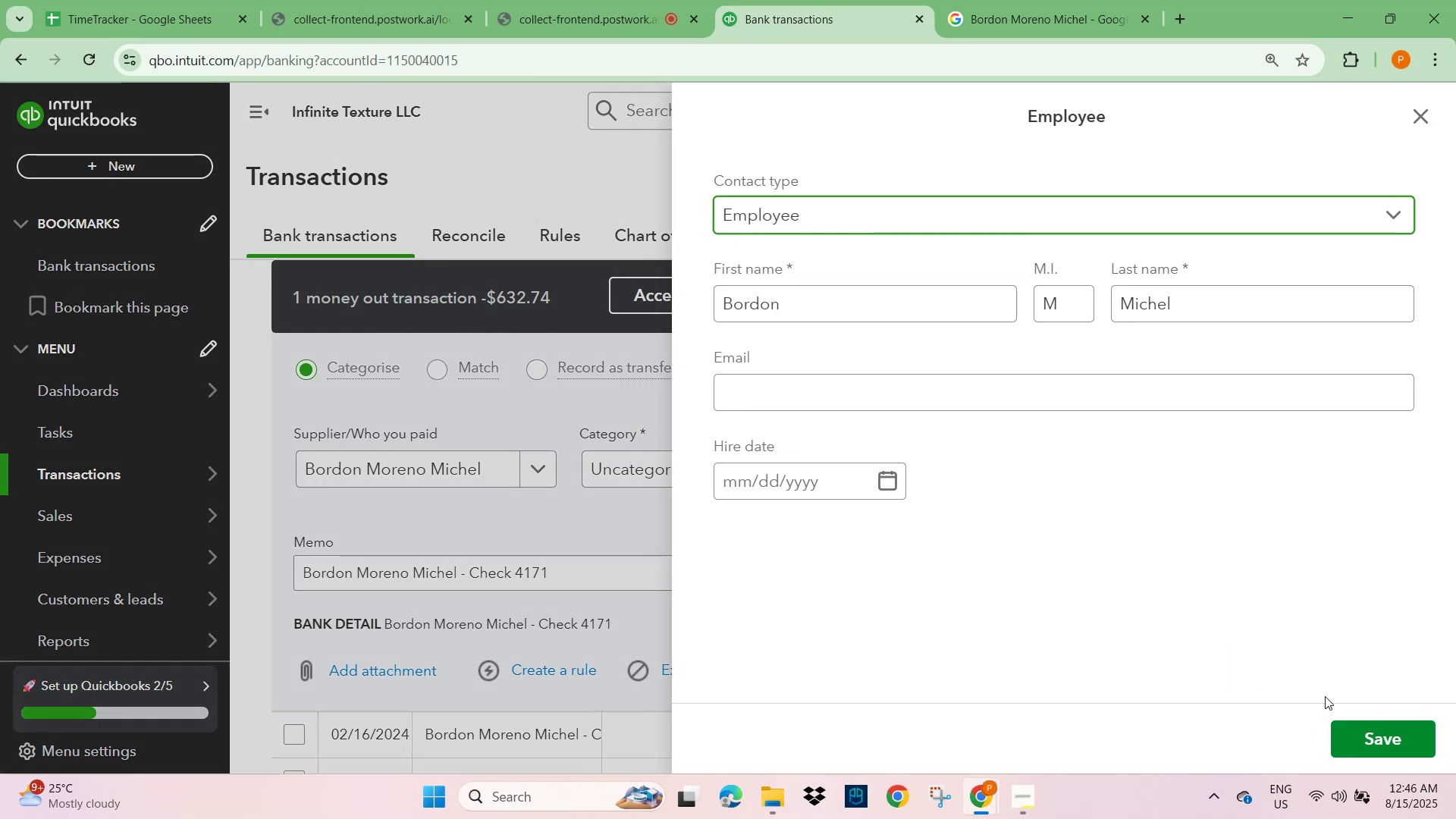 
left_click([1347, 730])
 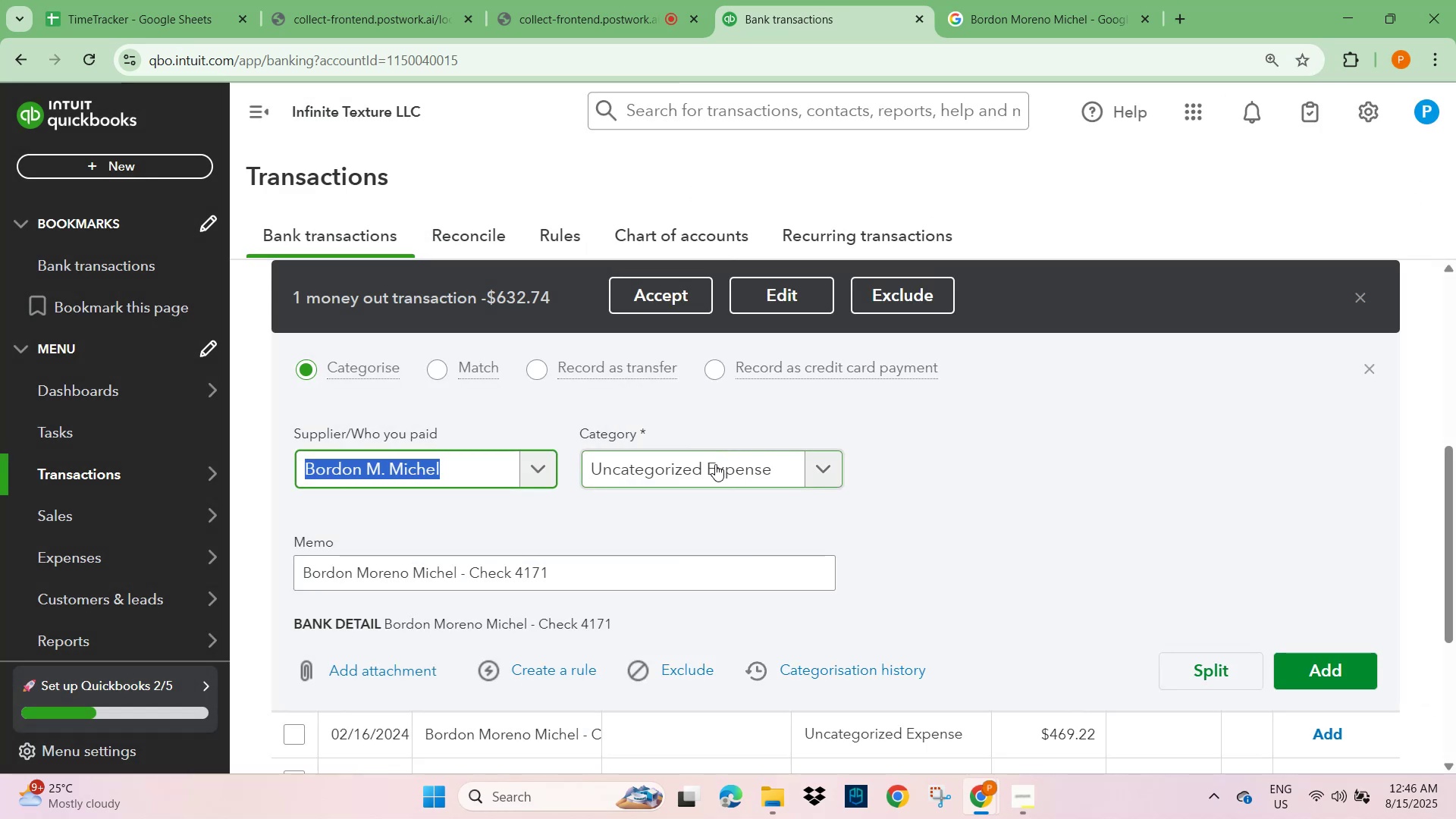 
left_click([549, 673])
 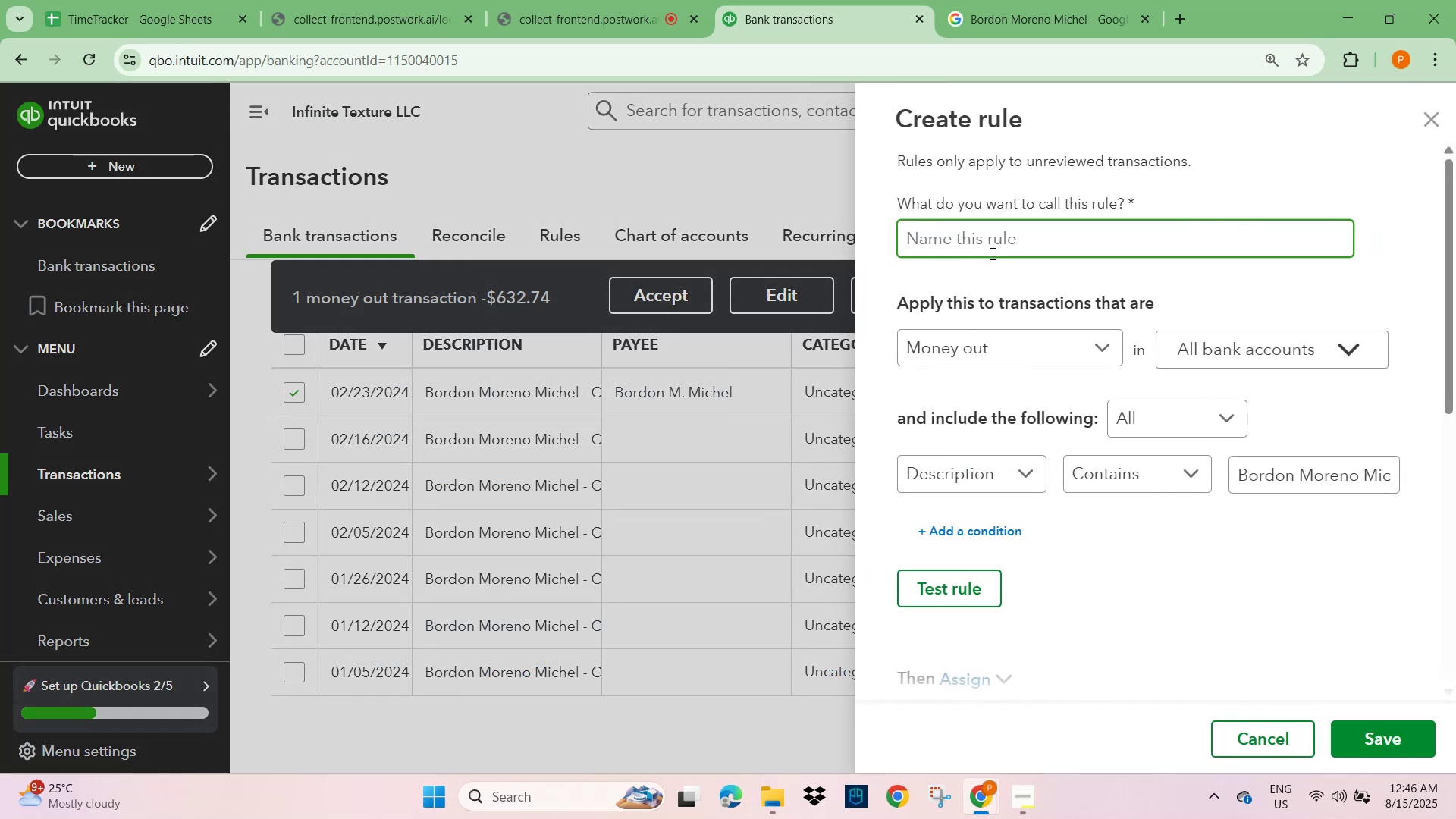 
left_click([993, 239])
 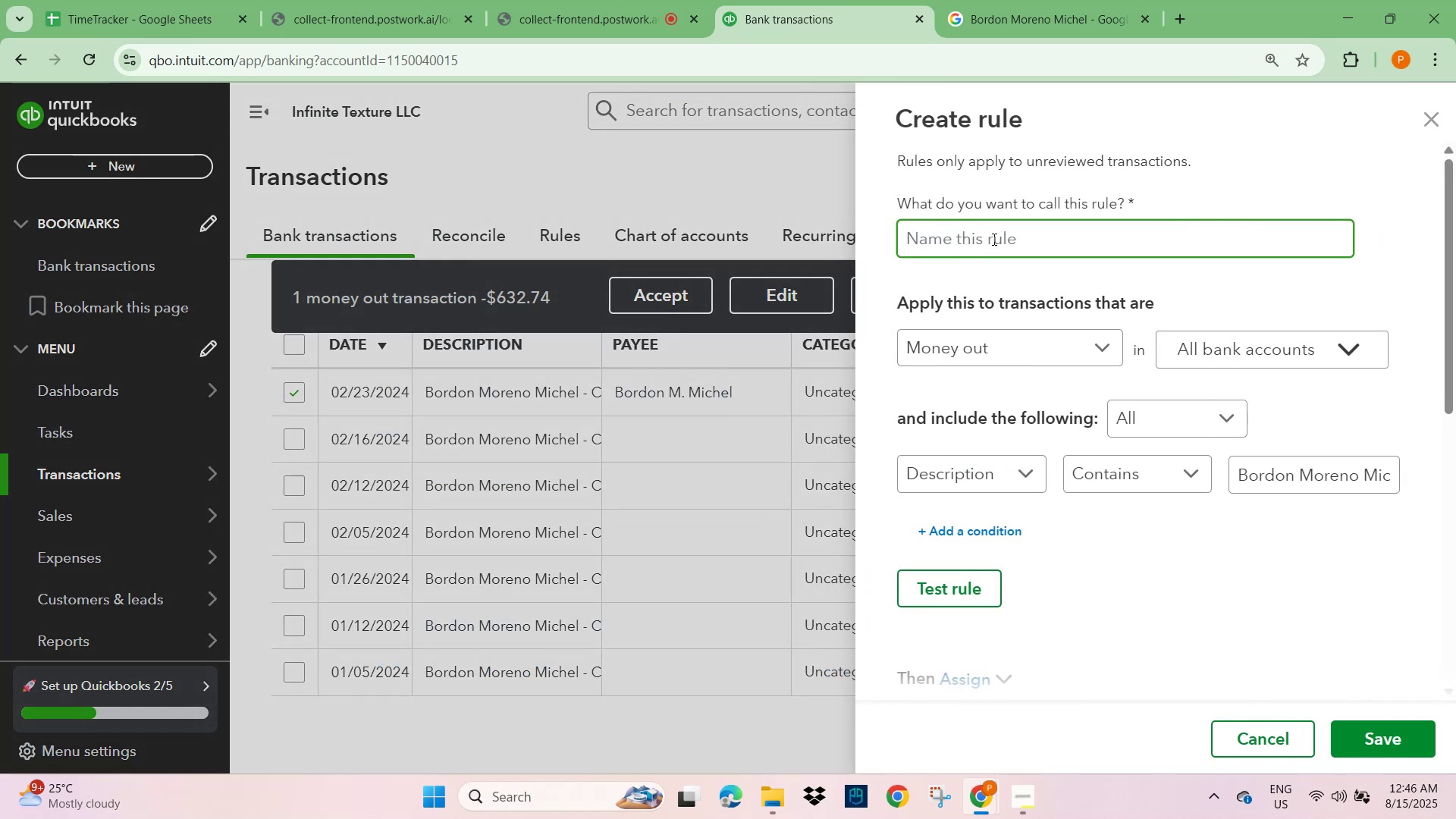 
key(Control+V)
 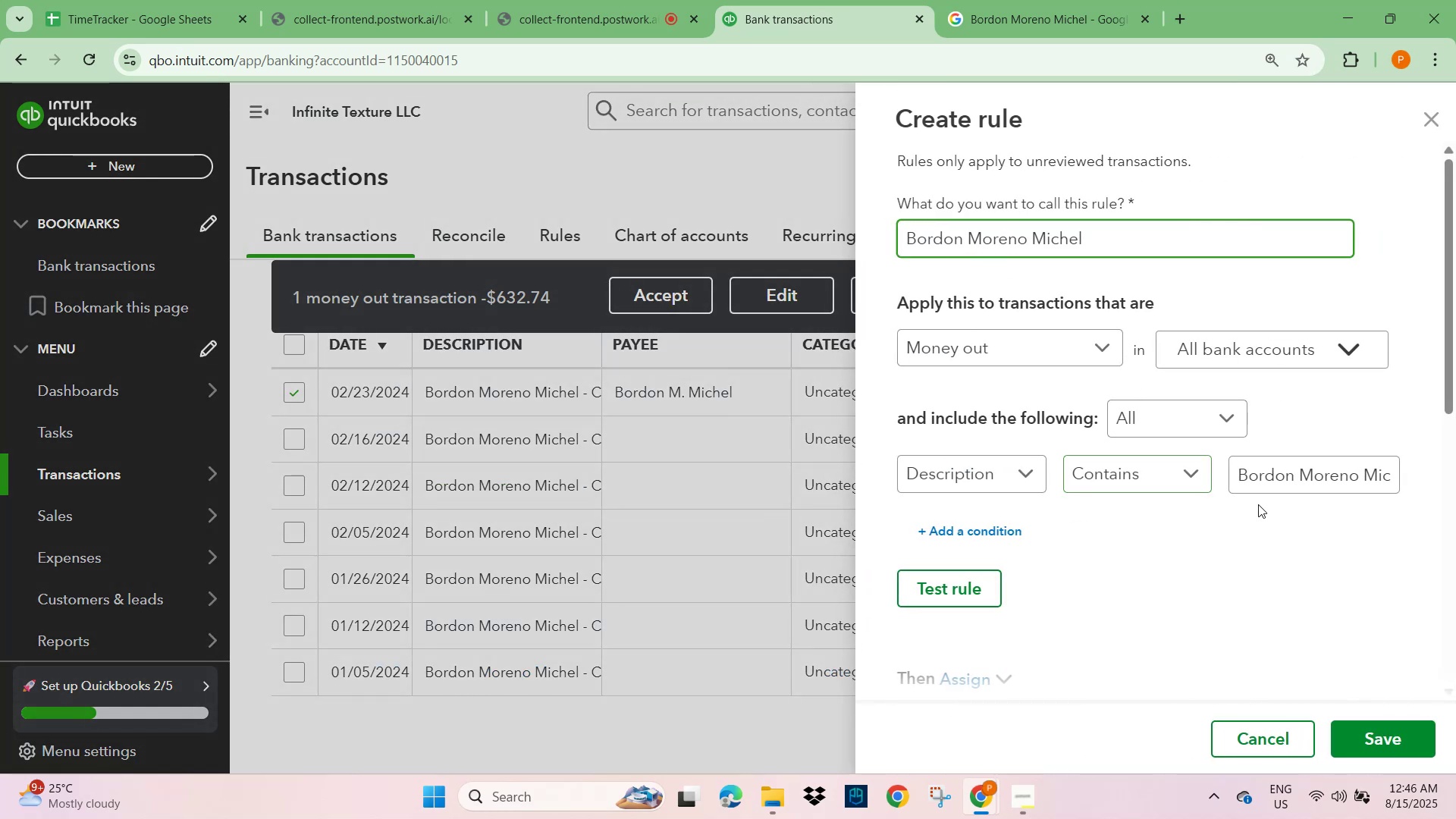 
left_click([1265, 488])
 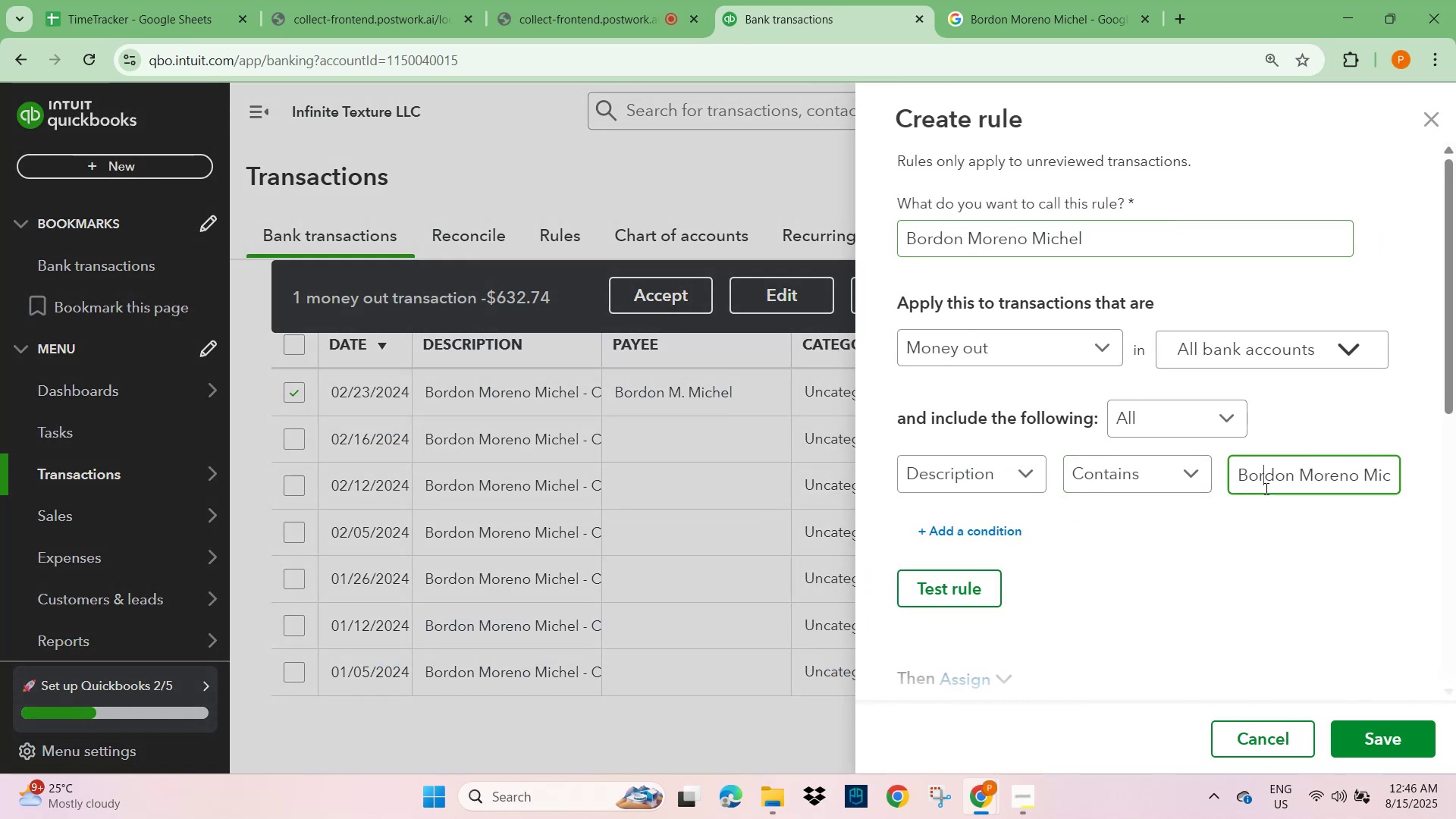 
key(Control+A)
 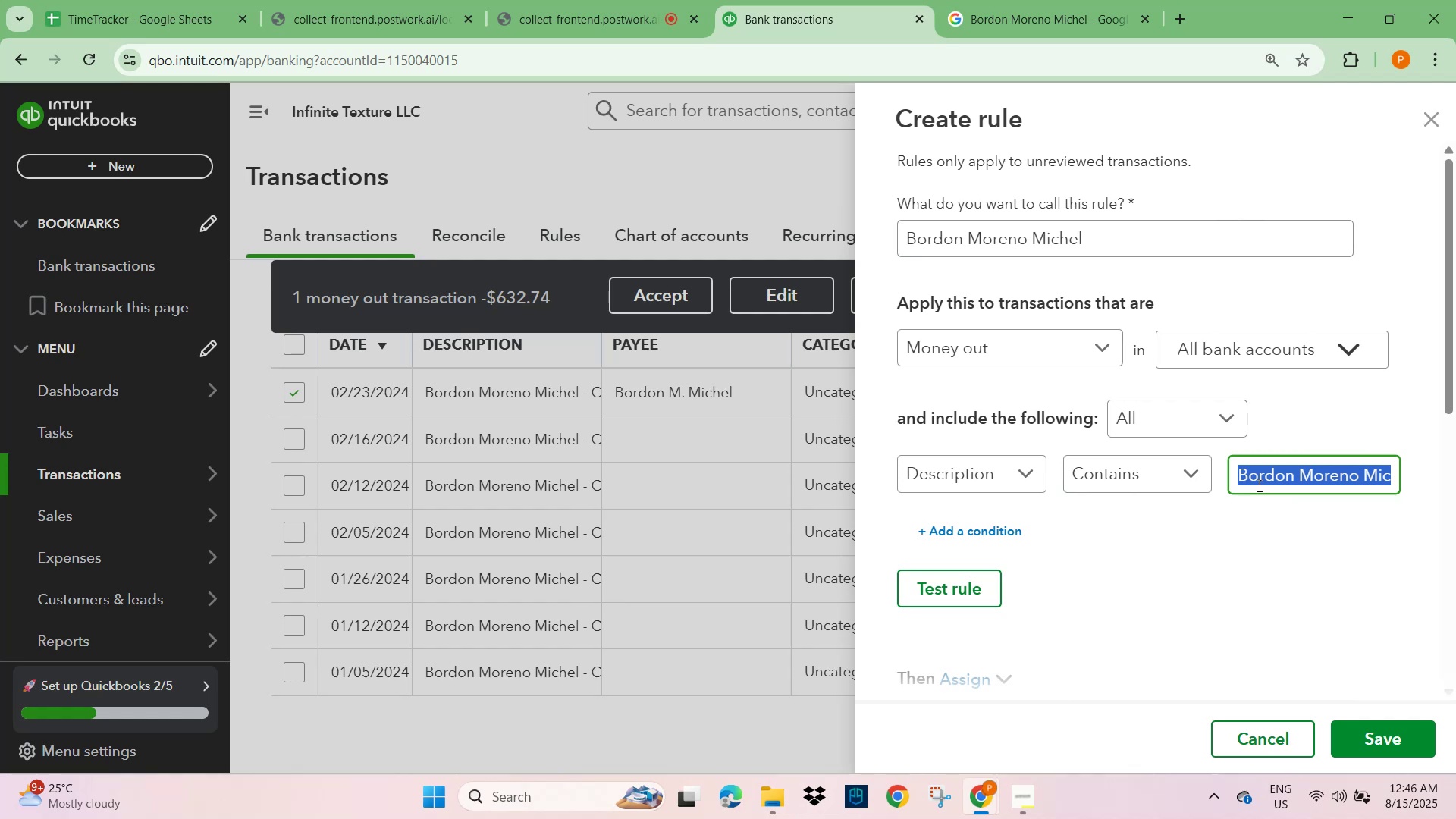 
key(Control+V)
 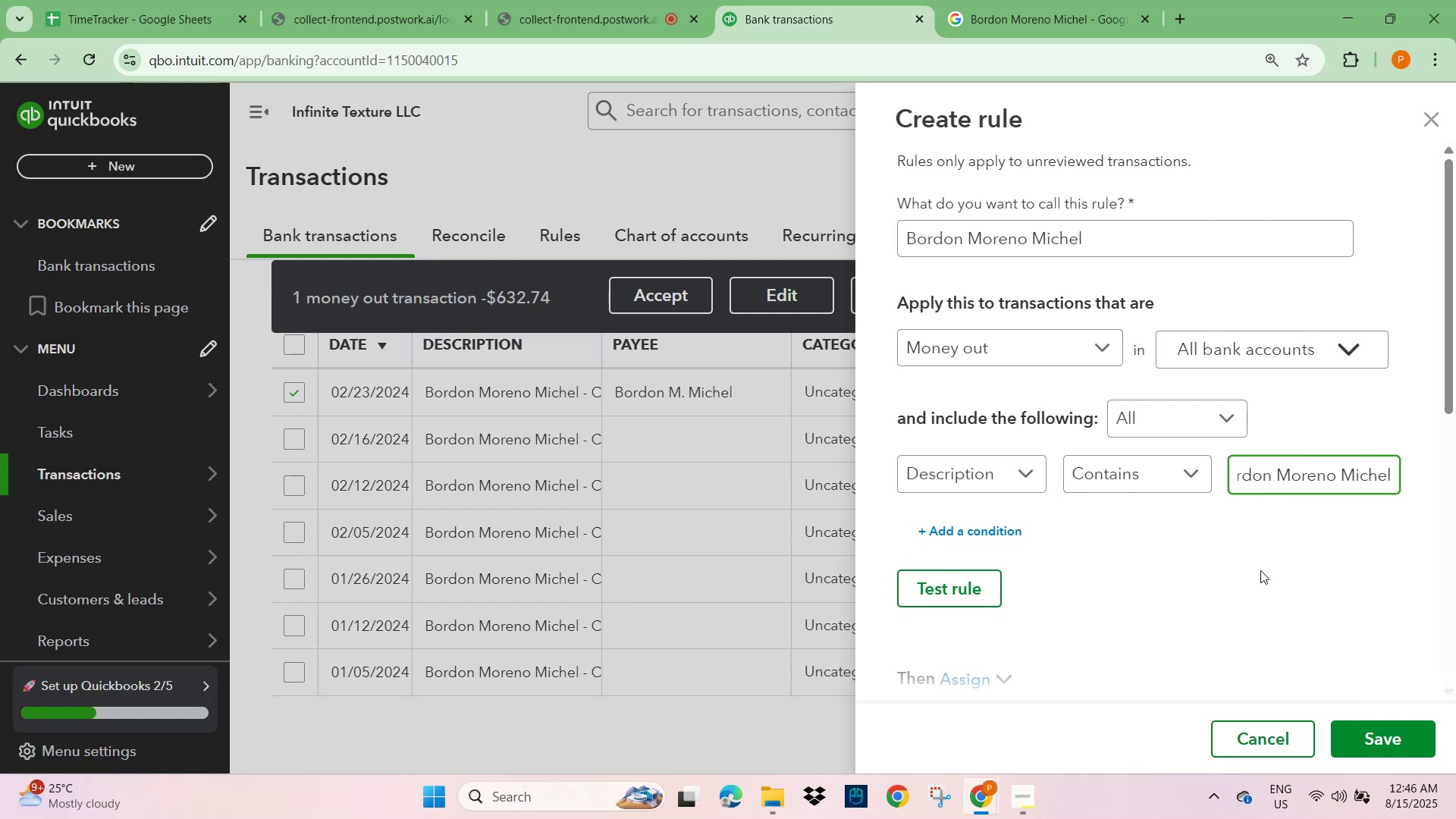 
scroll: coordinate [1257, 591], scroll_direction: down, amount: 2.0
 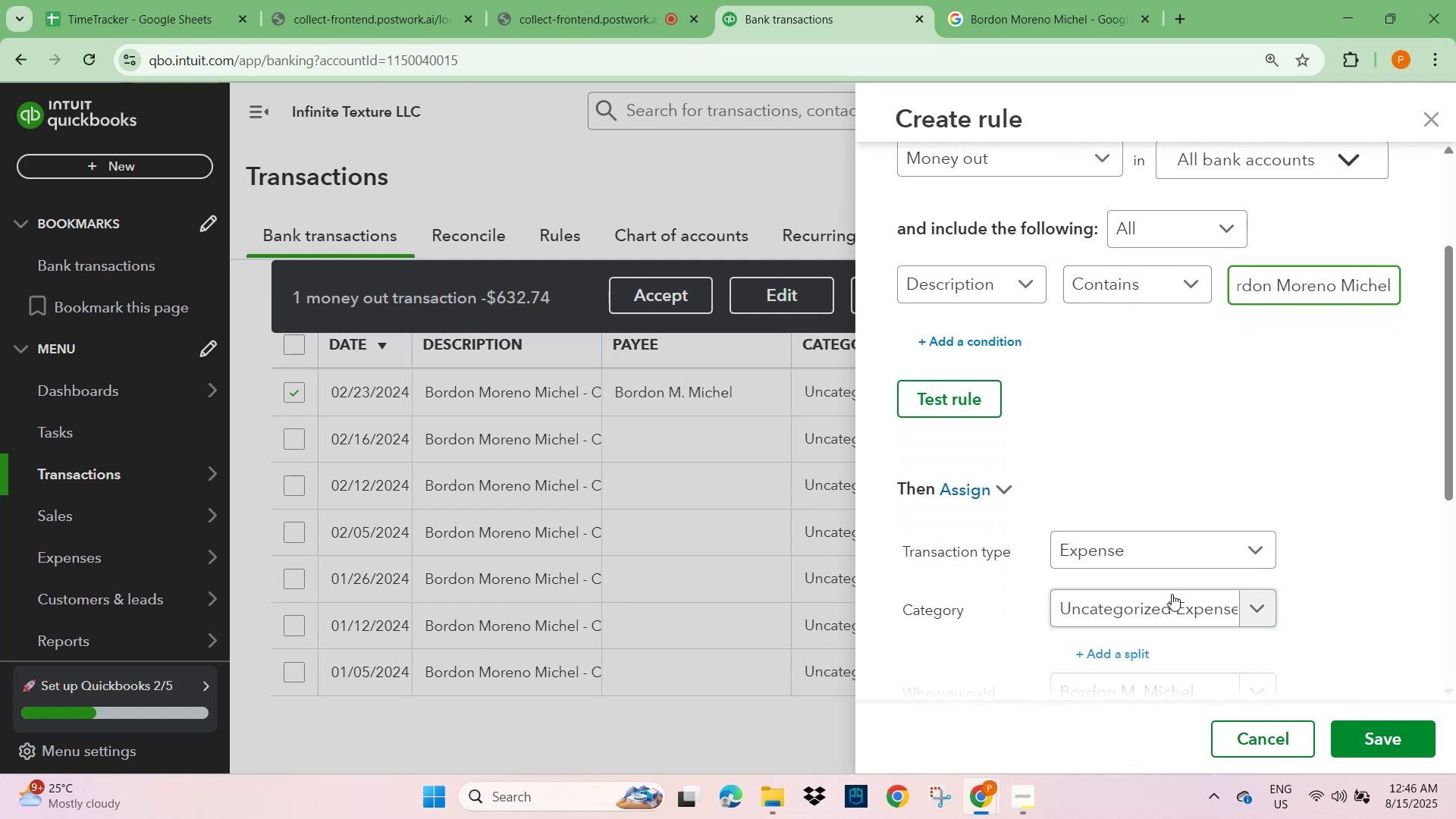 
left_click([1120, 615])
 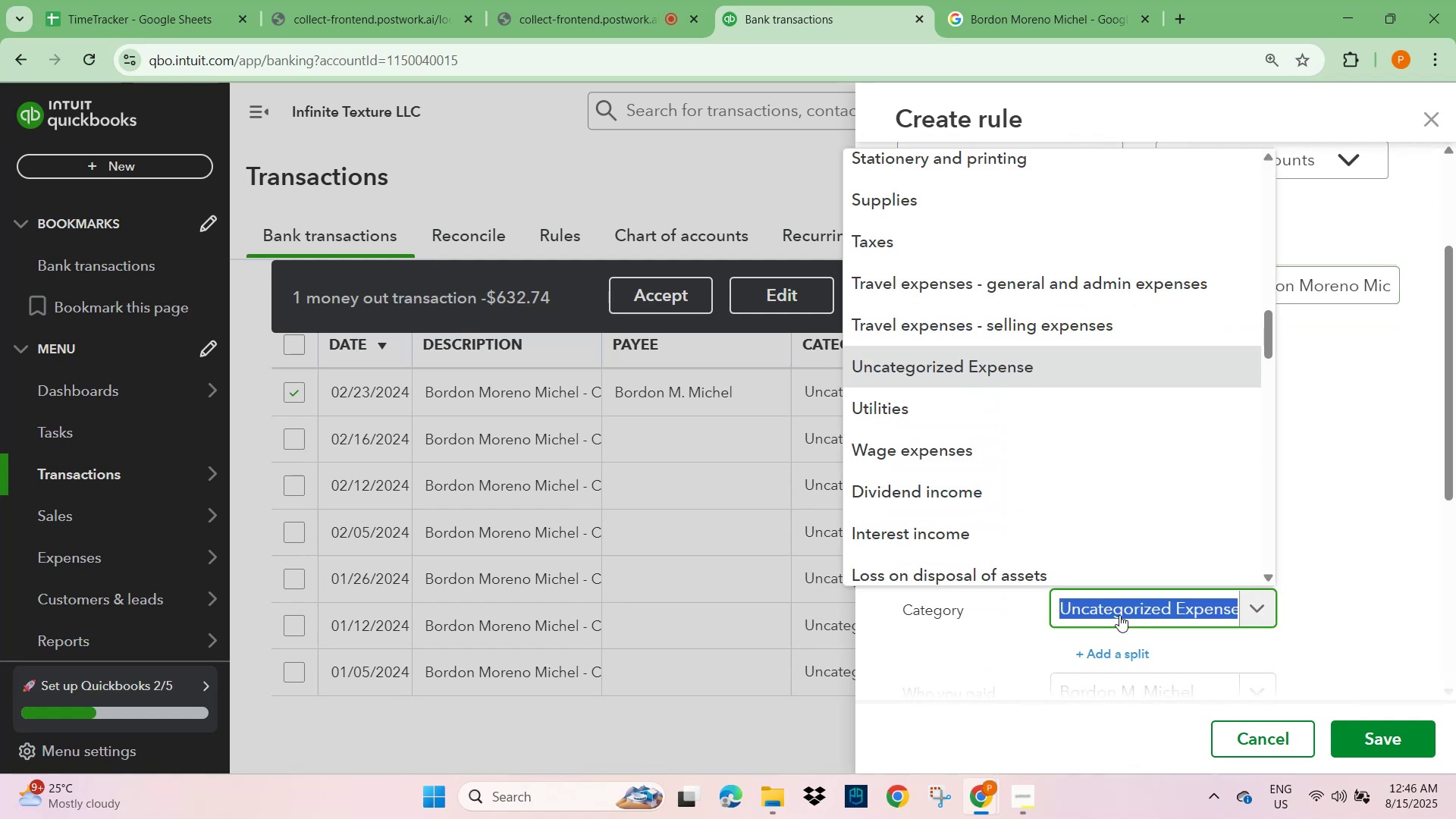 
type(WAGE)
 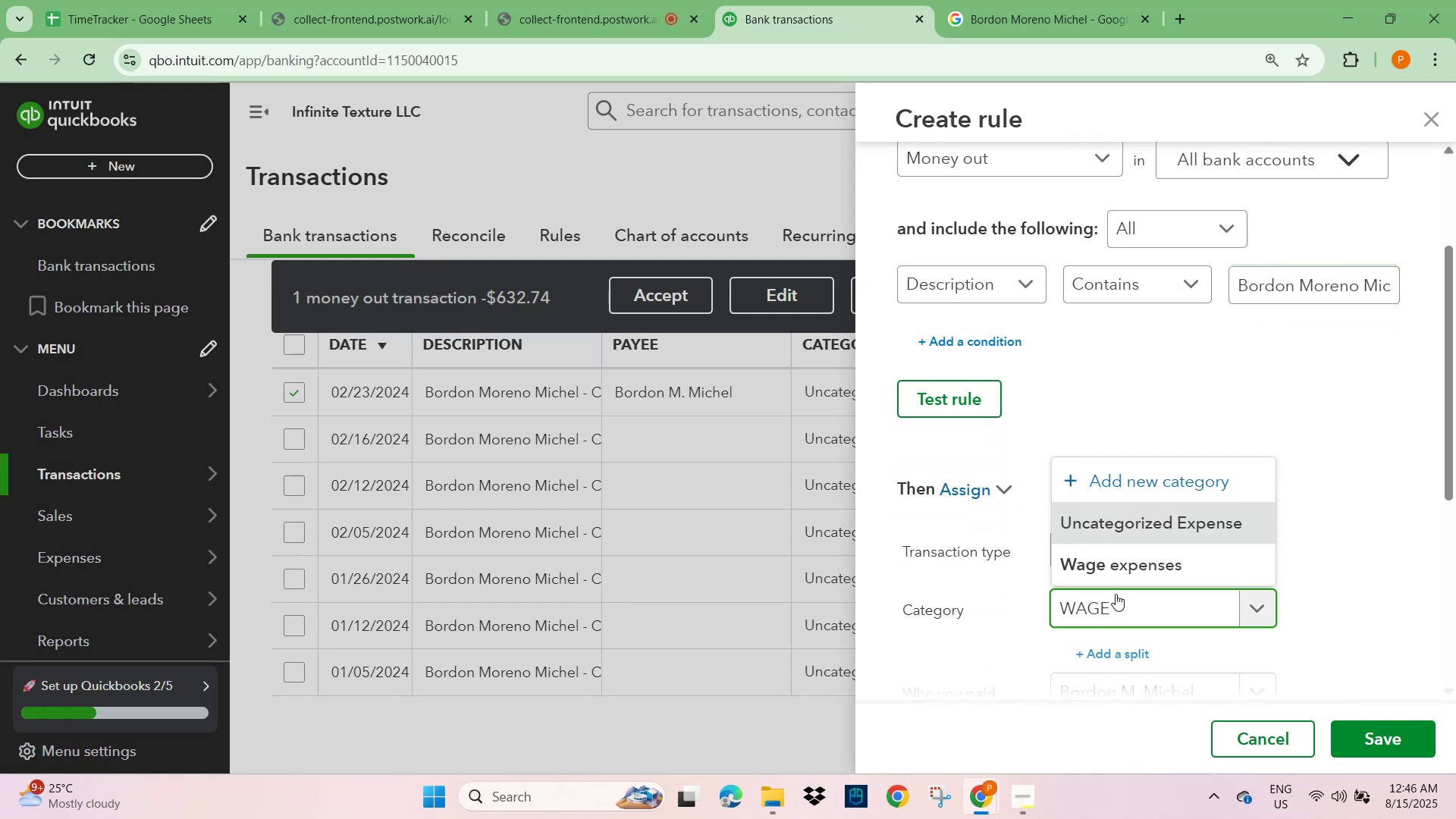 
left_click([1116, 572])
 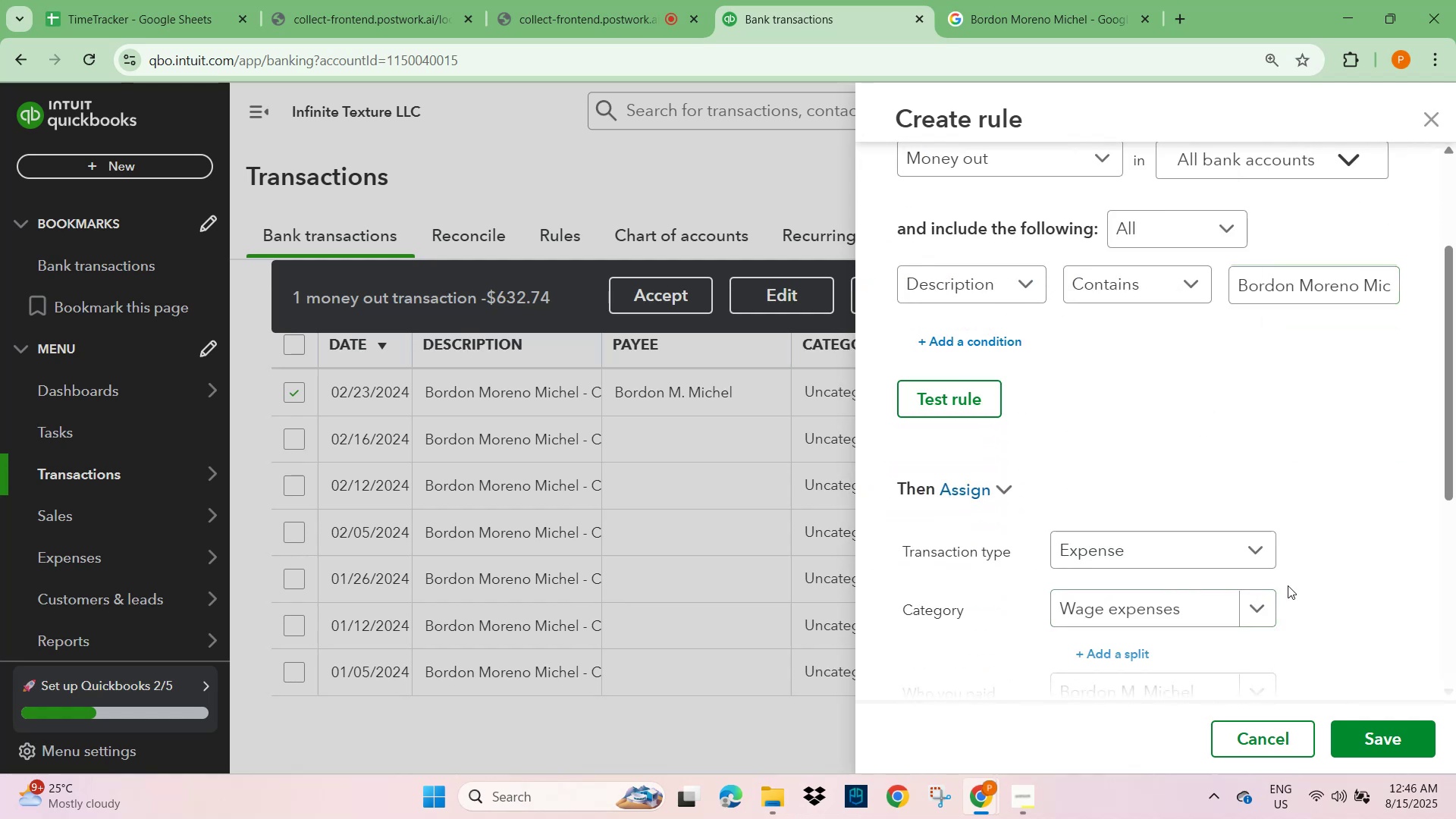 
left_click([1308, 579])
 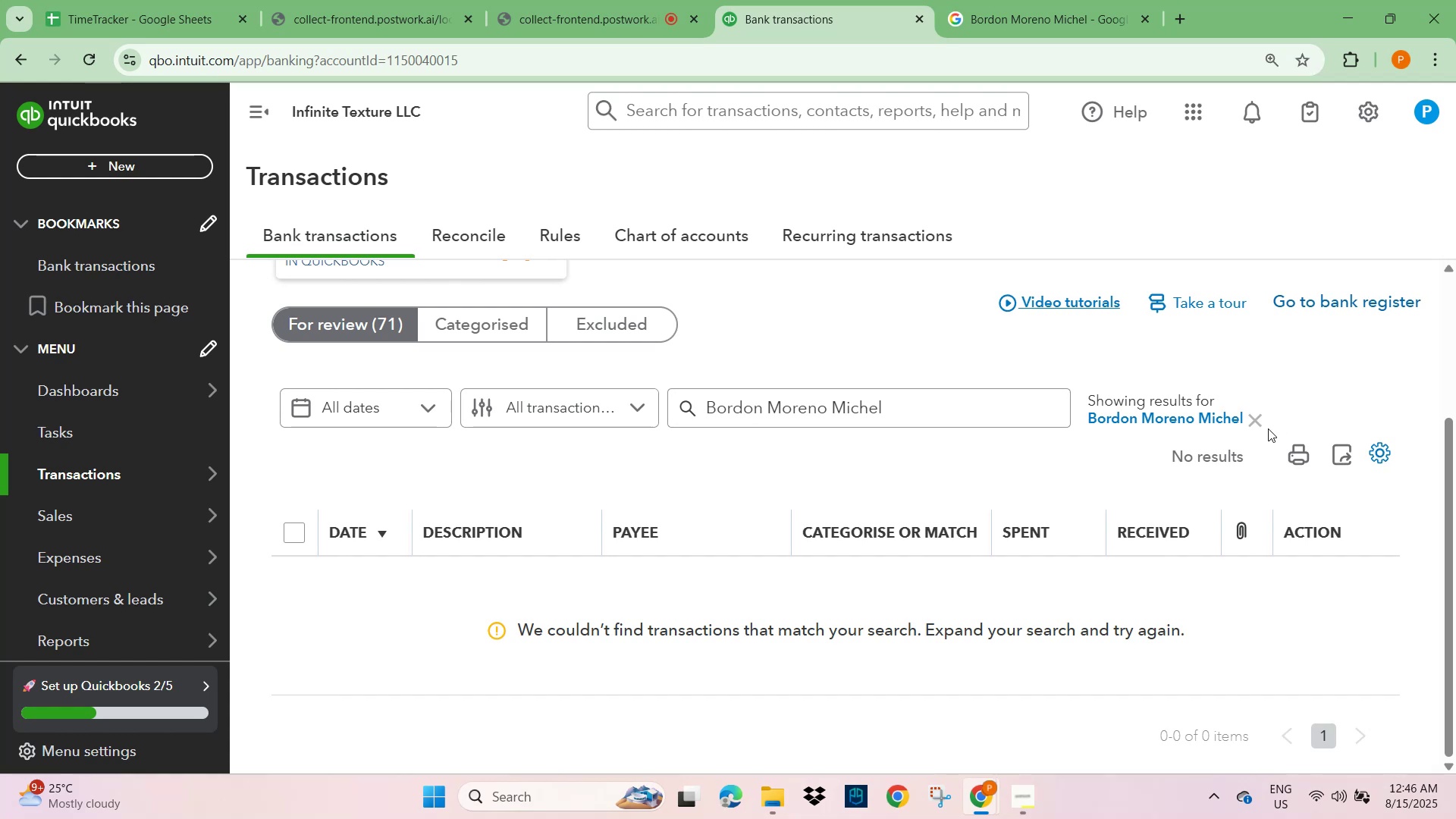 
wait(6.4)
 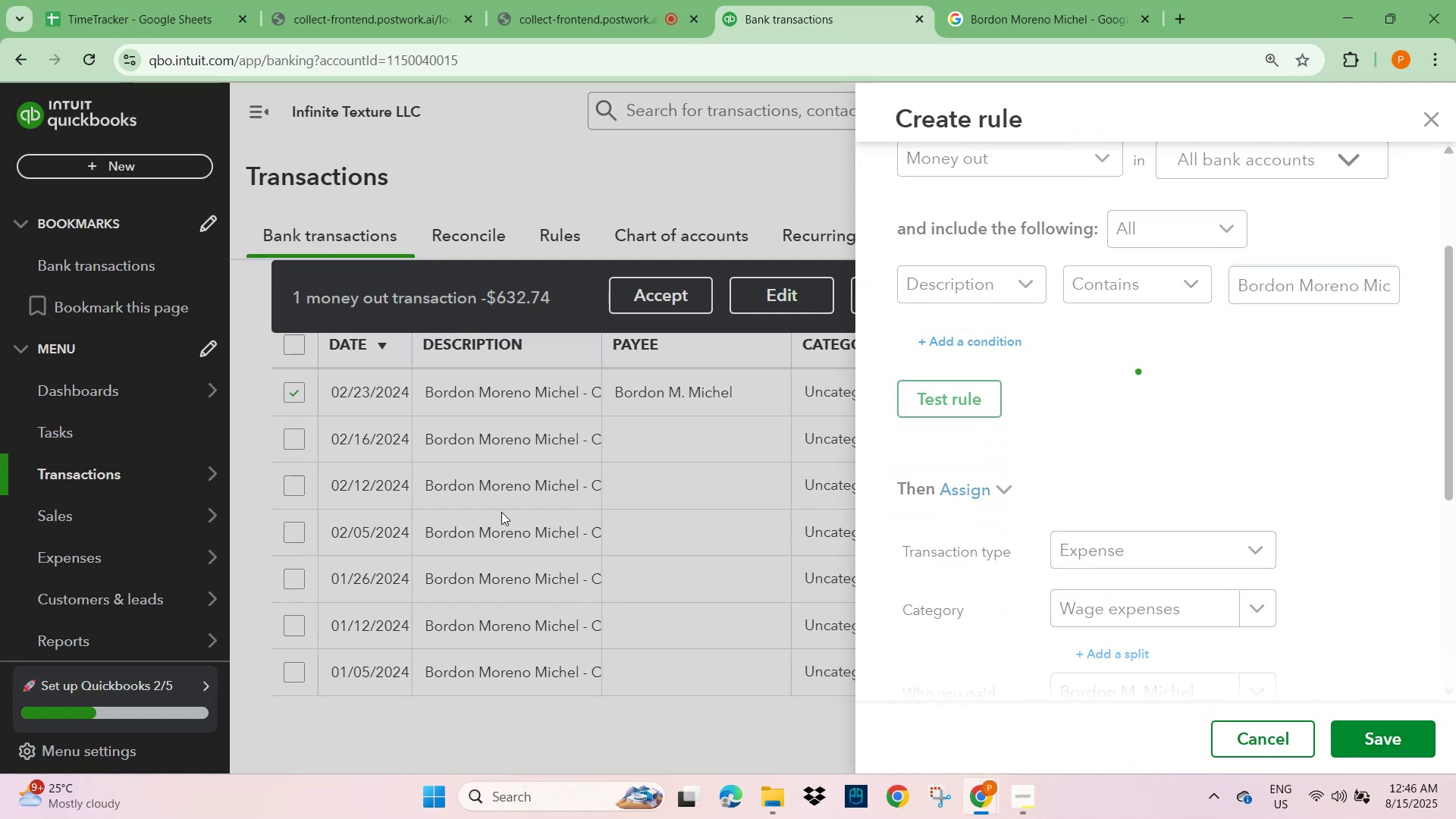 
scroll: coordinate [505, 613], scroll_direction: down, amount: 11.0
 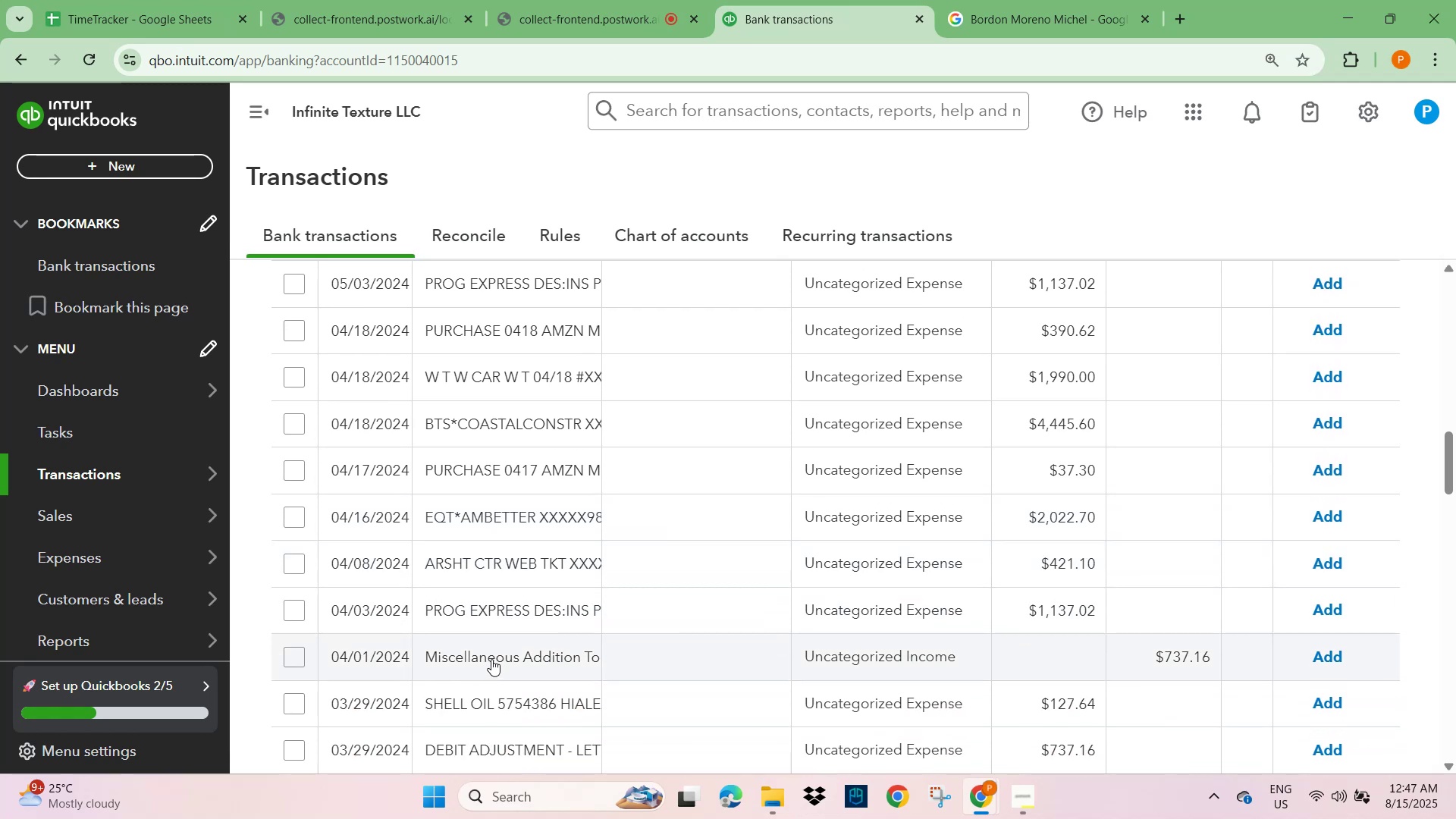 
left_click([491, 659])
 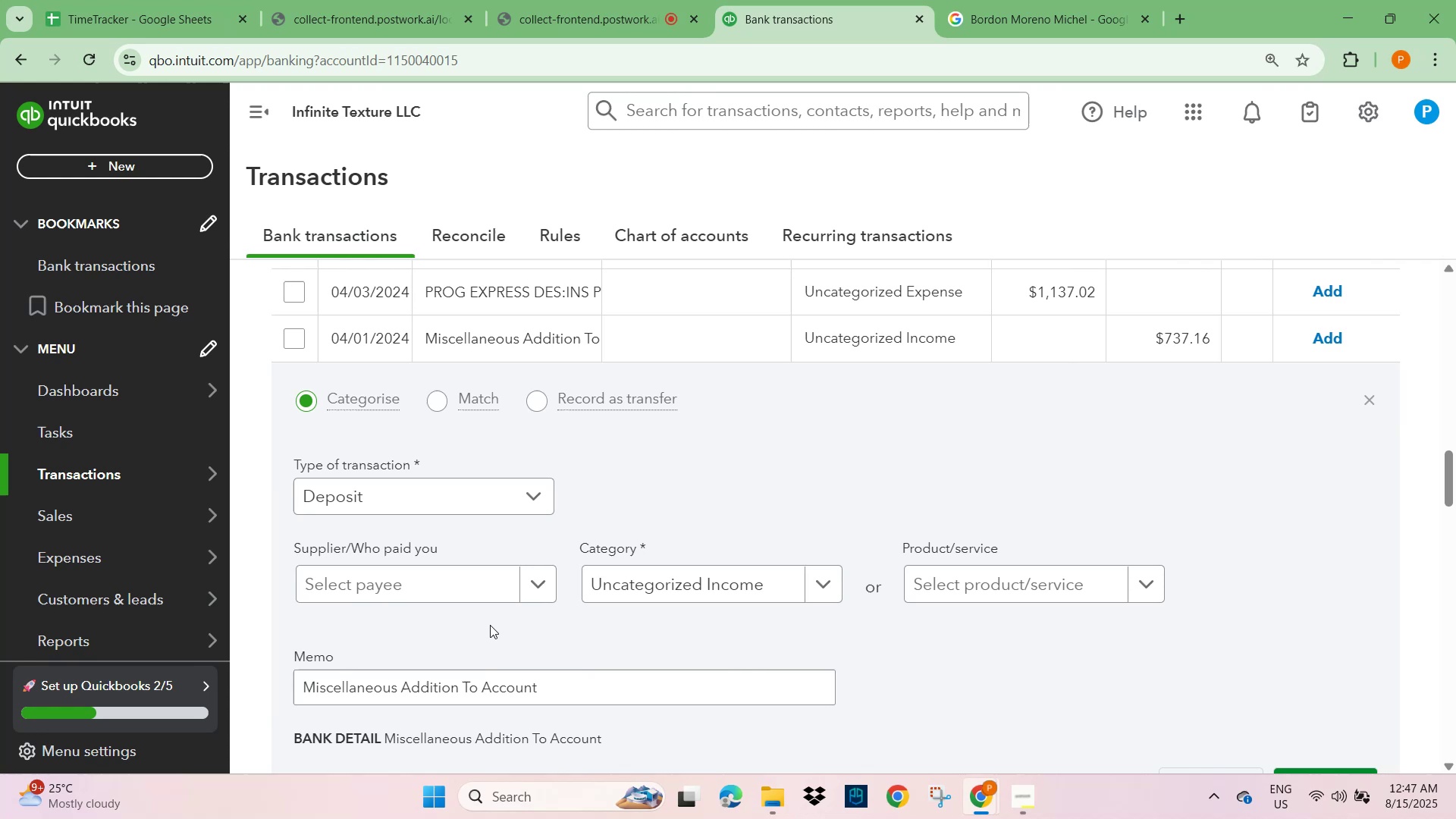 
left_click([483, 588])
 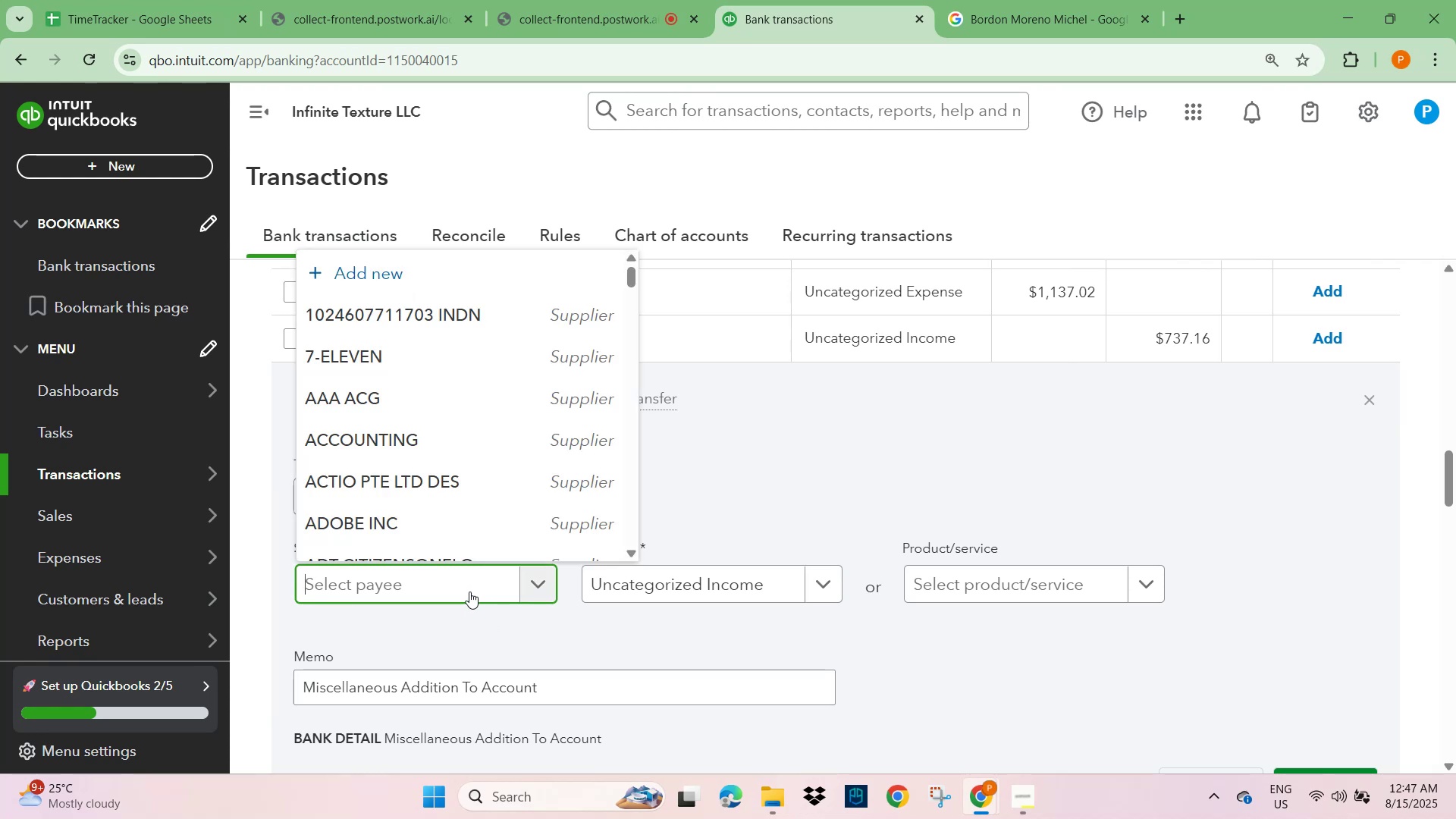 
type(UNKNOW)
 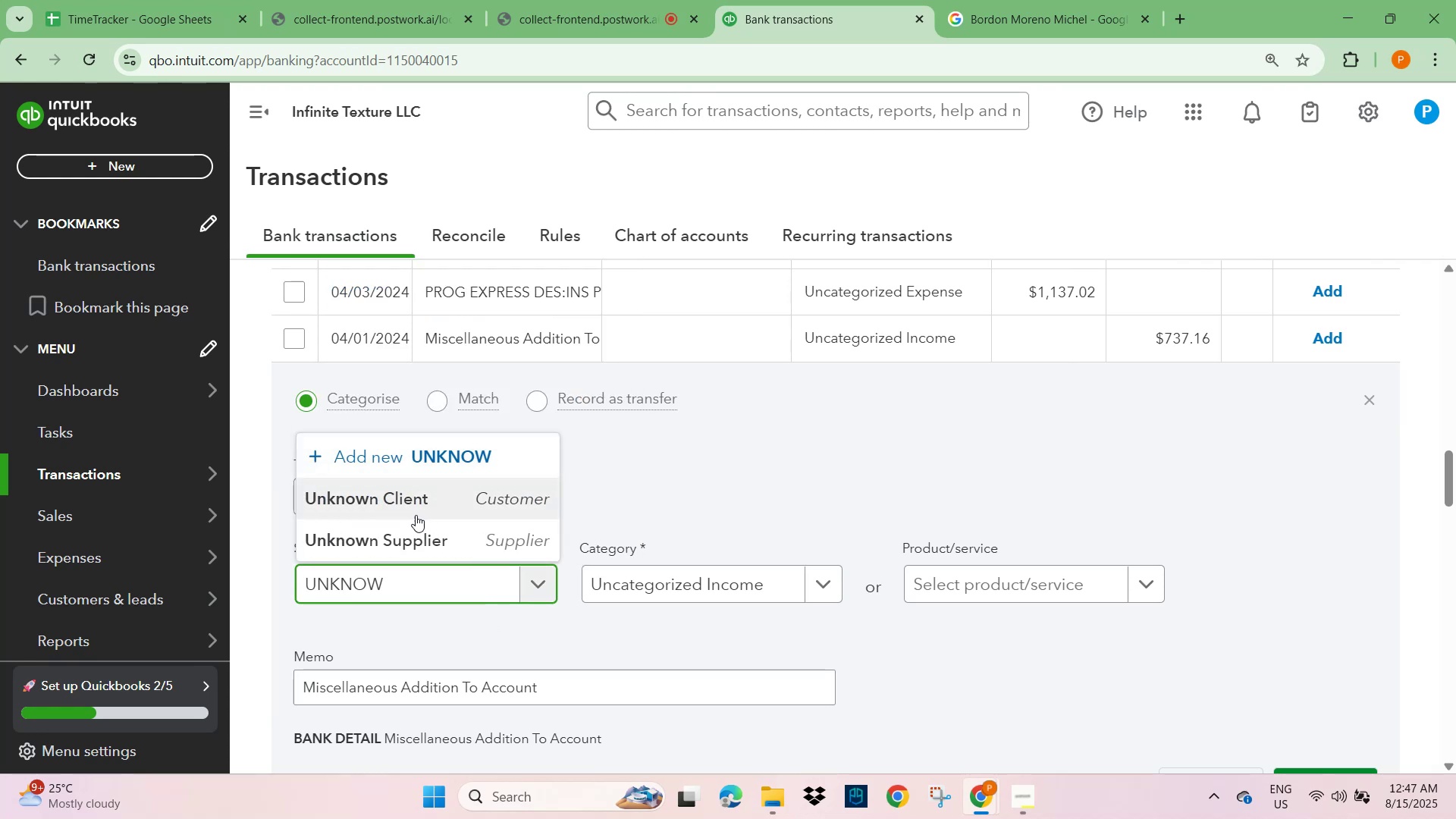 
left_click([415, 548])
 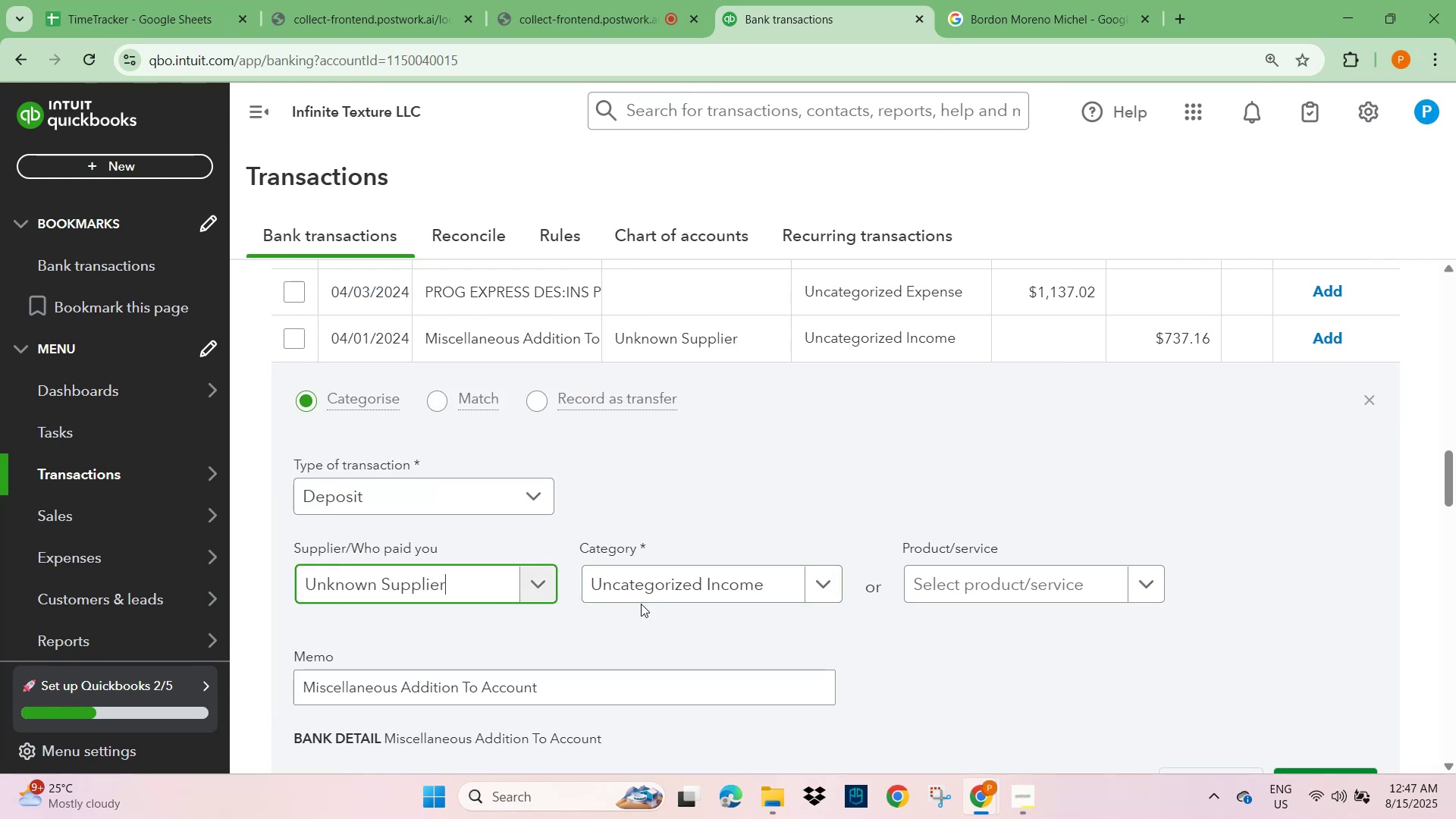 
left_click([642, 591])
 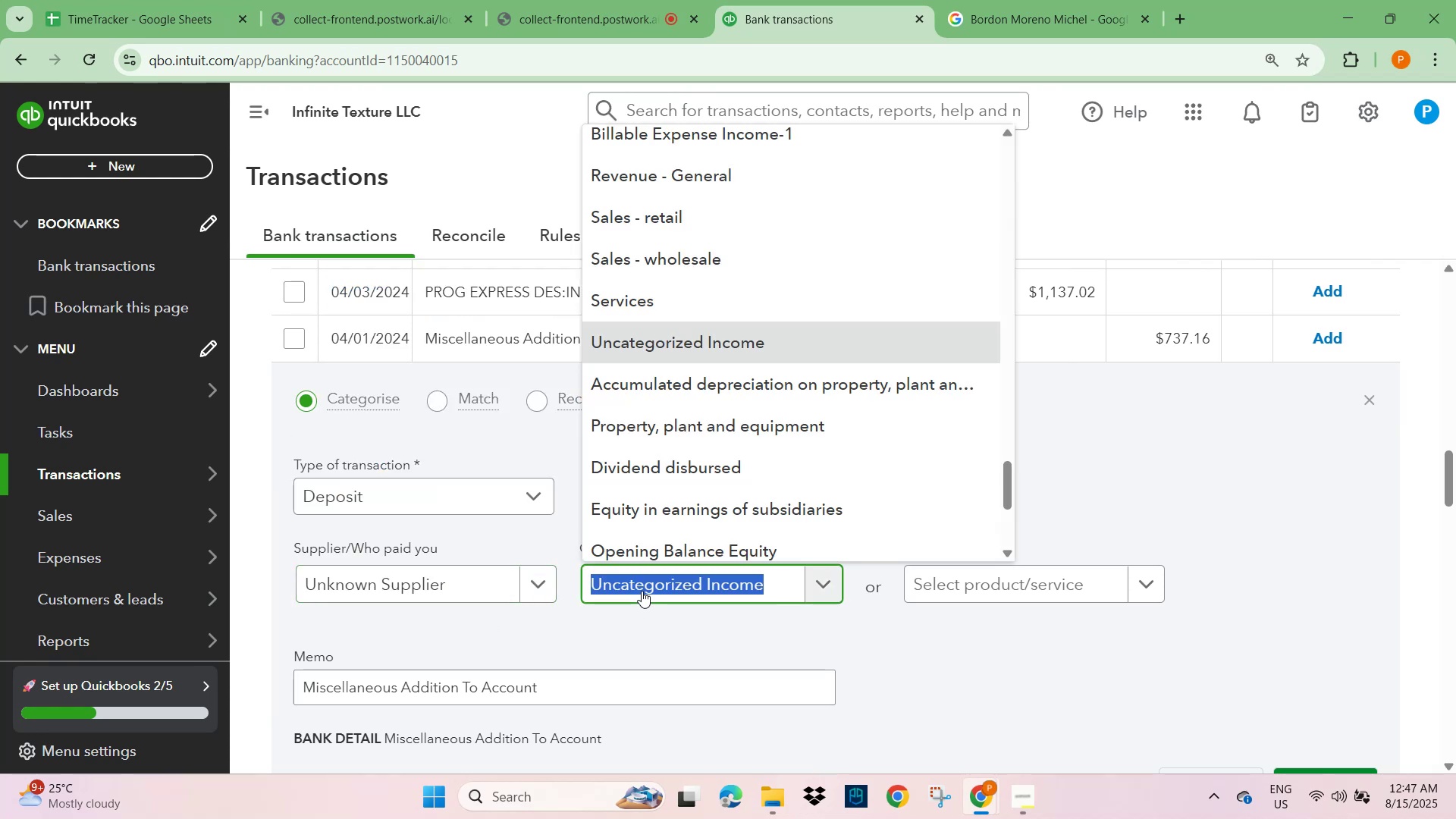 
type(OTHER)
 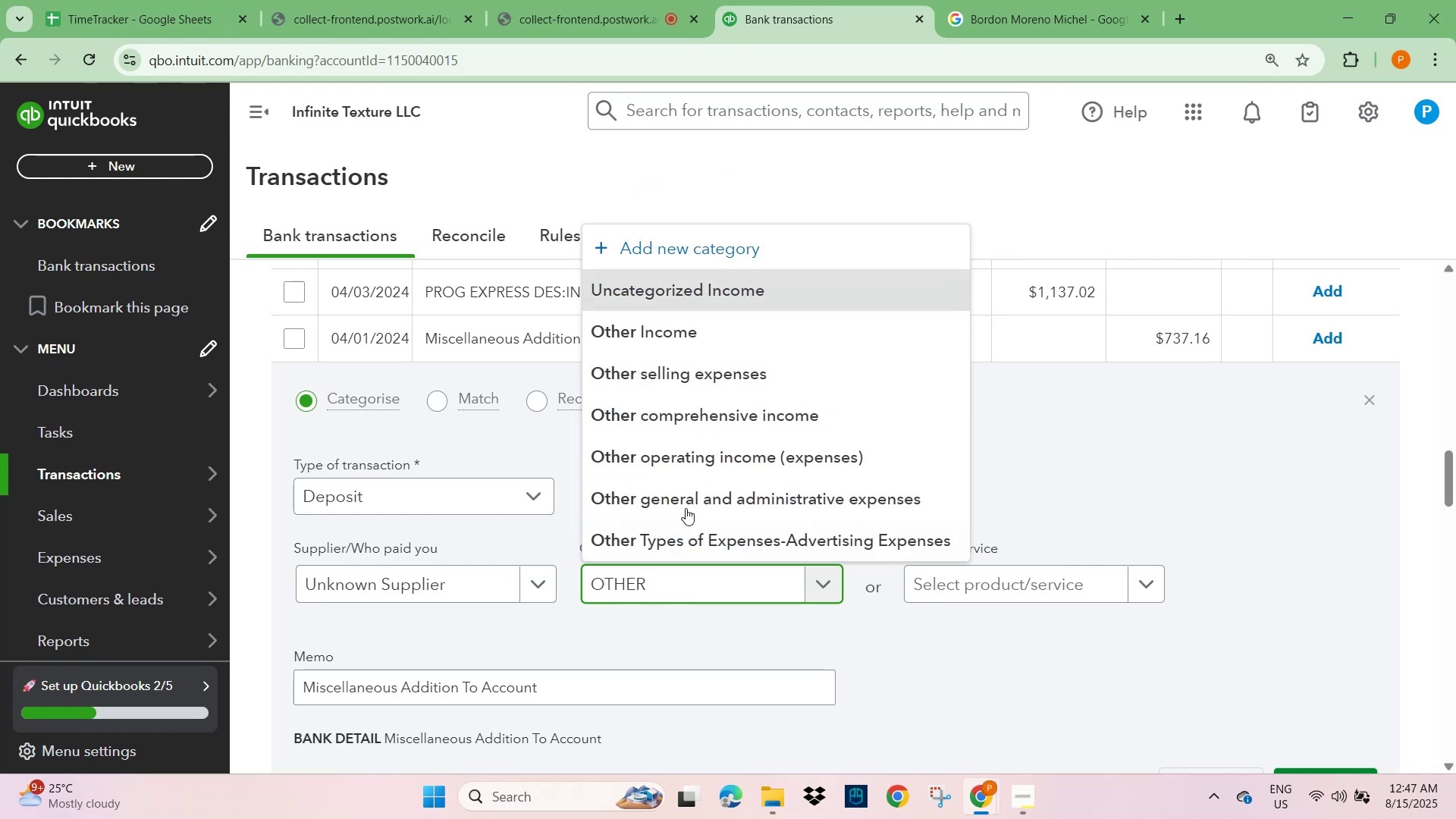 
left_click([683, 328])
 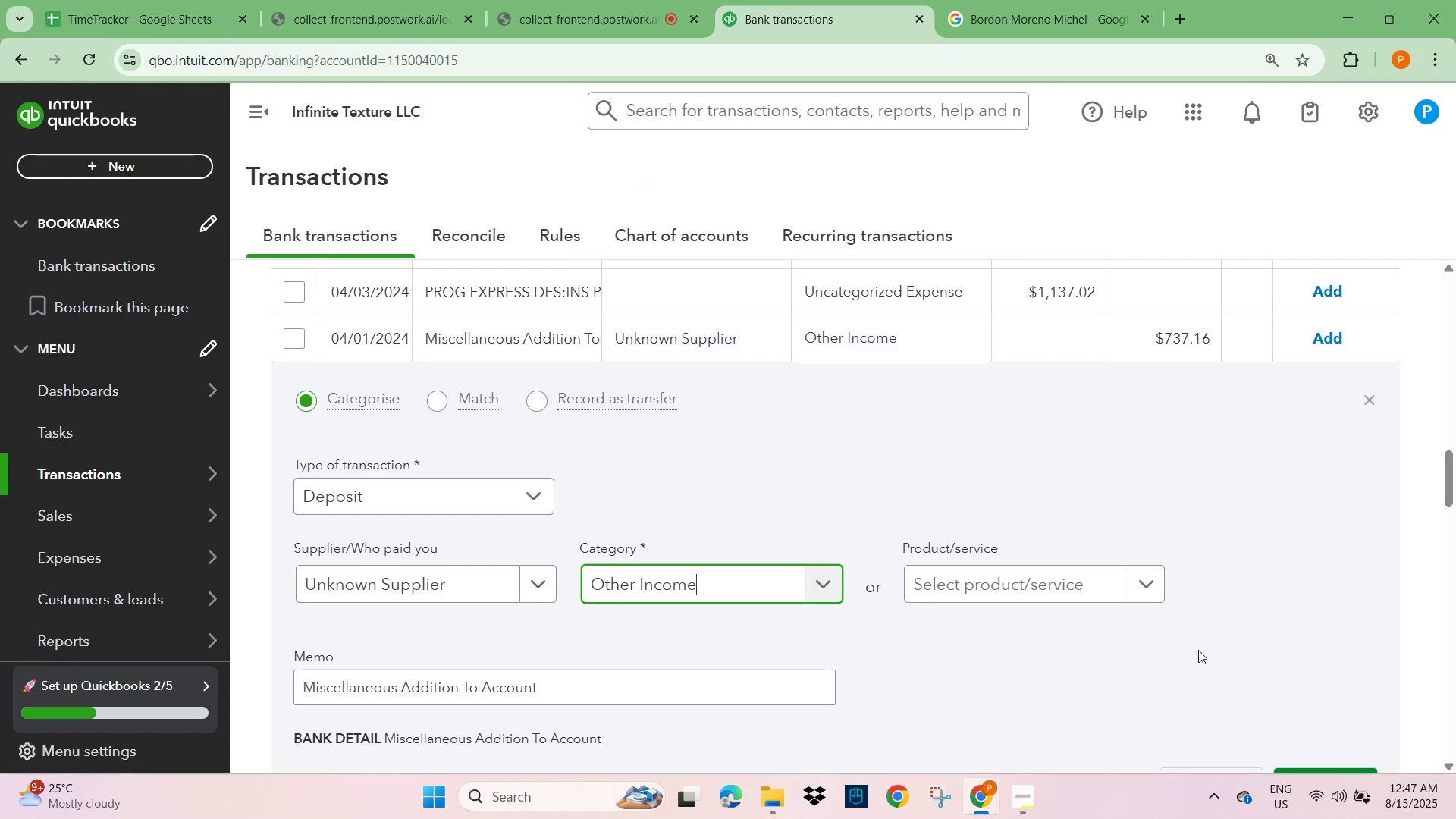 
scroll: coordinate [1270, 560], scroll_direction: down, amount: 1.0
 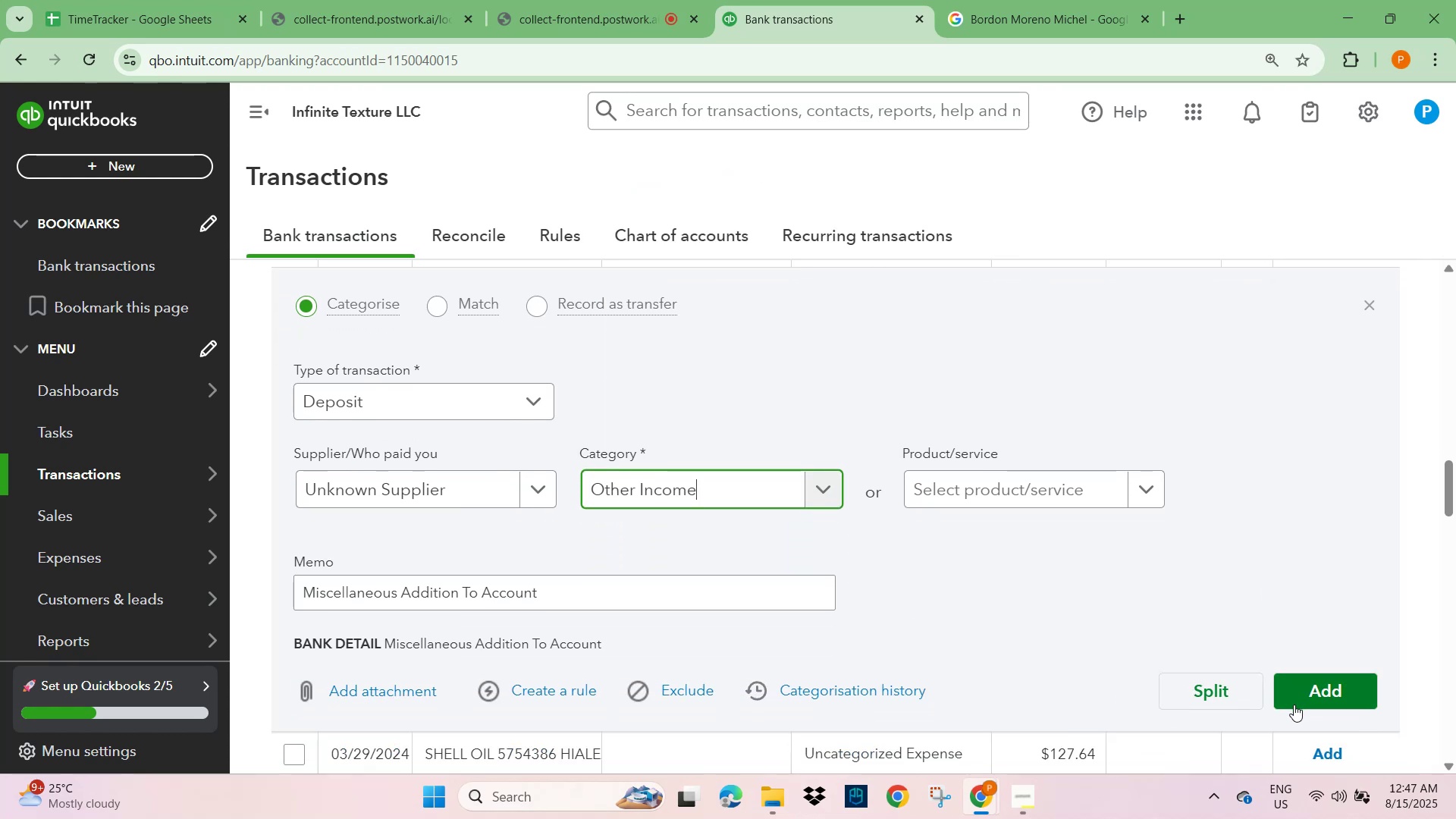 
left_click([1302, 692])
 